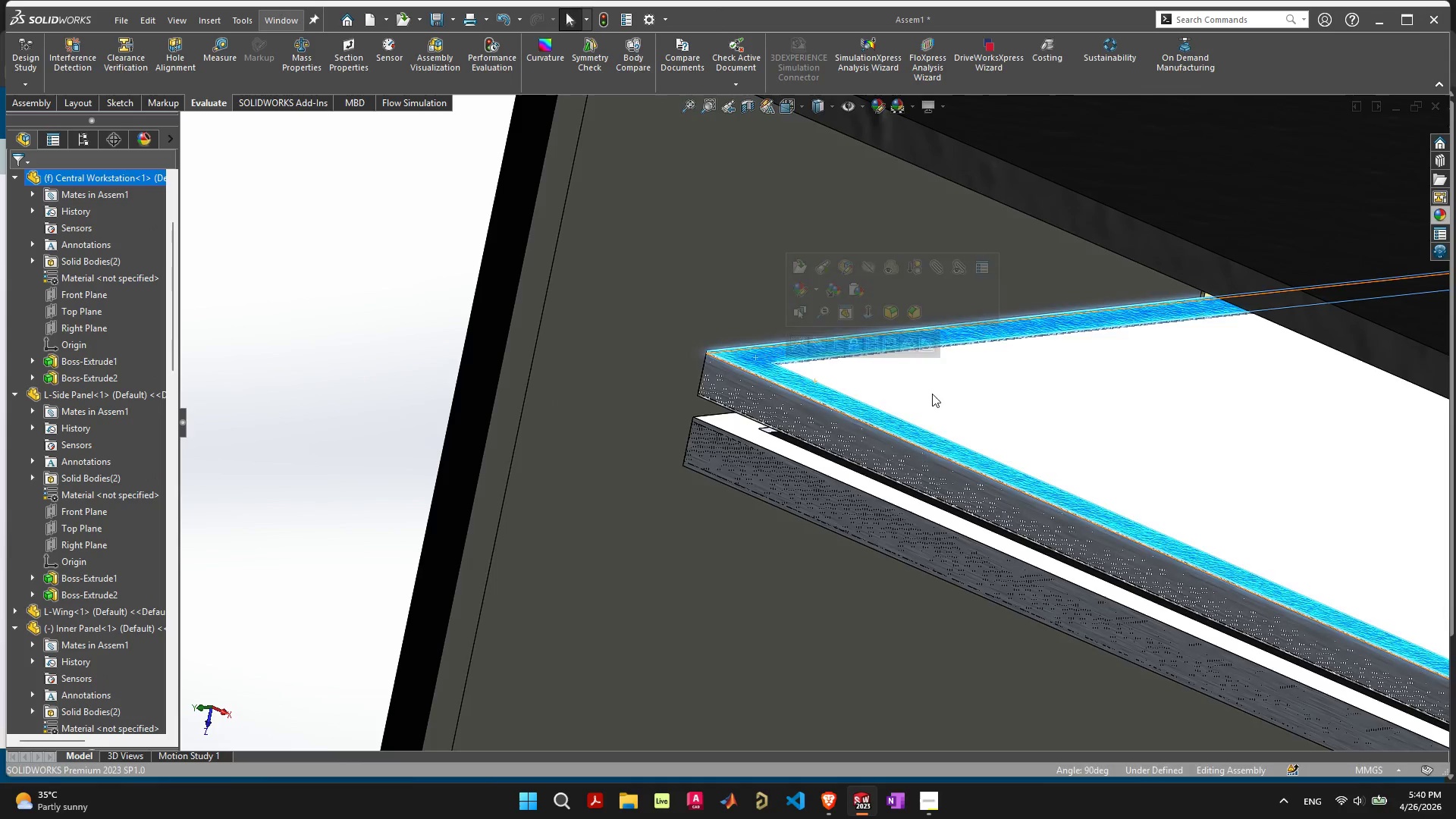 
scroll: coordinate [930, 393], scroll_direction: down, amount: 7.0
 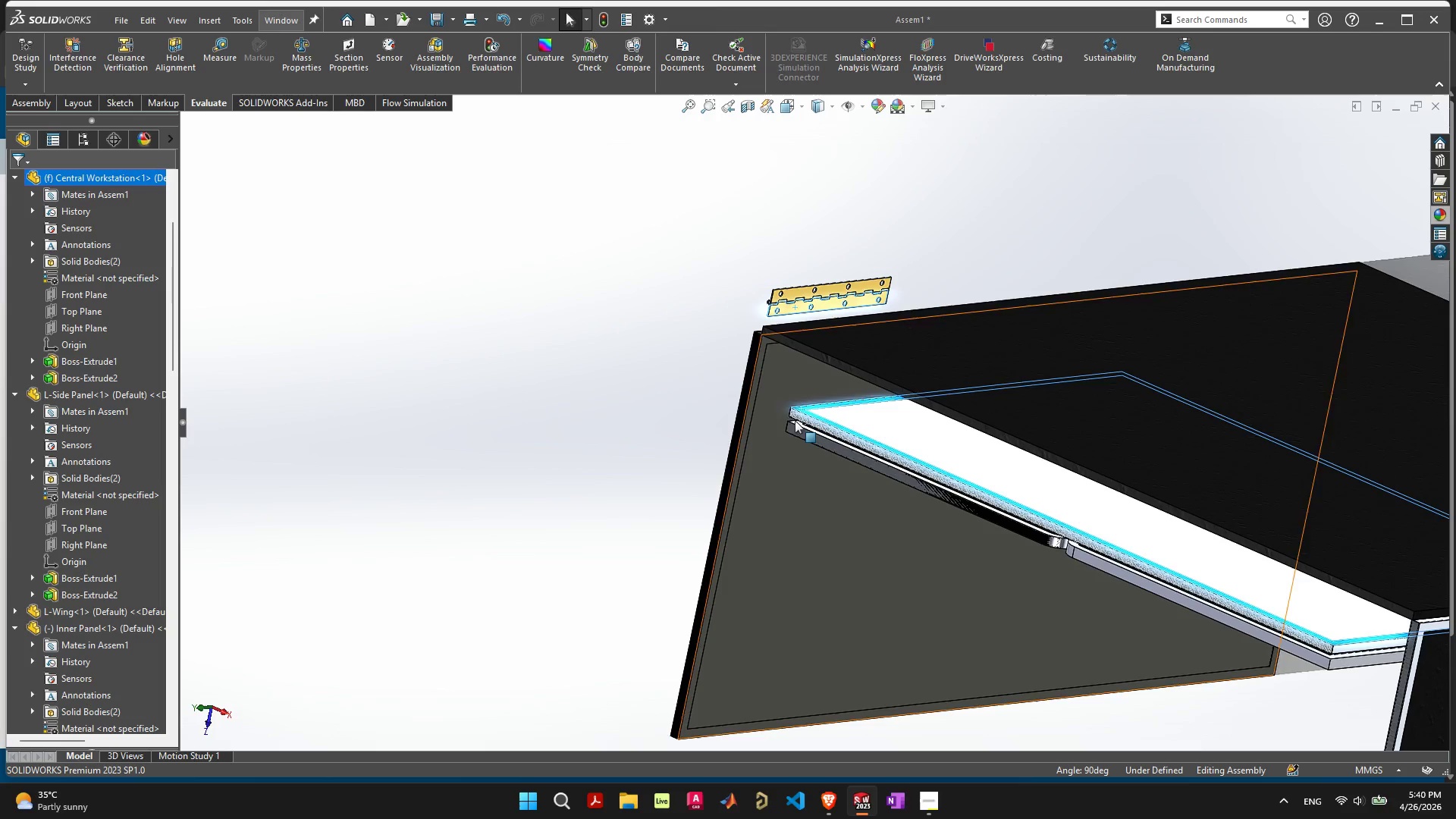 
left_click_drag(start_coordinate=[561, 372], to_coordinate=[557, 371])
 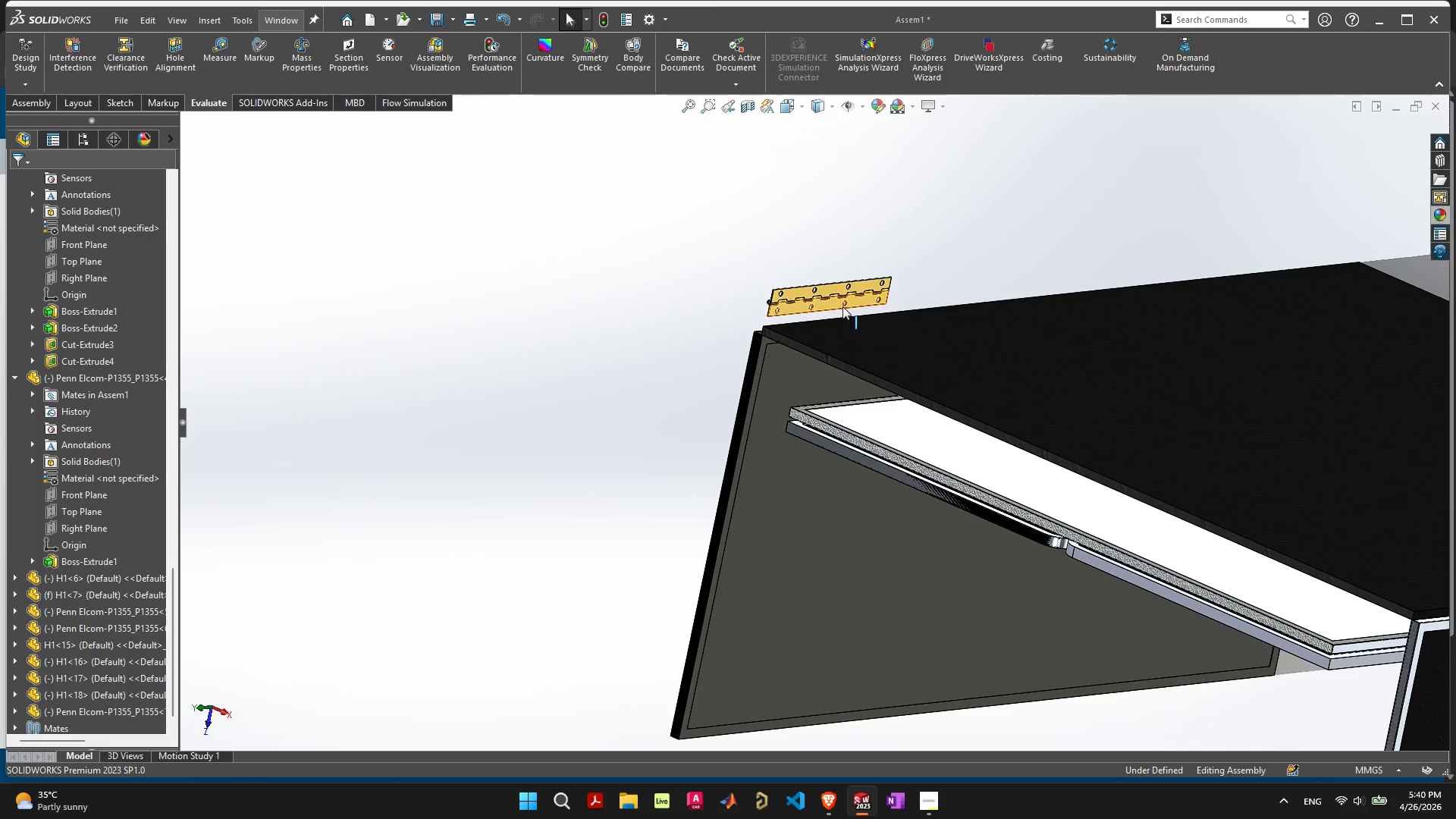 
scroll: coordinate [886, 331], scroll_direction: up, amount: 1.0
 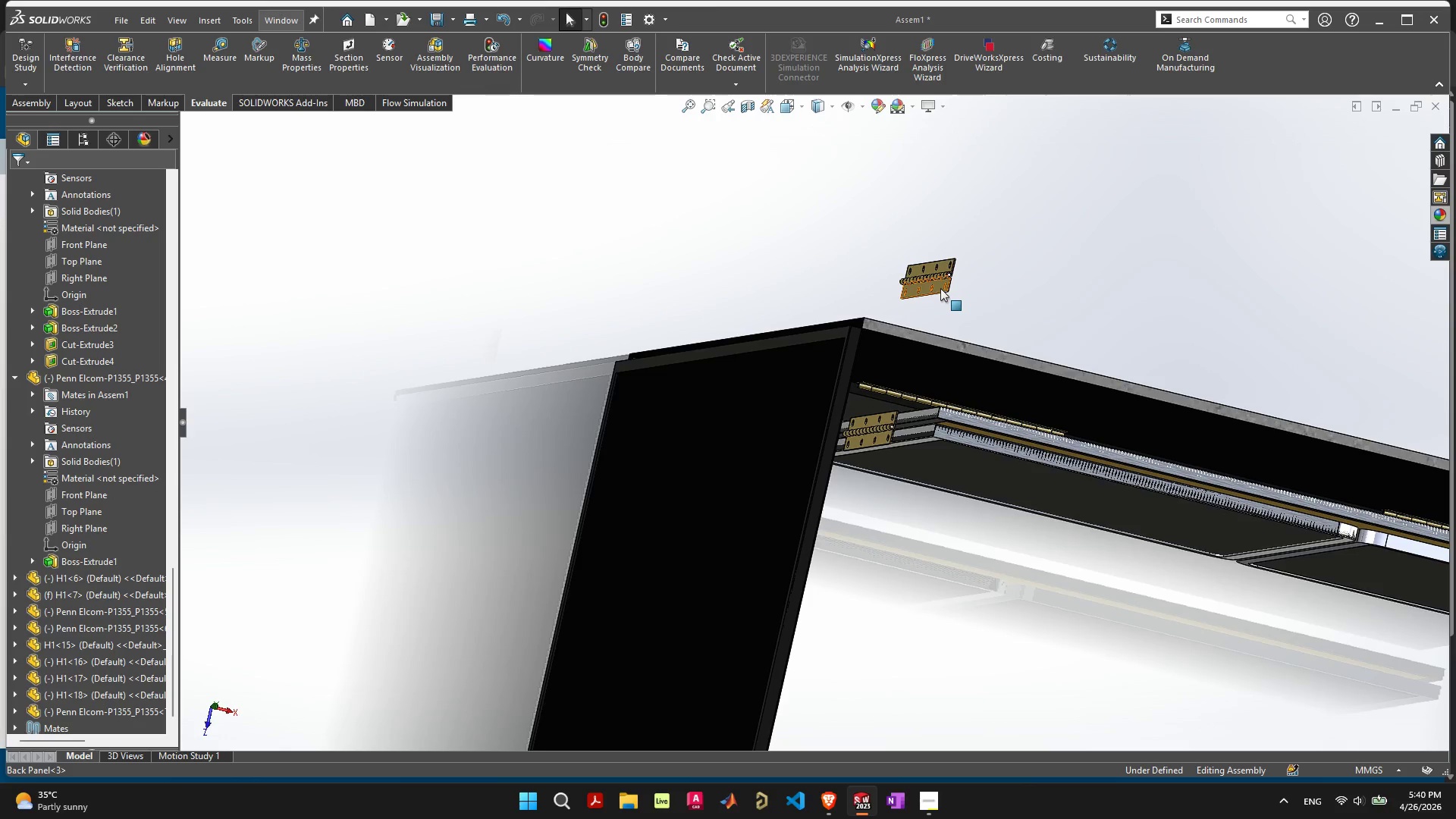 
left_click([940, 288])
 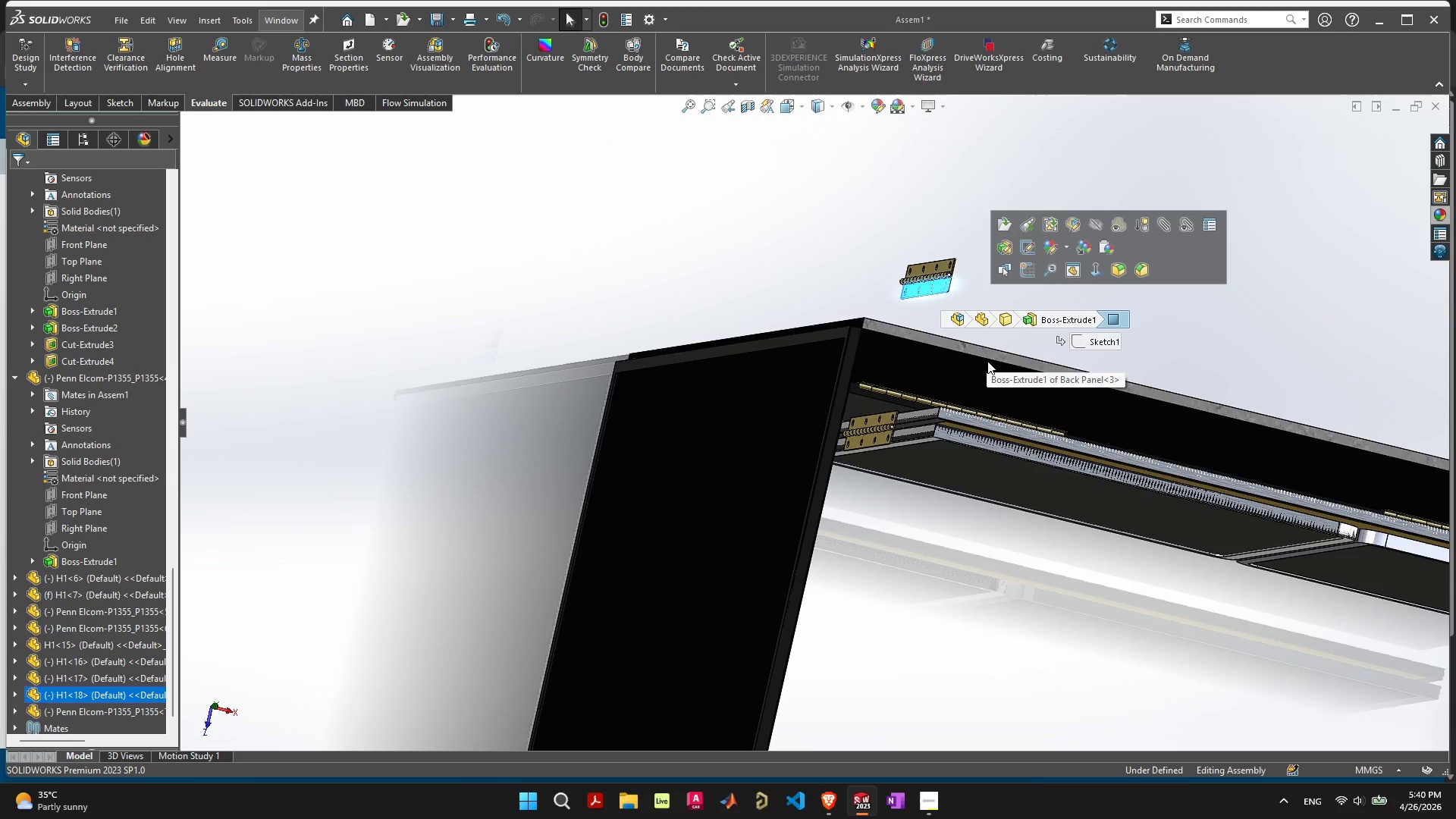 
scroll: coordinate [899, 441], scroll_direction: down, amount: 4.0
 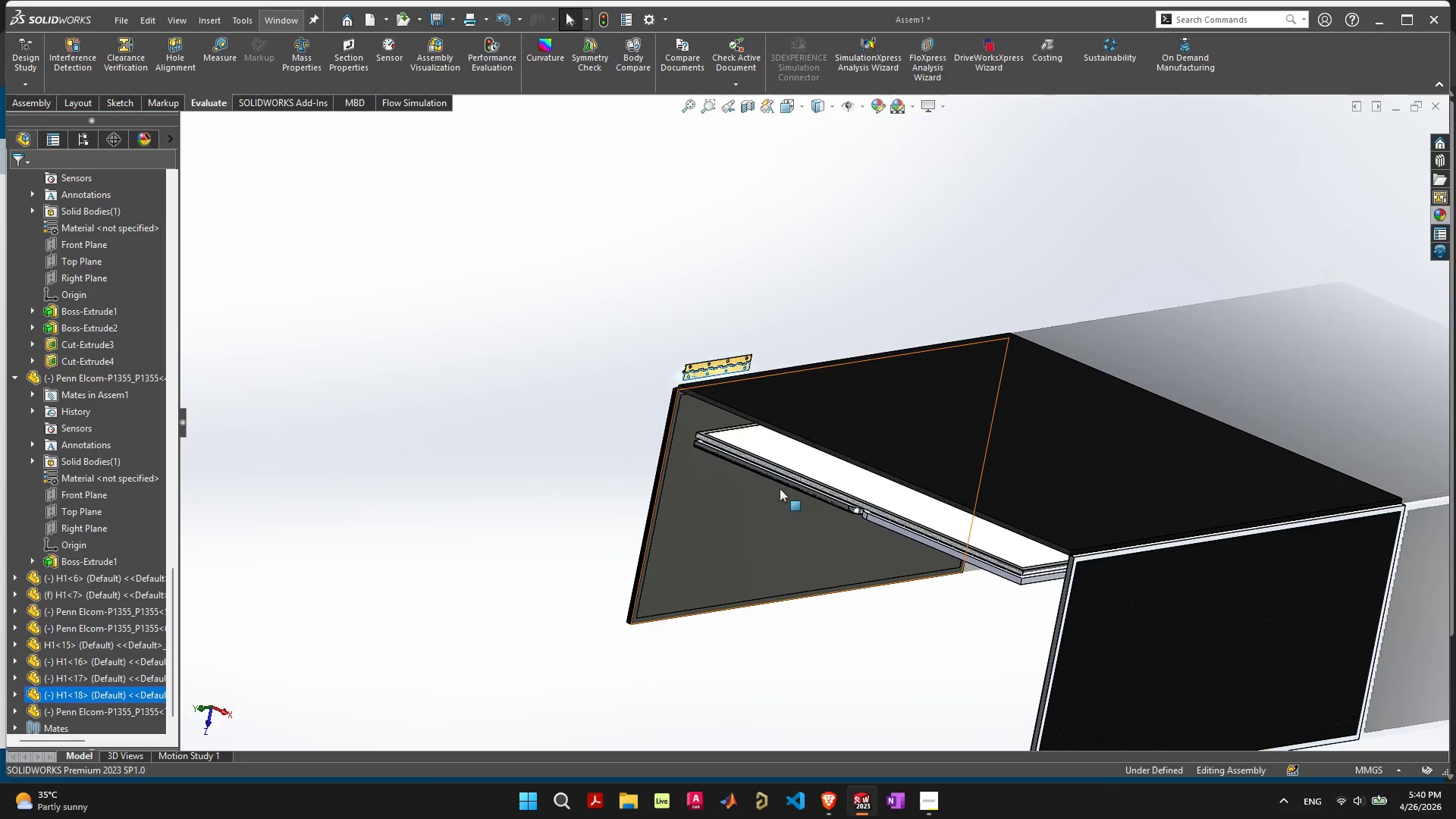 
hold_key(key=ShiftLeft, duration=0.78)
 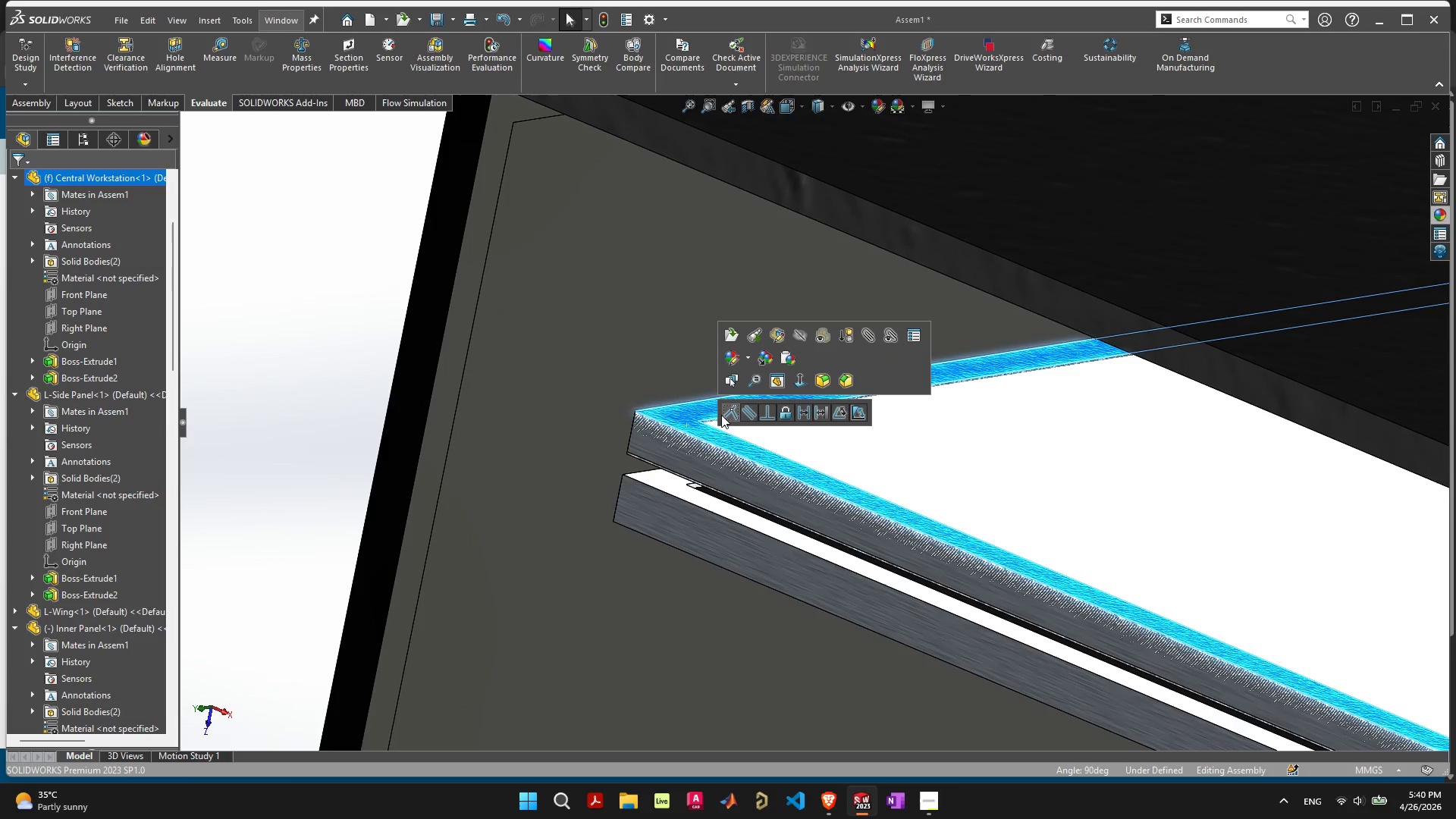 
scroll: coordinate [786, 403], scroll_direction: up, amount: 11.0
 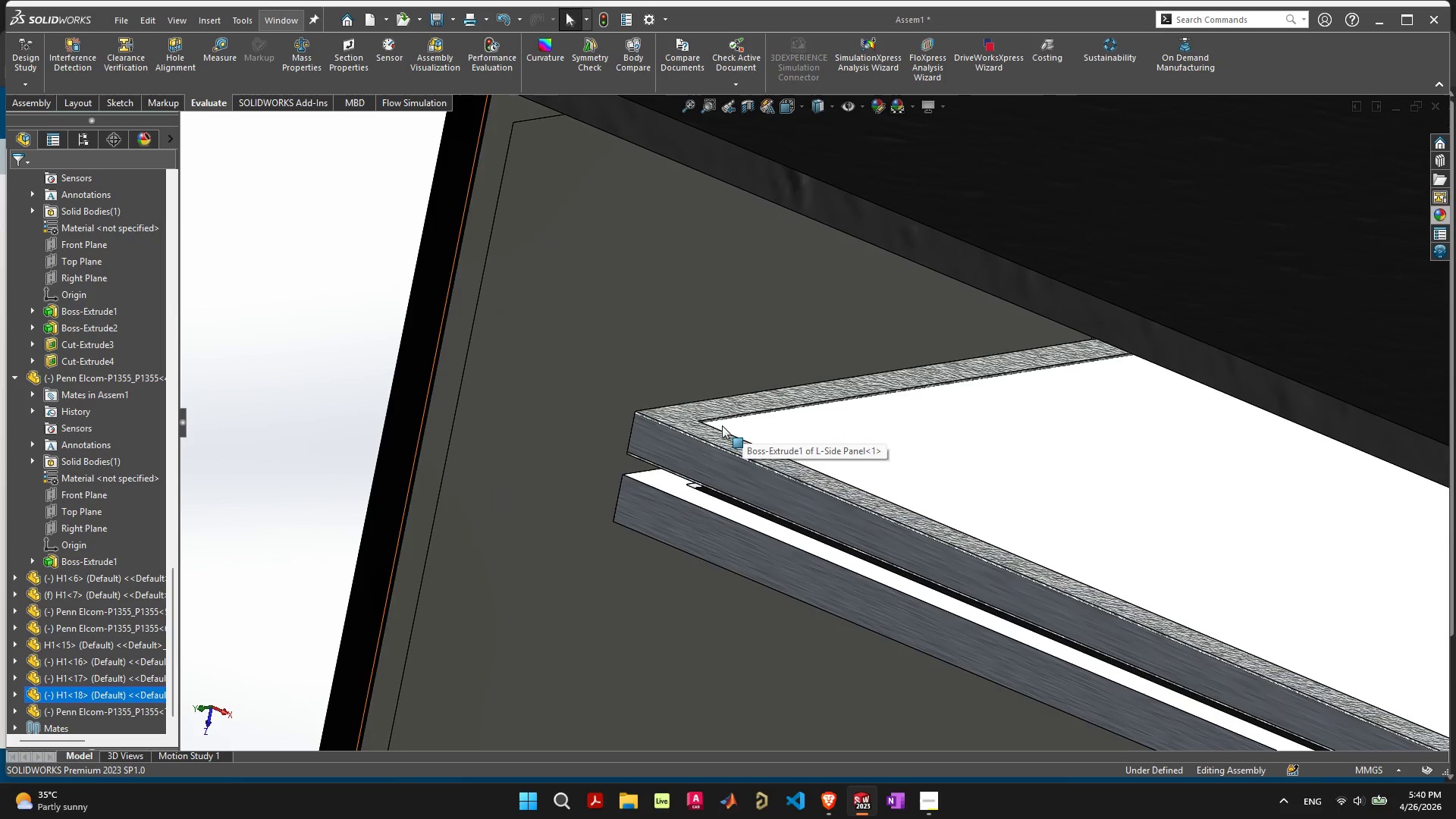 
left_click([687, 425])
 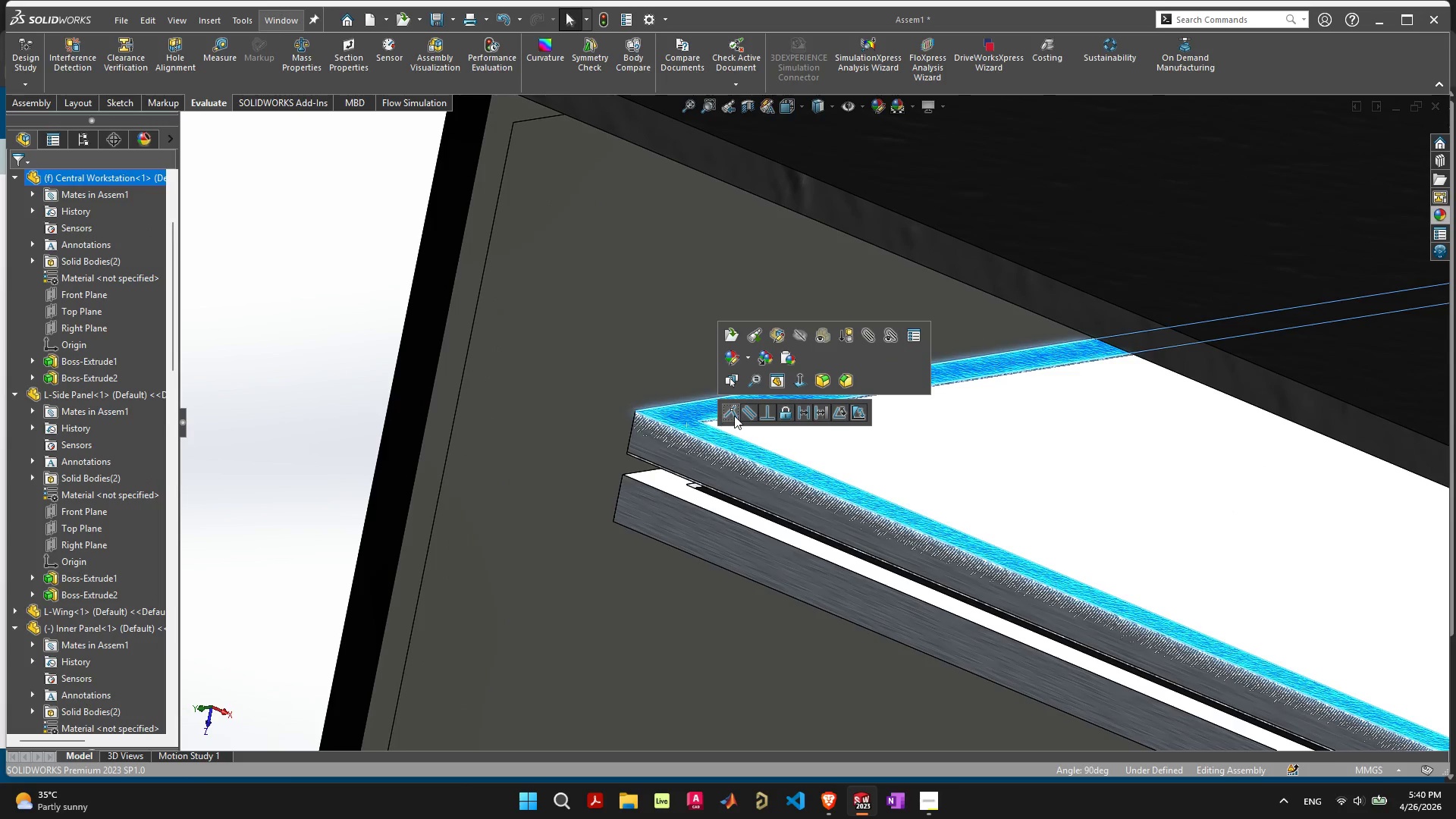 
left_click([740, 414])
 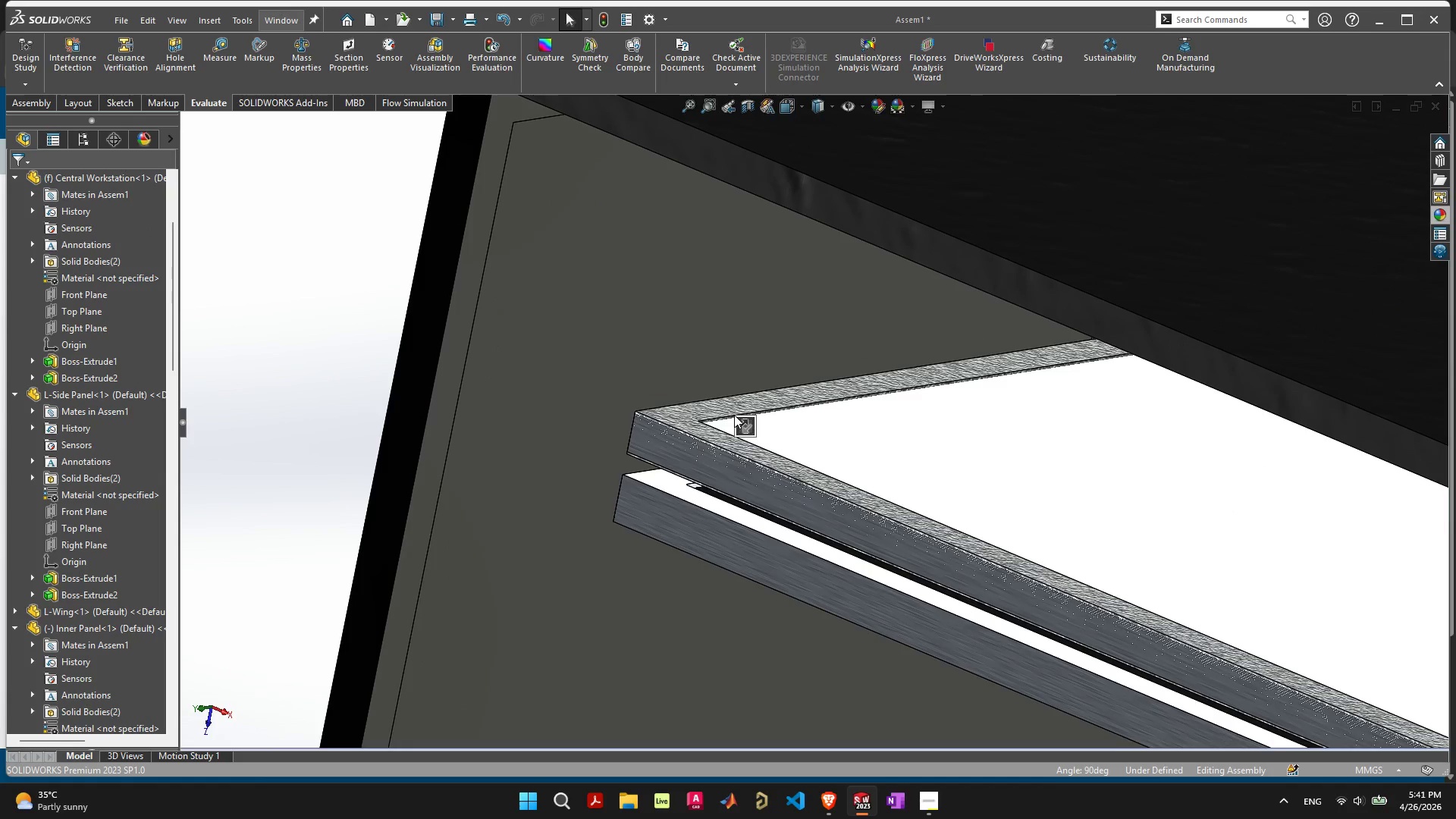 
key(Control+Z)
 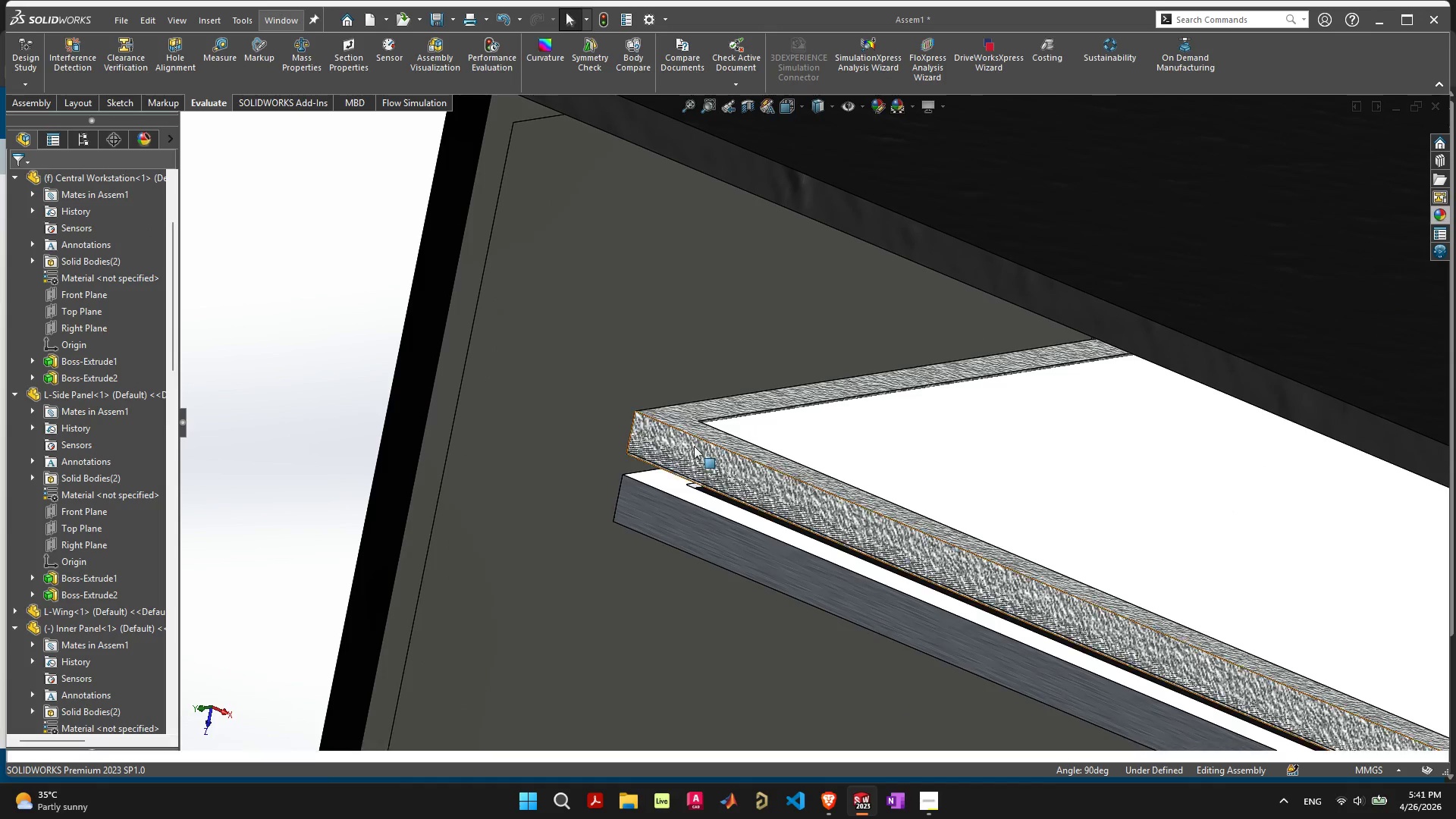 
scroll: coordinate [764, 432], scroll_direction: down, amount: 15.0
 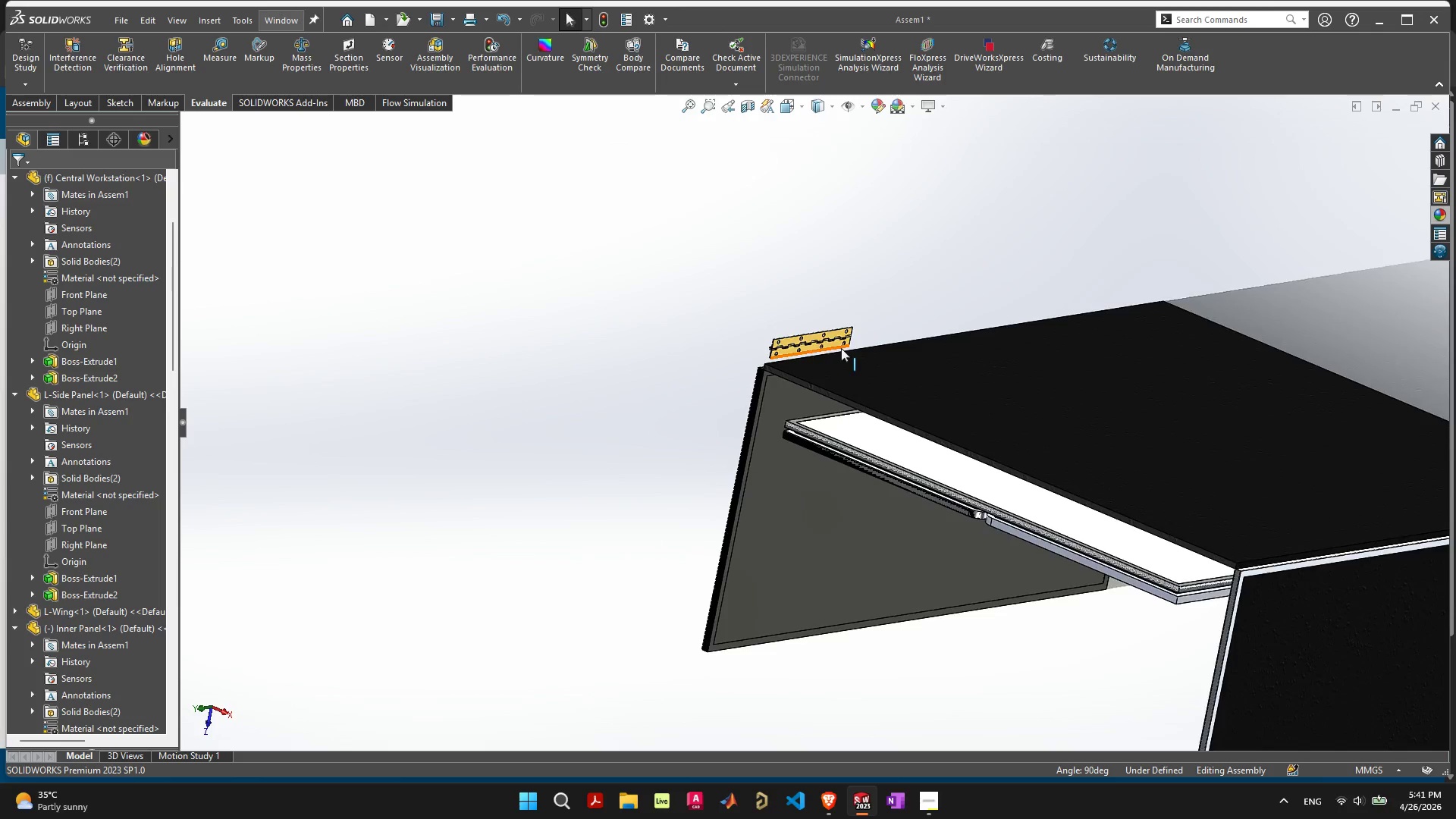 
scroll: coordinate [839, 349], scroll_direction: up, amount: 5.0
 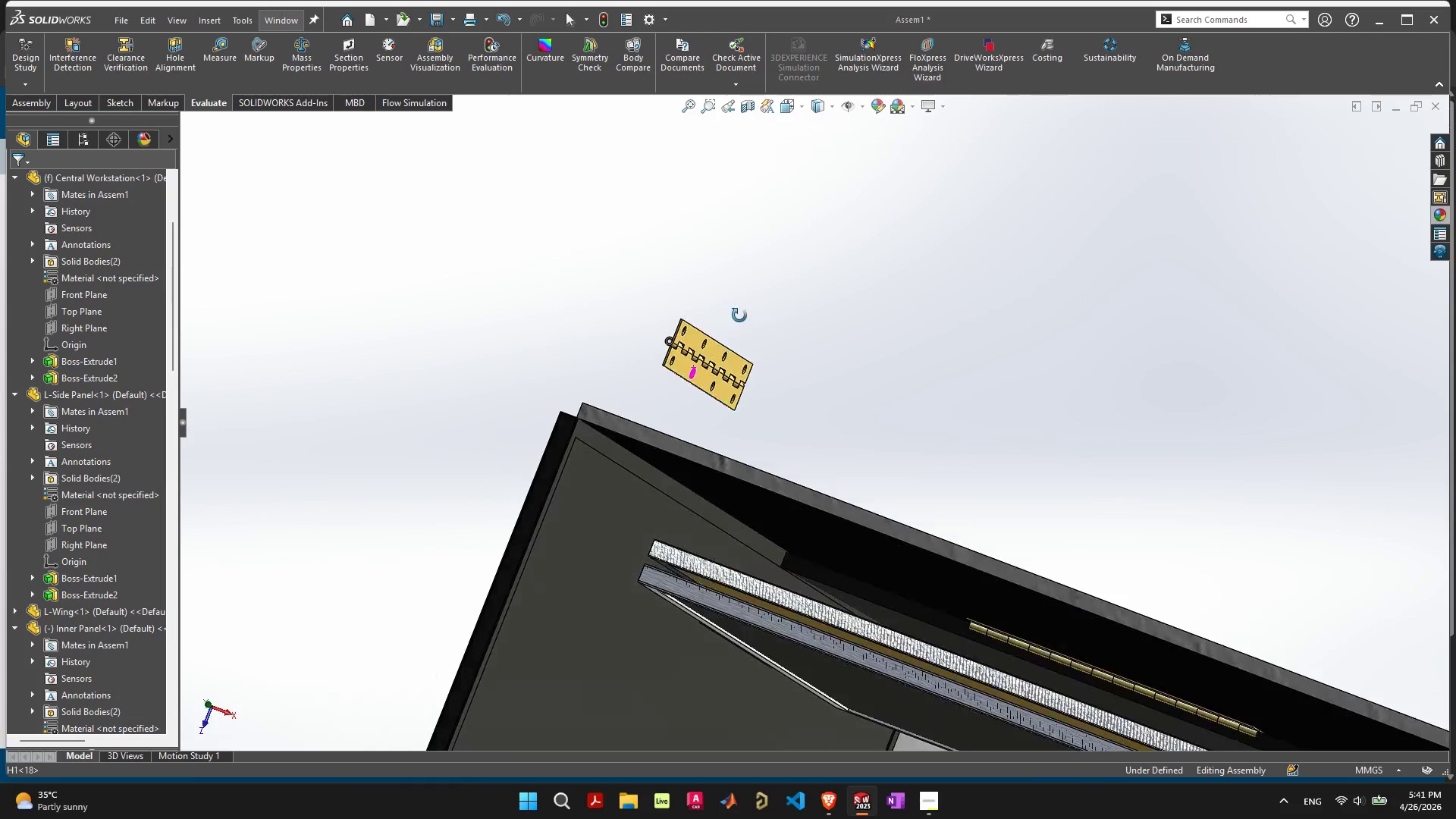 
left_click([713, 354])
 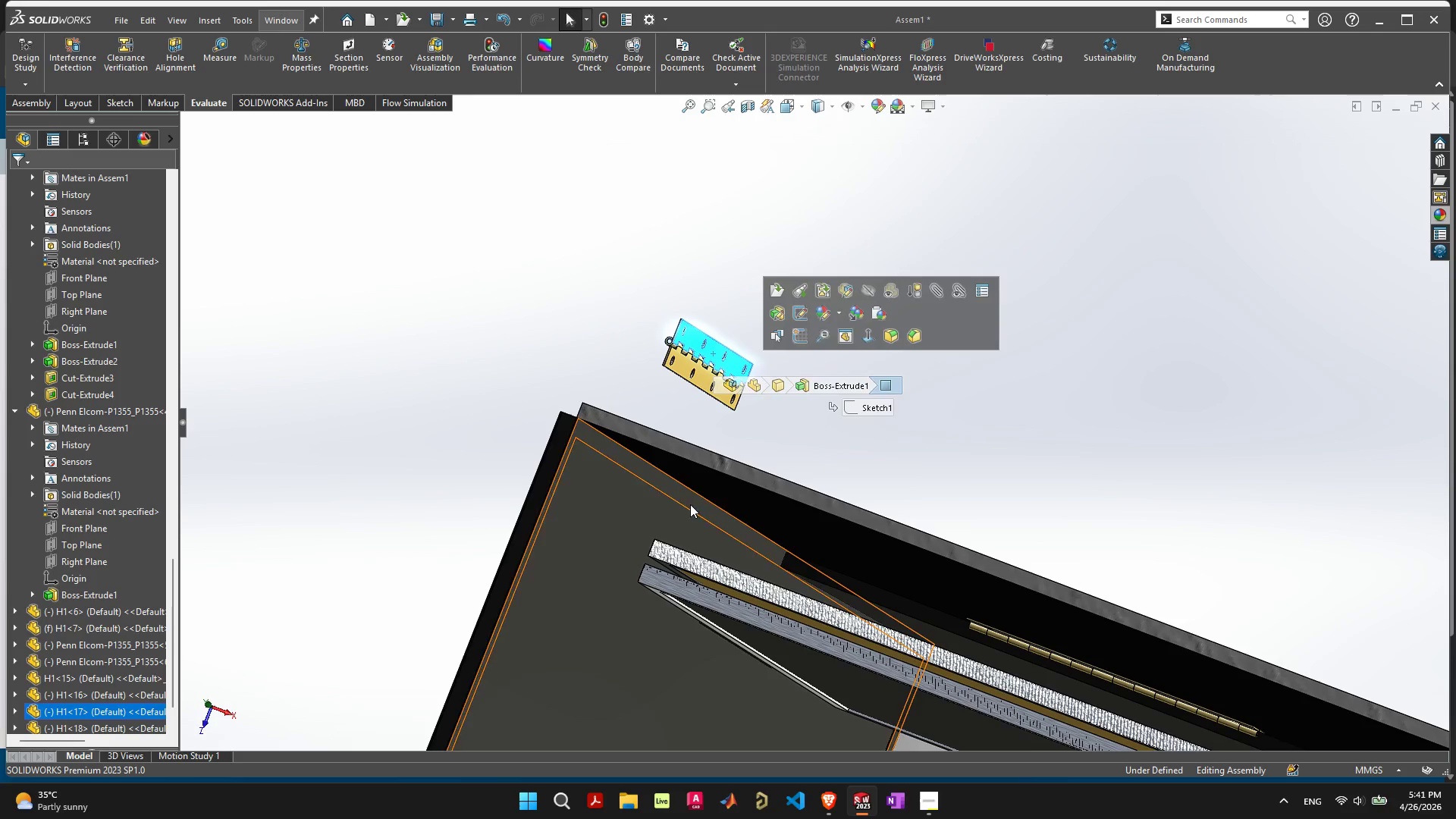 
wait(8.77)
 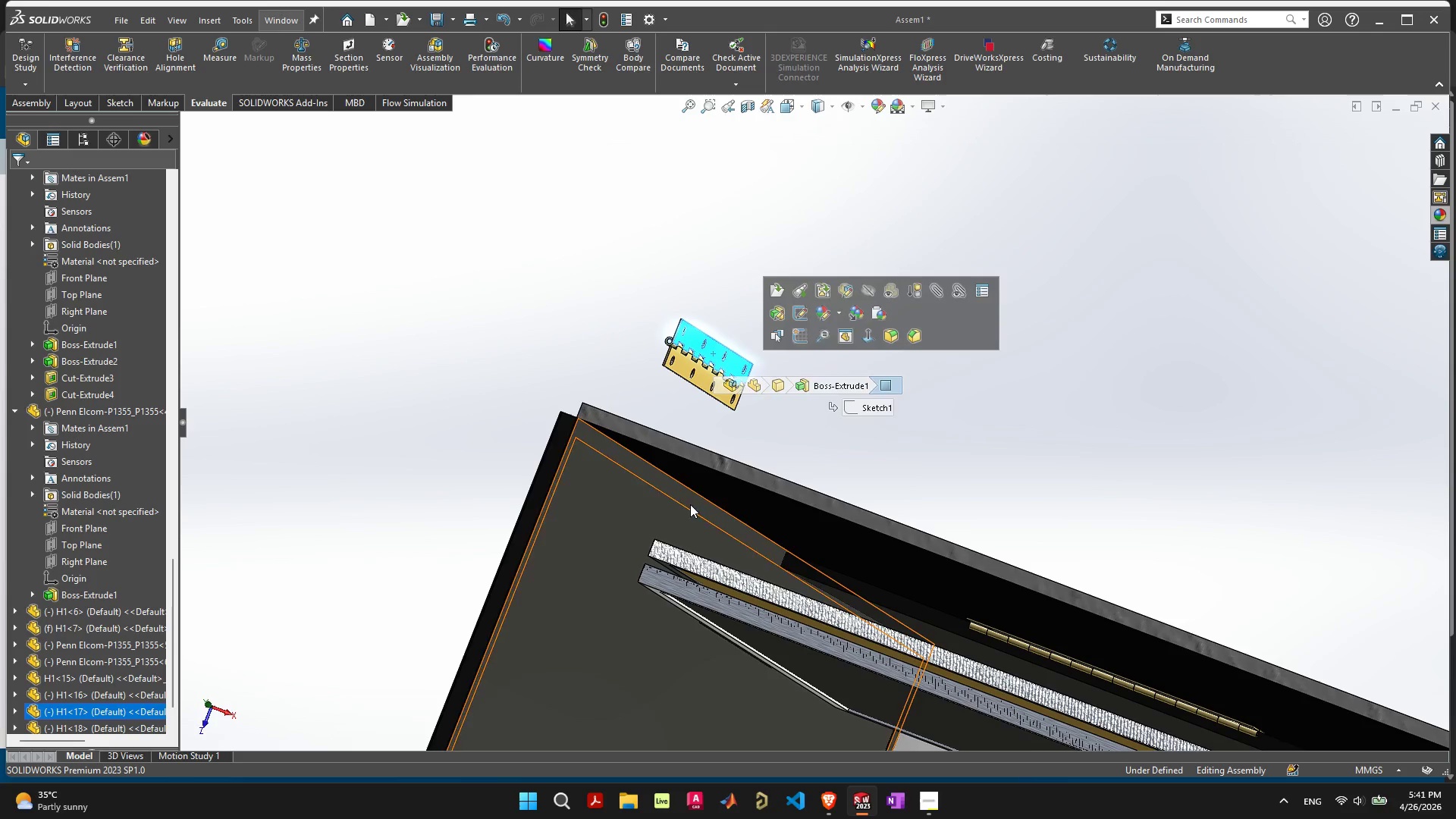 
left_click([30, 99])
 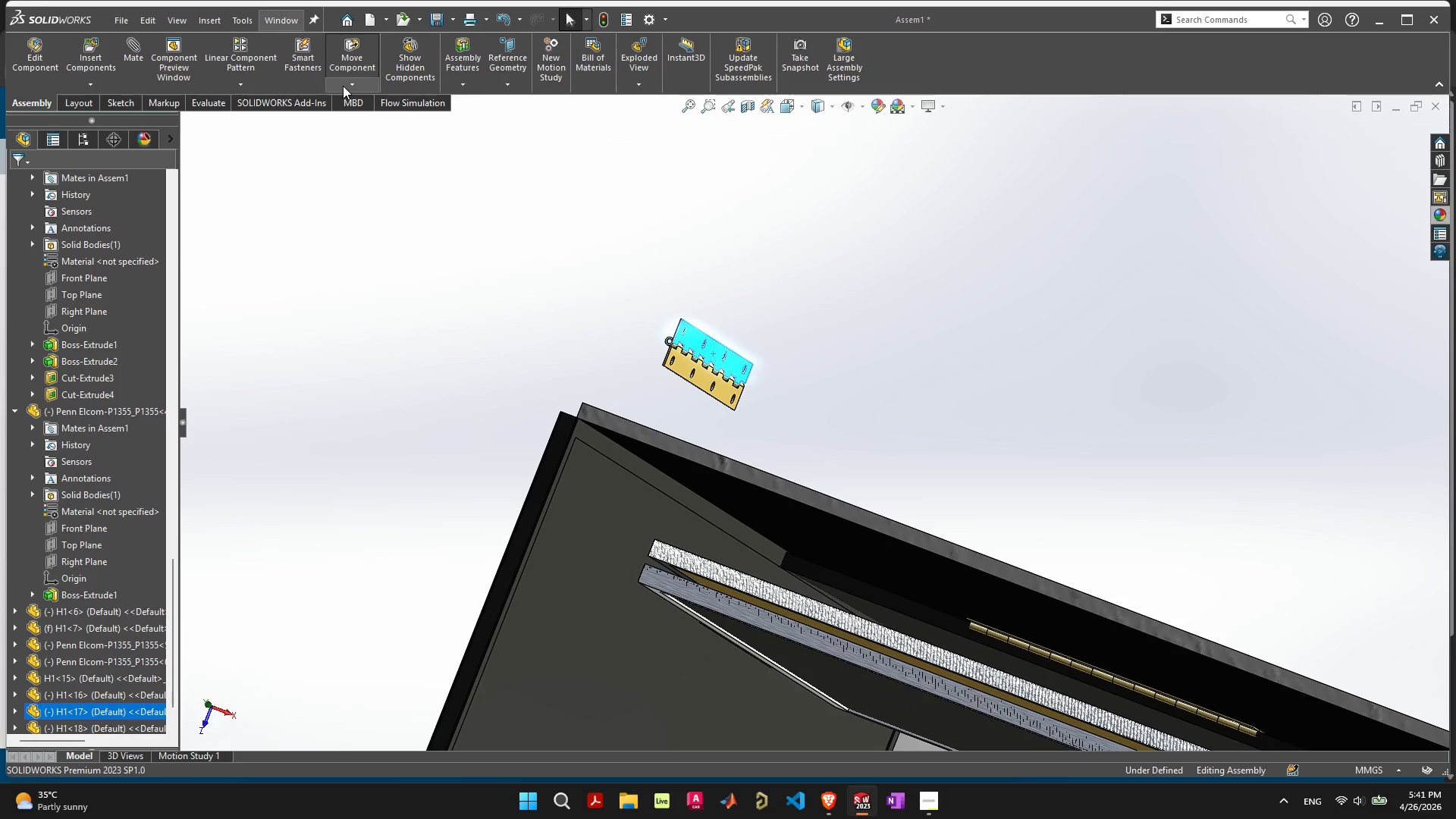 
left_click([347, 85])
 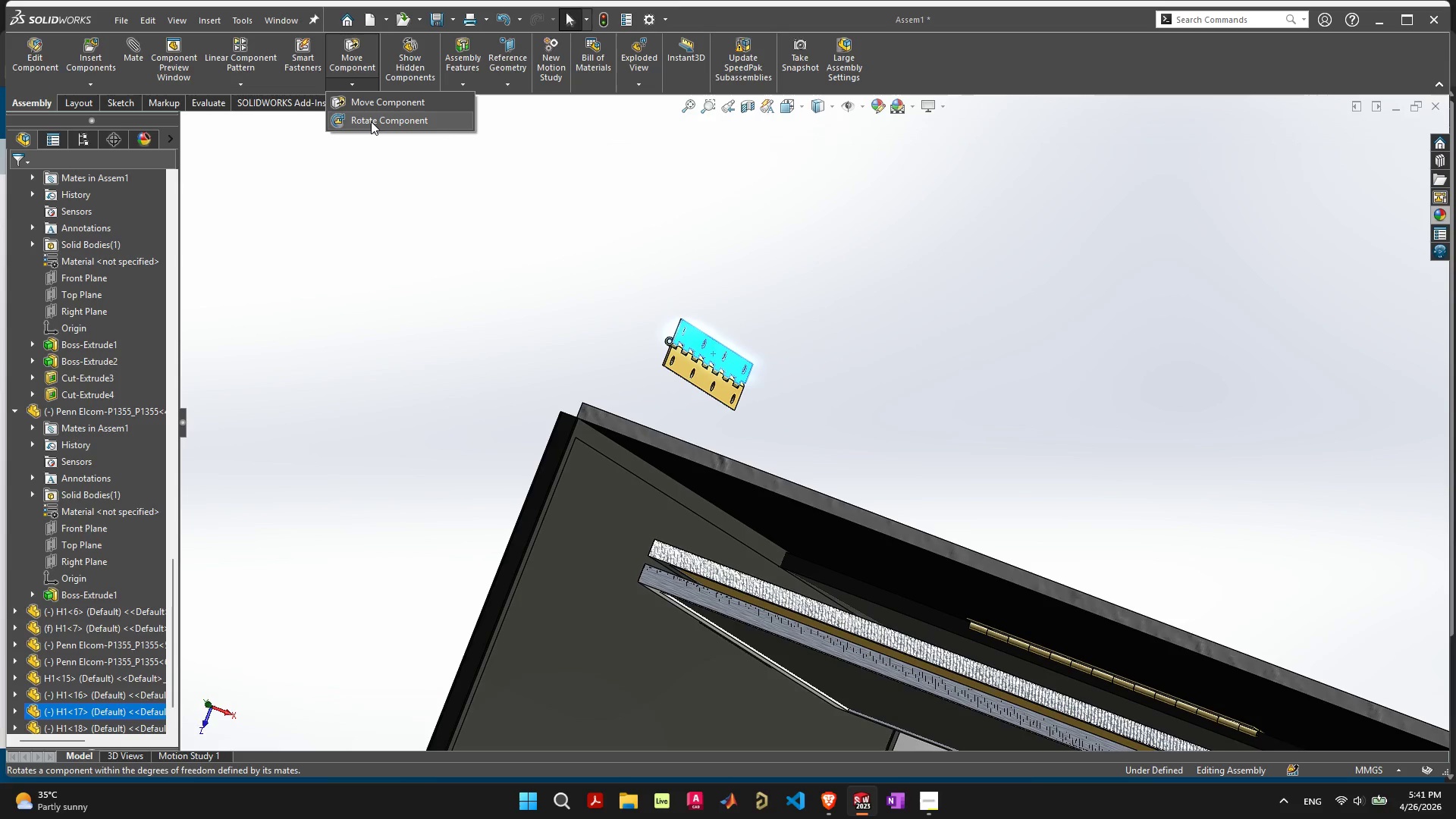 
left_click([371, 121])
 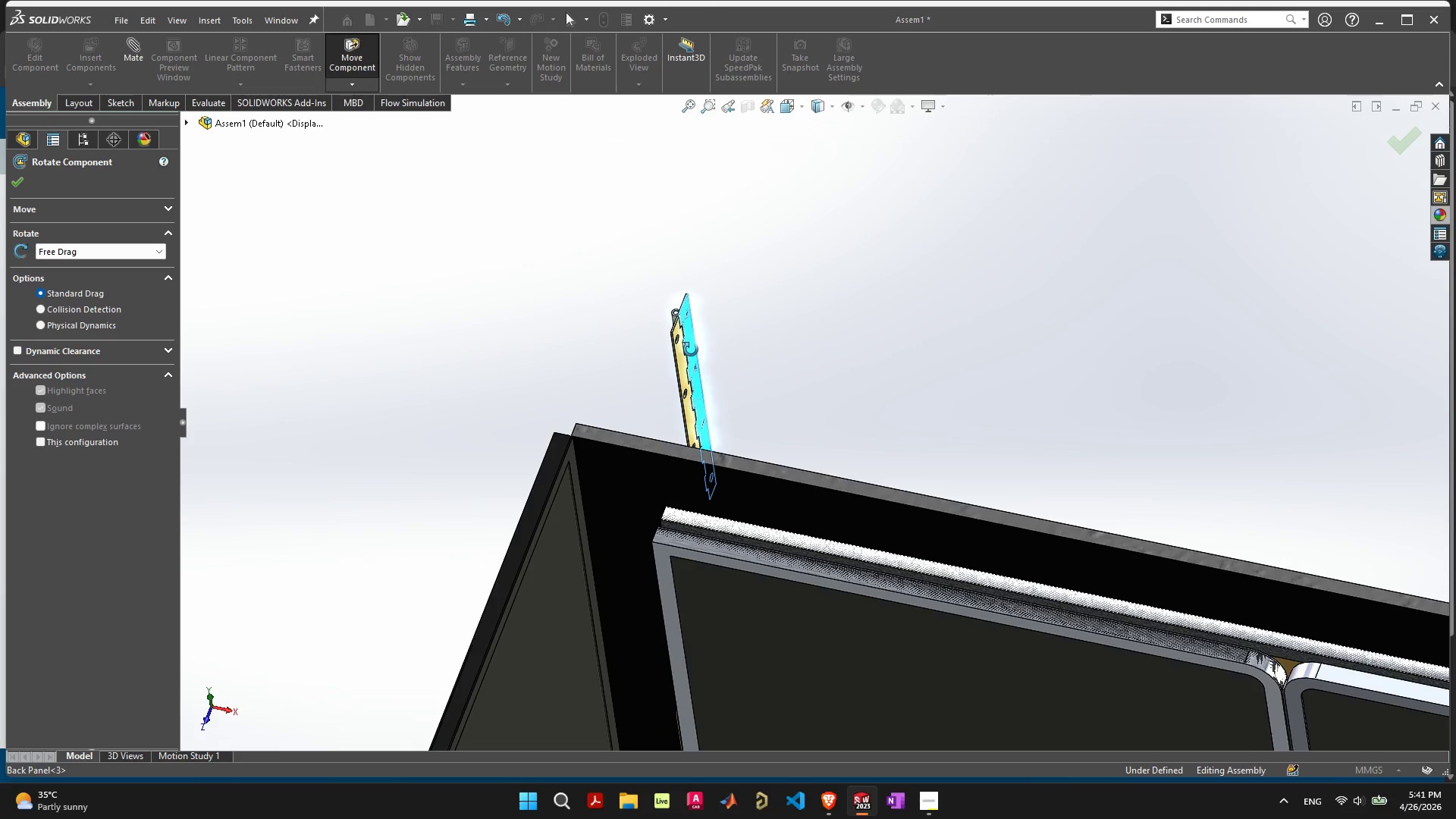 
wait(7.17)
 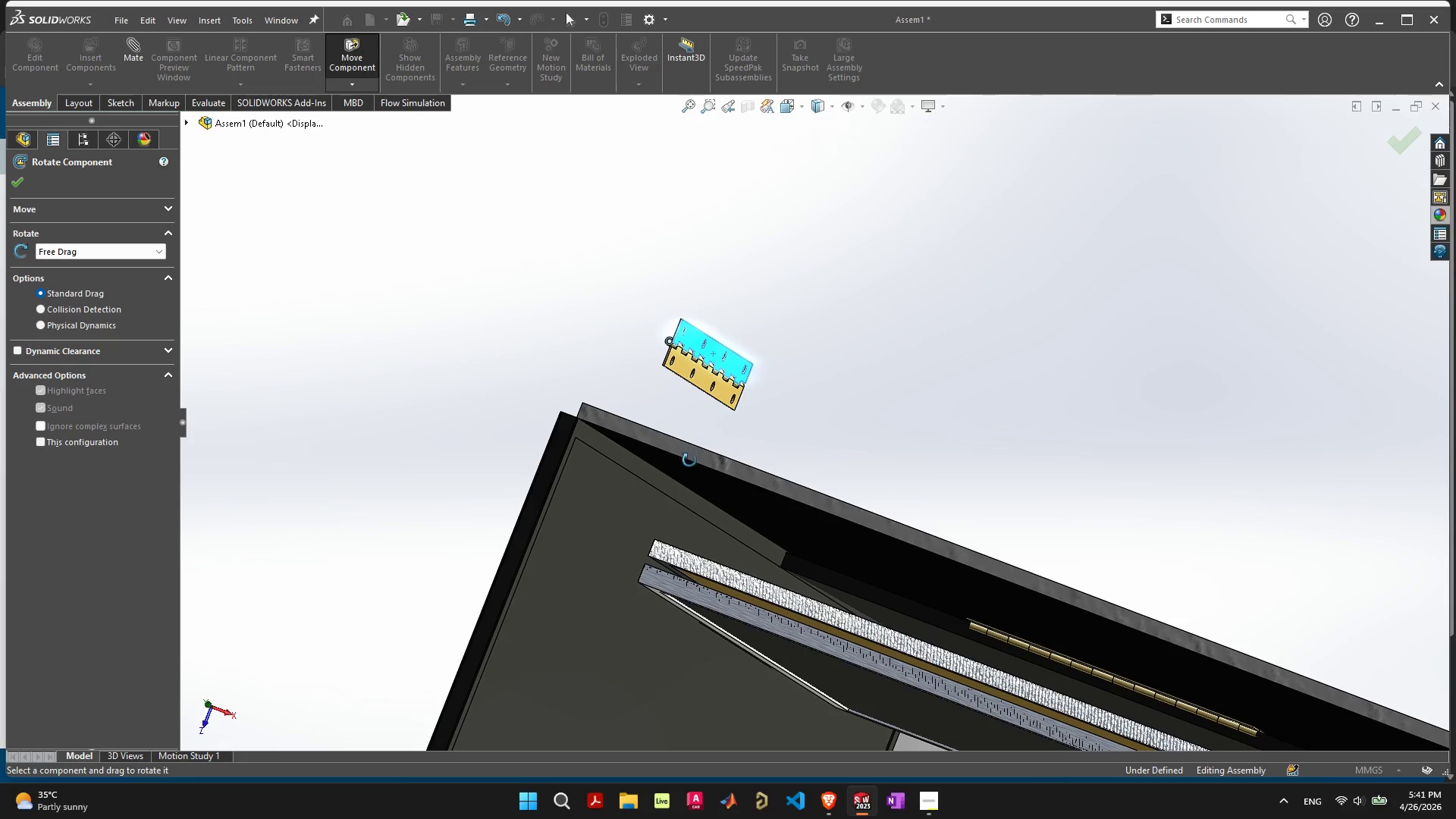 
double_click([61, 253])
 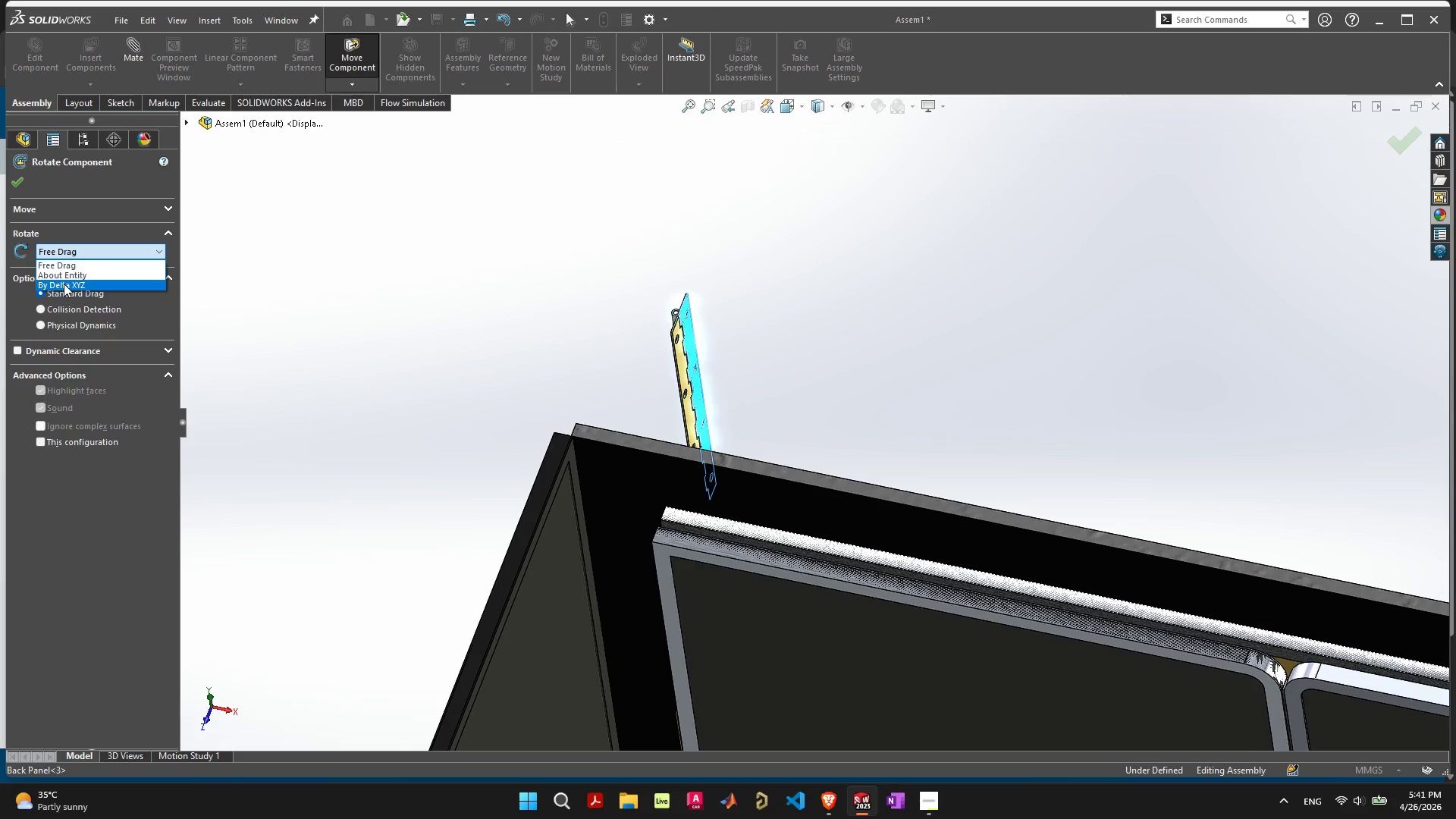 
left_click([64, 284])
 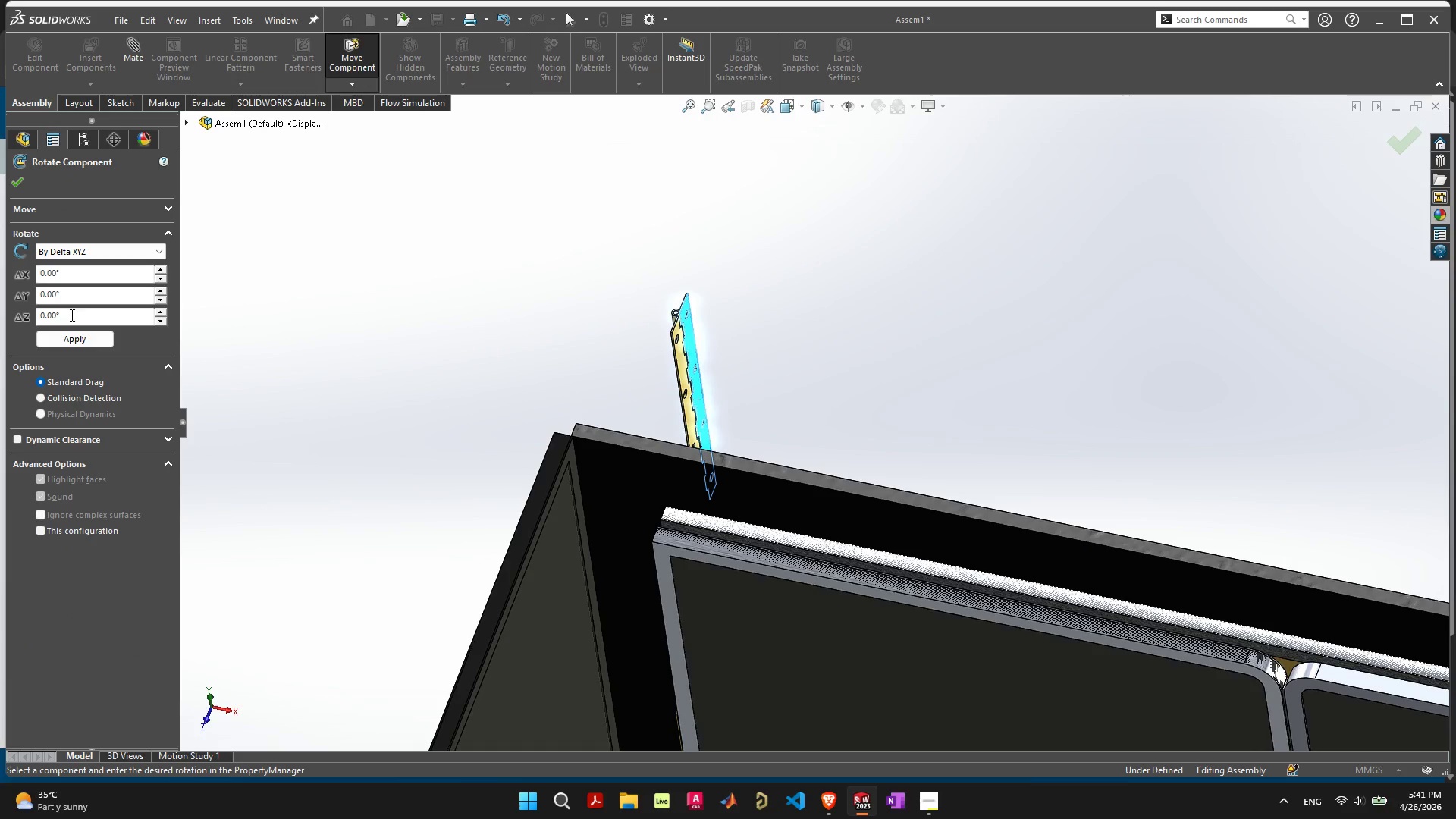 
left_click_drag(start_coordinate=[71, 316], to_coordinate=[0, 318])
 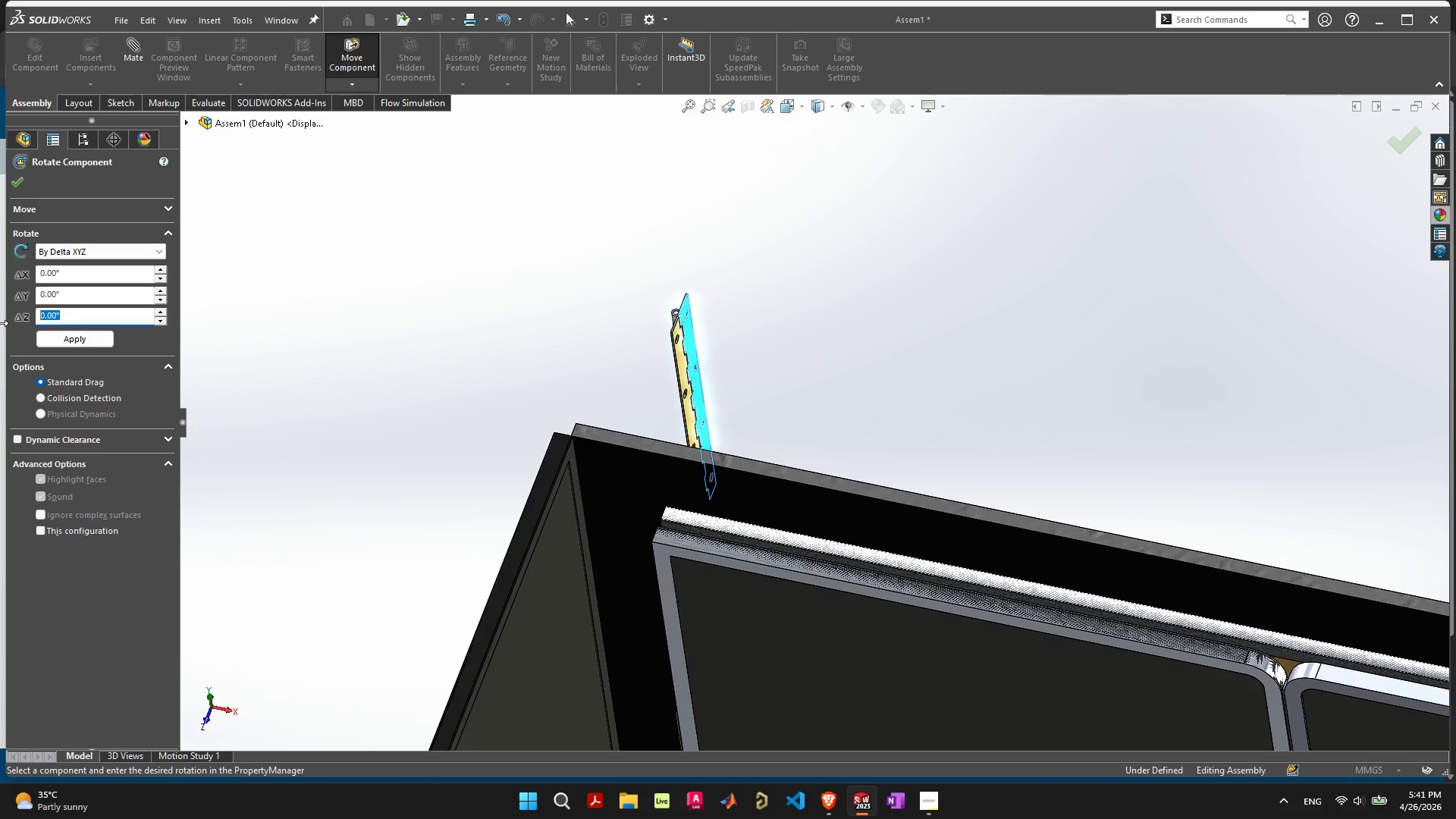 
wait(10.28)
 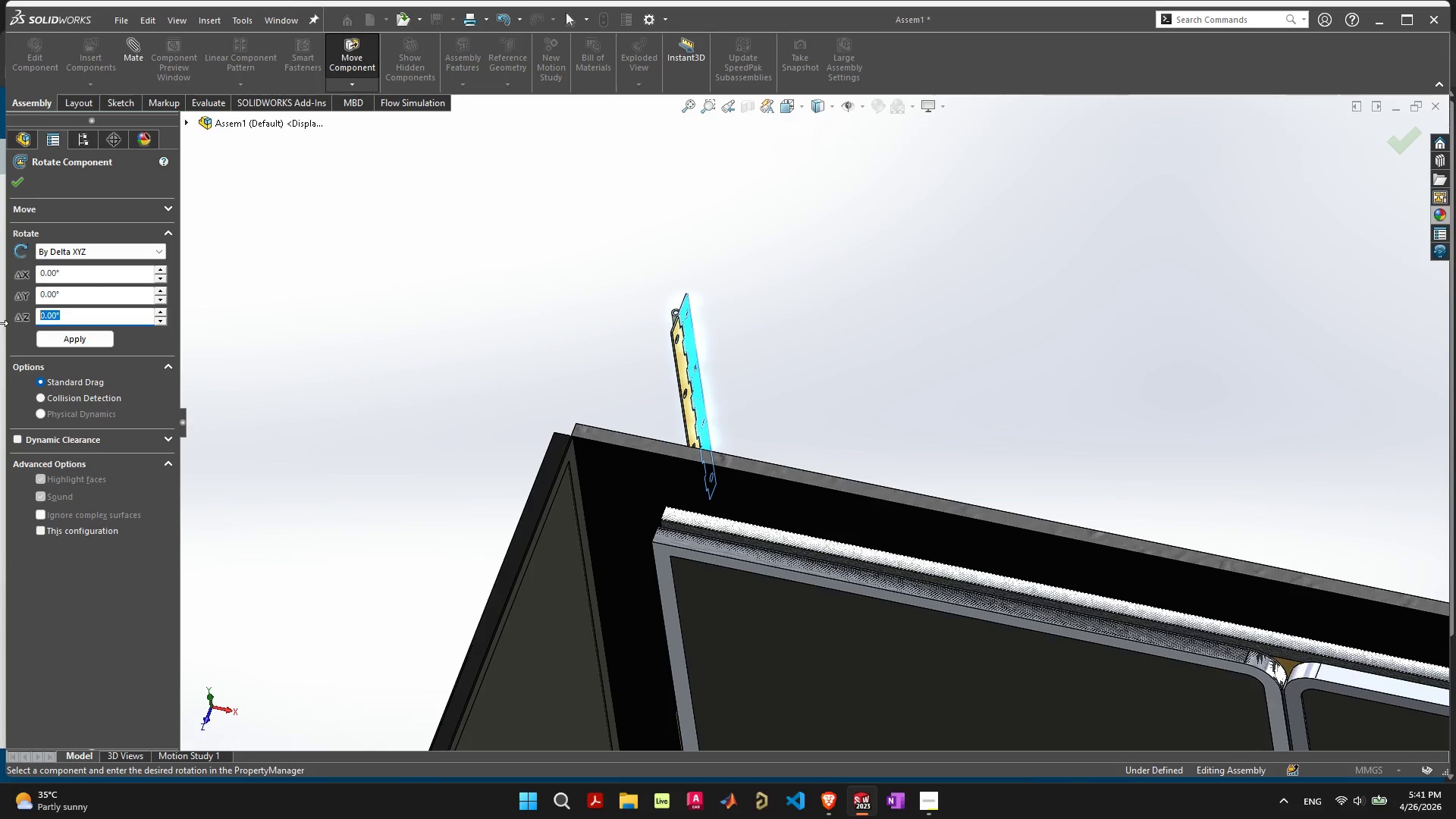 
type(90)
 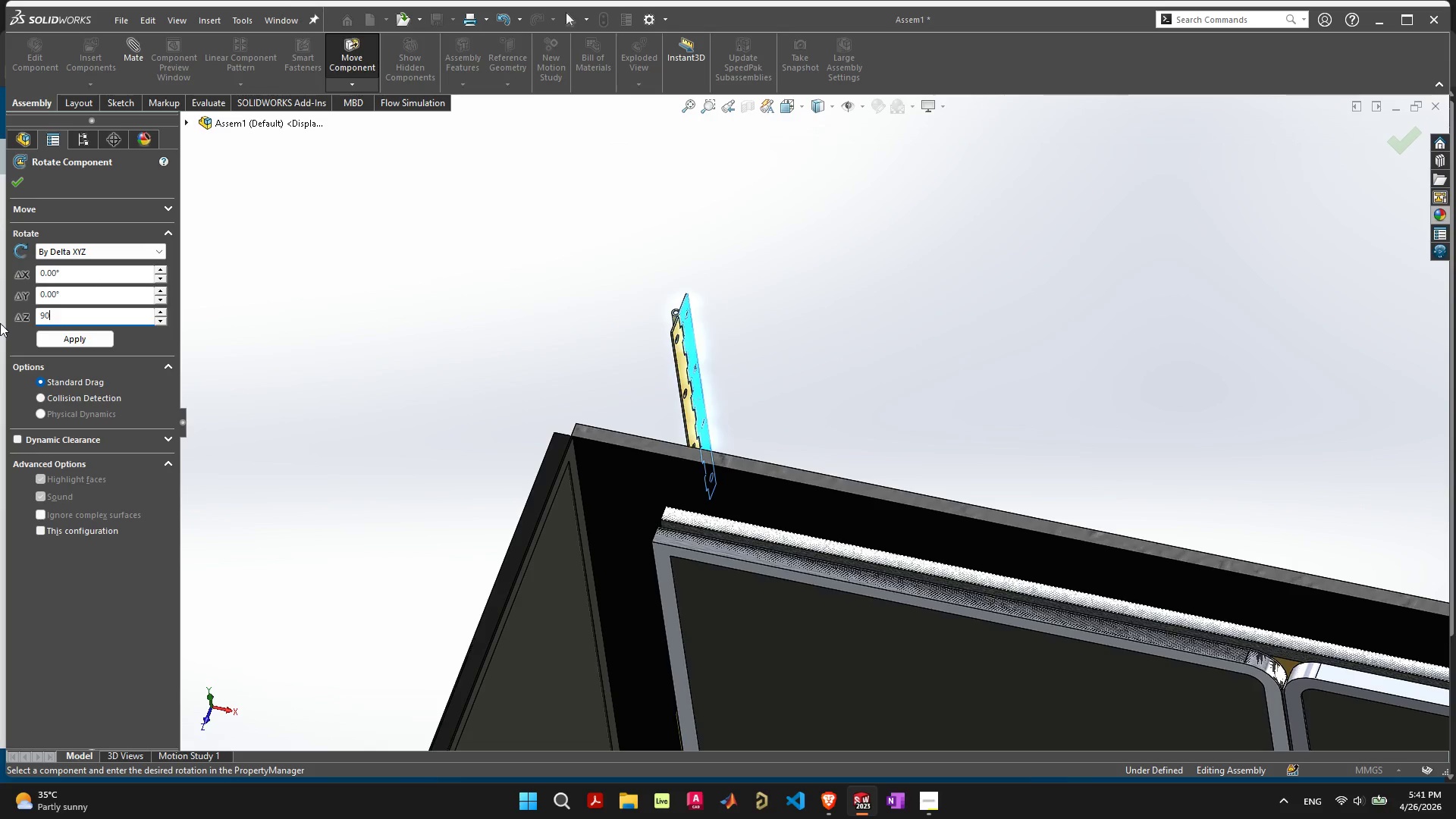 
key(Enter)
 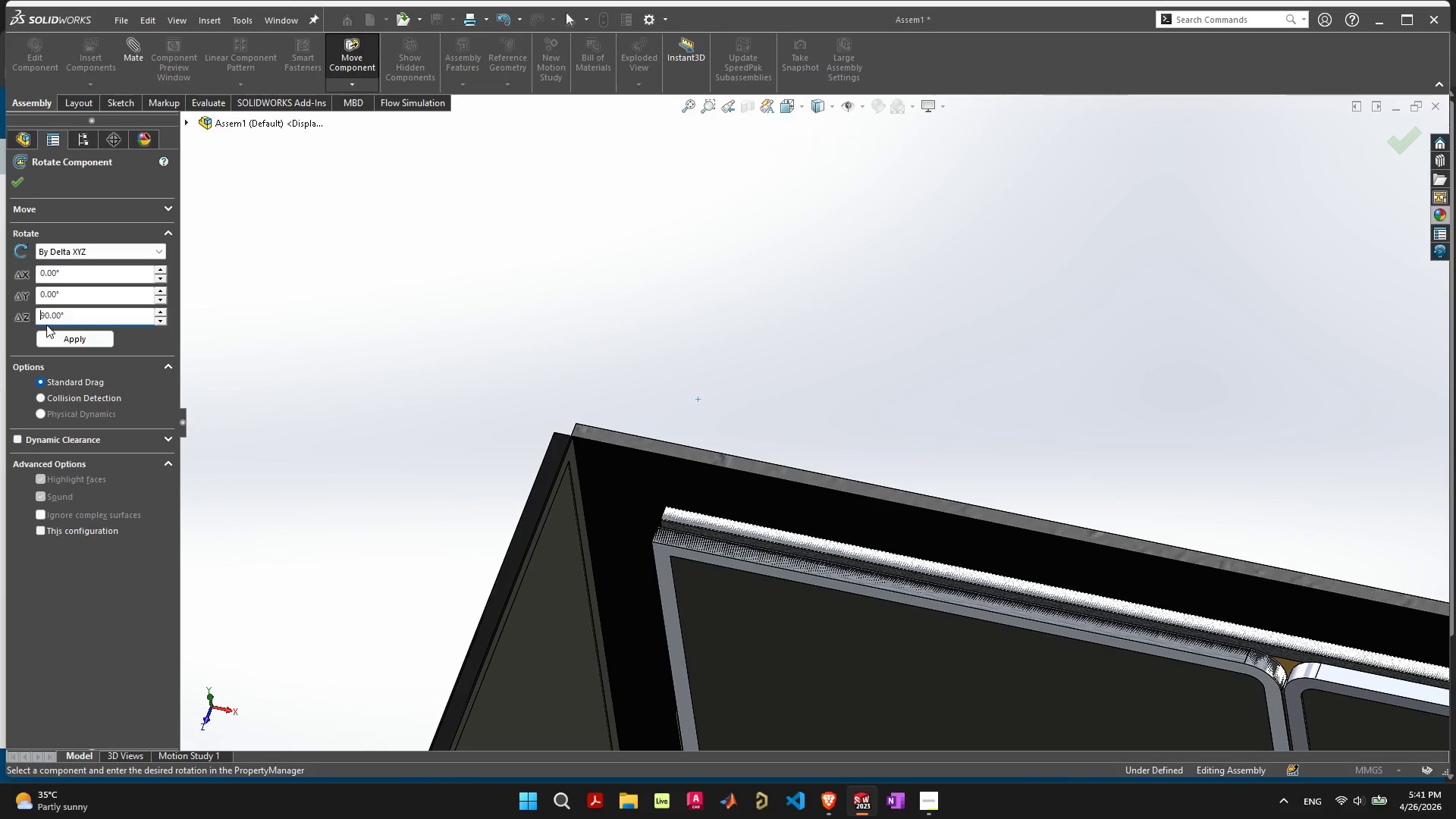 
left_click([55, 339])
 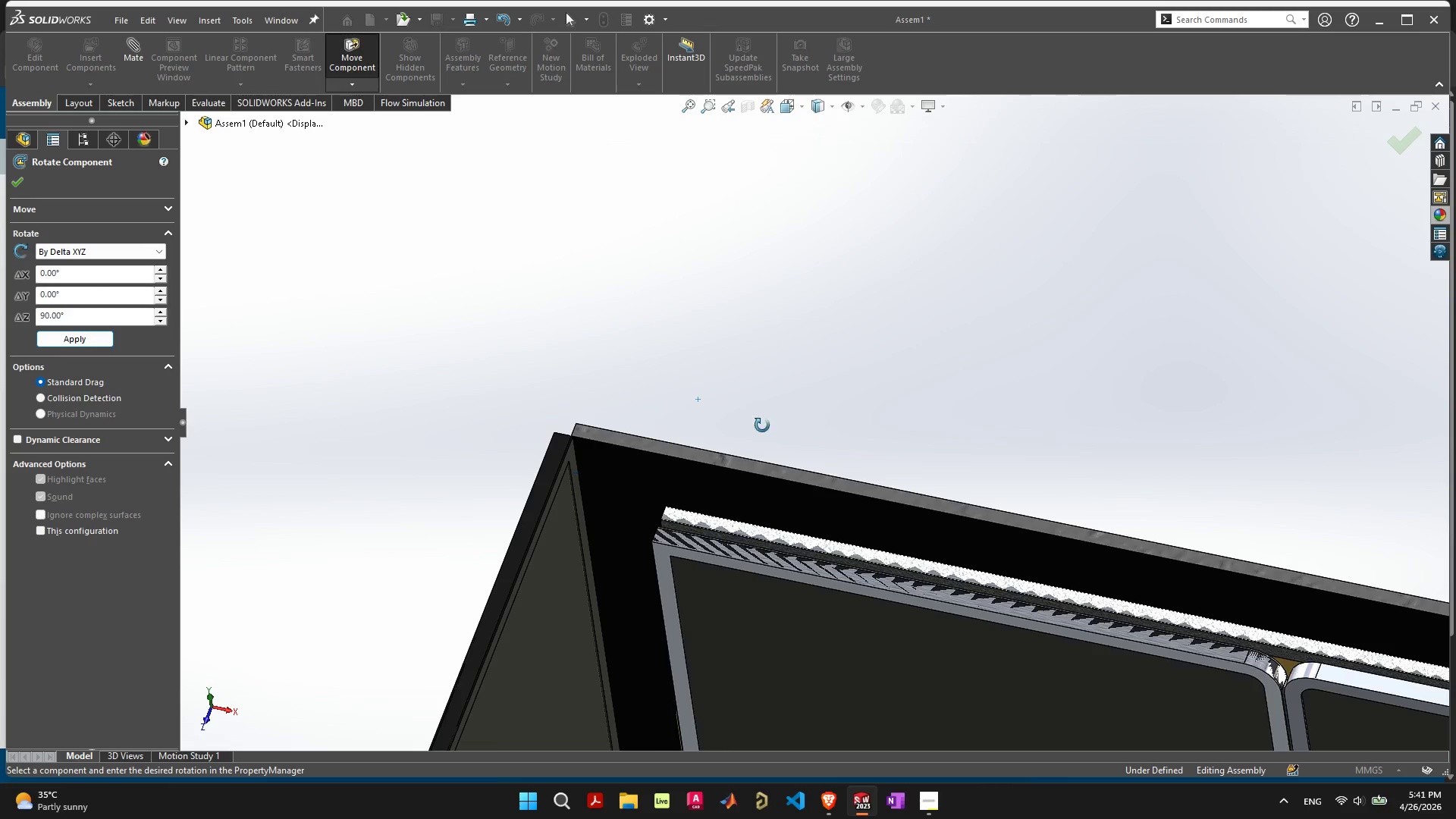 
scroll: coordinate [827, 460], scroll_direction: down, amount: 4.0
 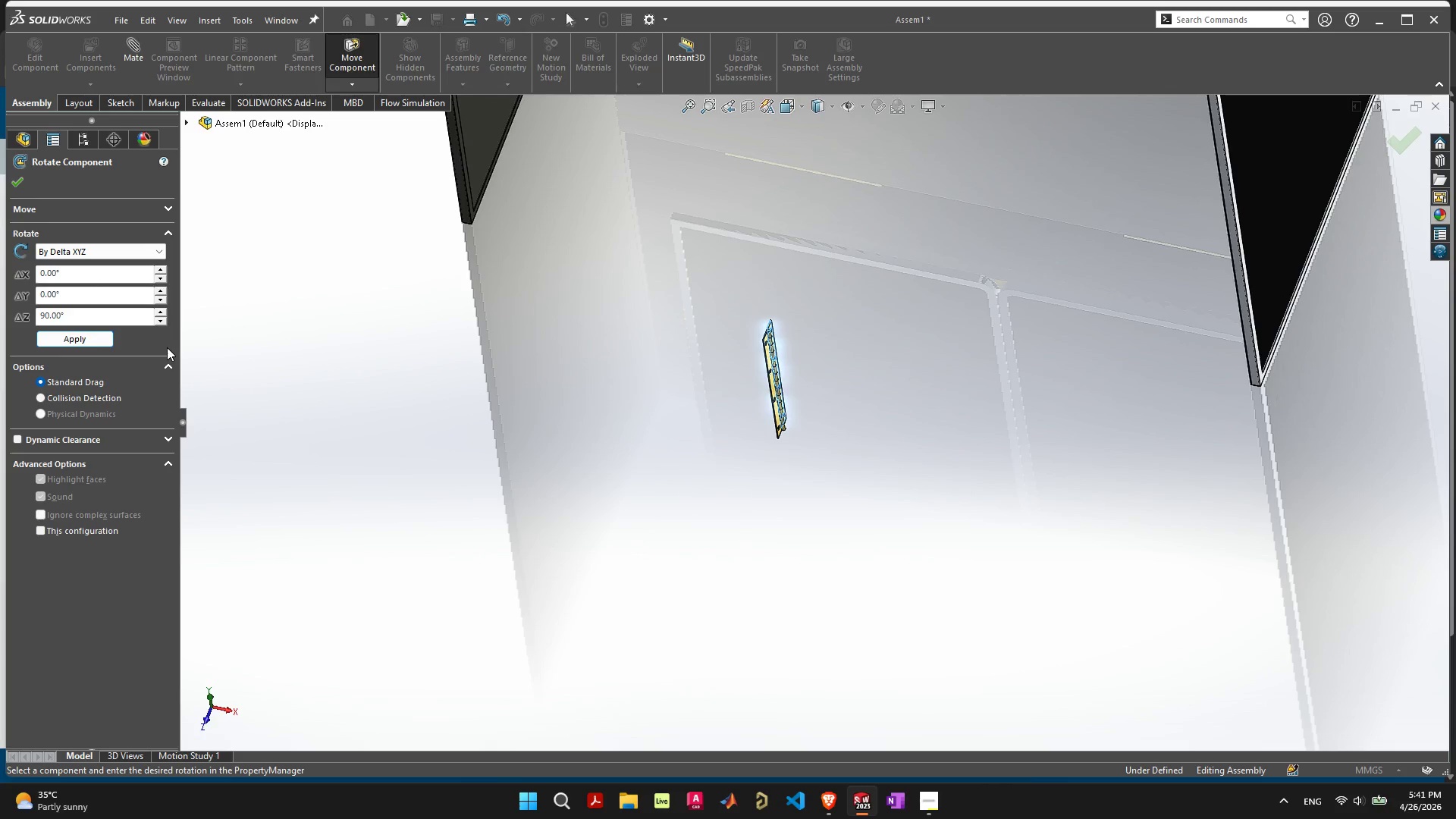 
left_click([75, 336])
 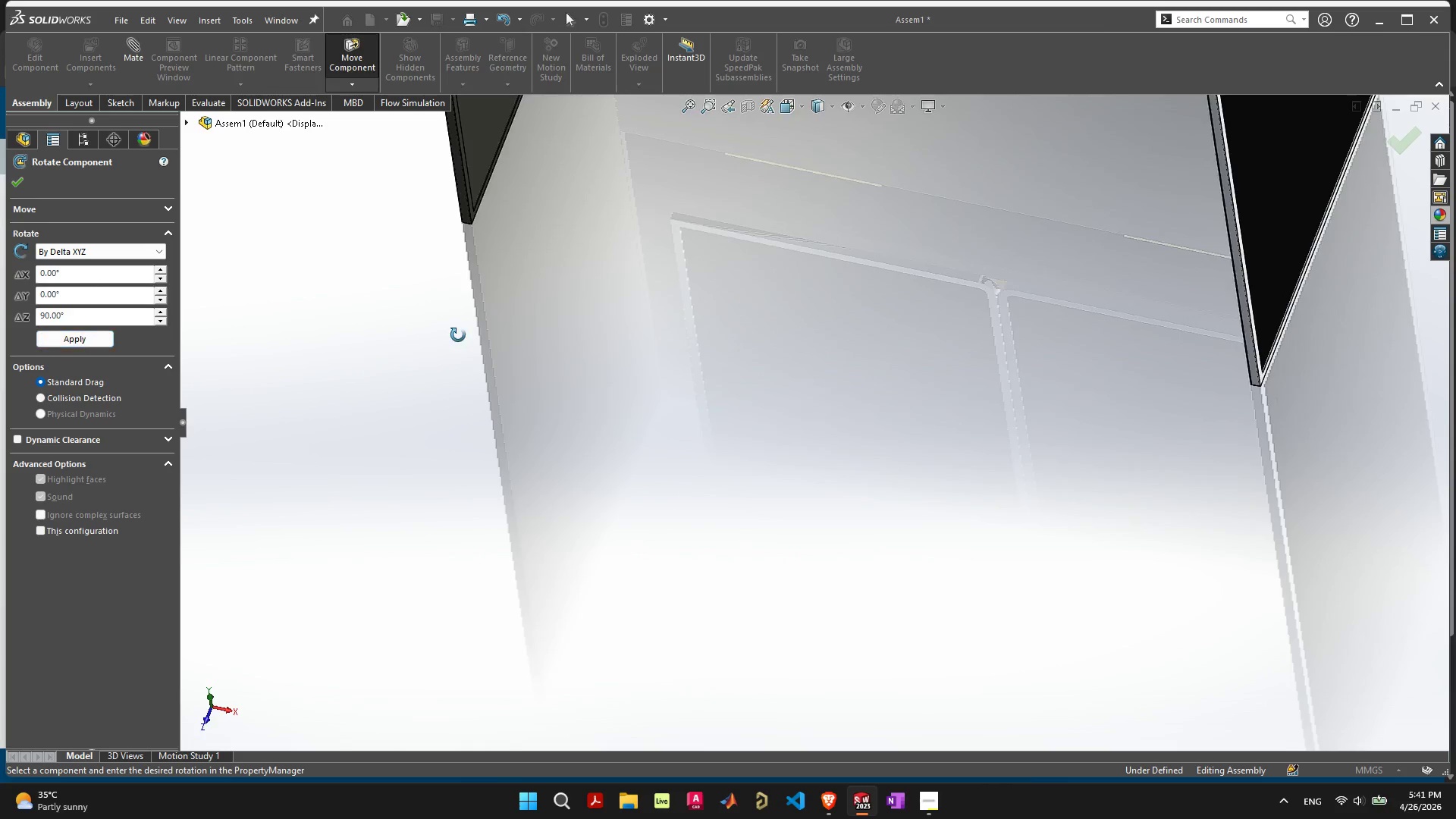 
scroll: coordinate [666, 332], scroll_direction: down, amount: 13.0
 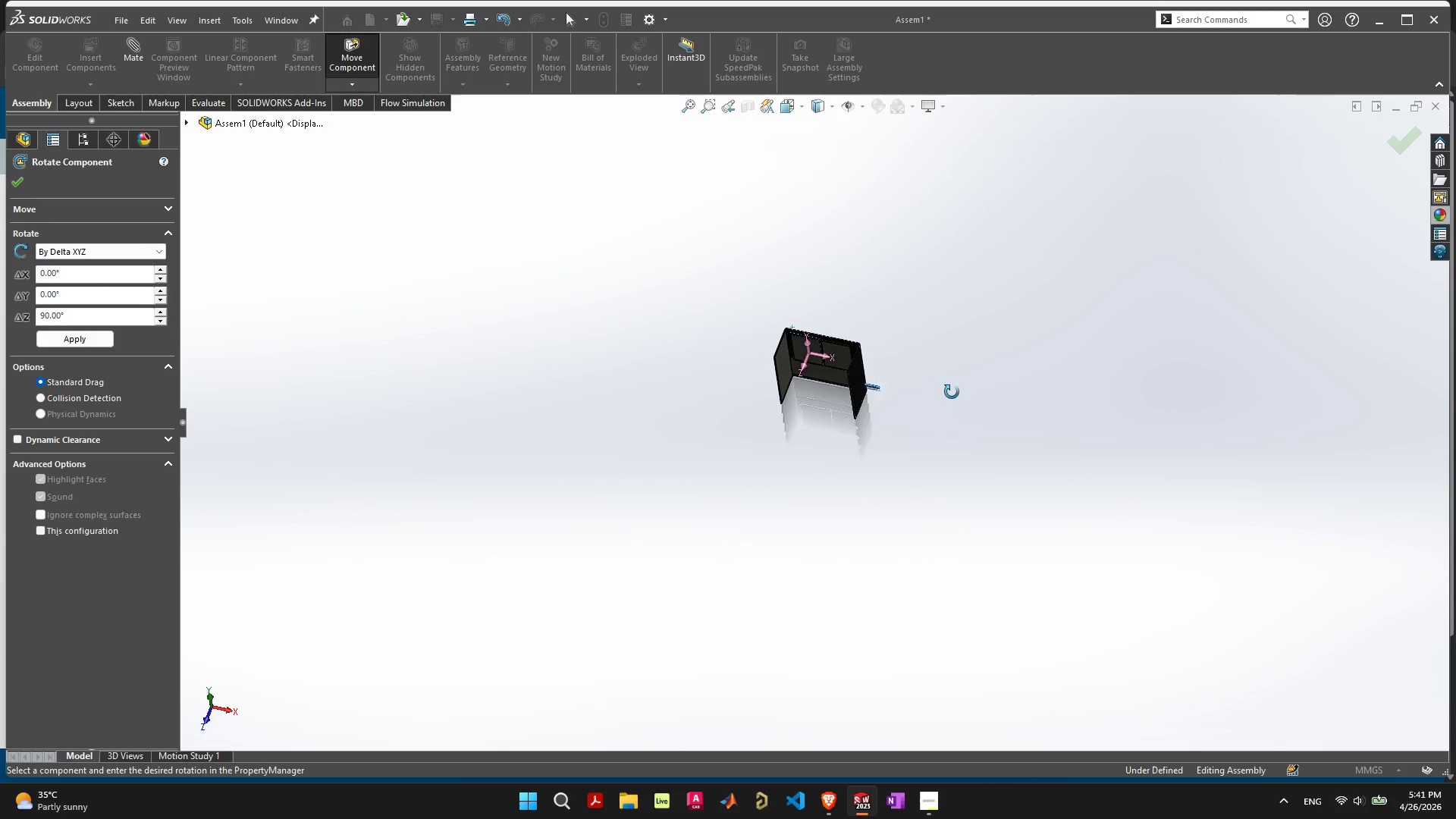 
scroll: coordinate [581, 418], scroll_direction: up, amount: 16.0
 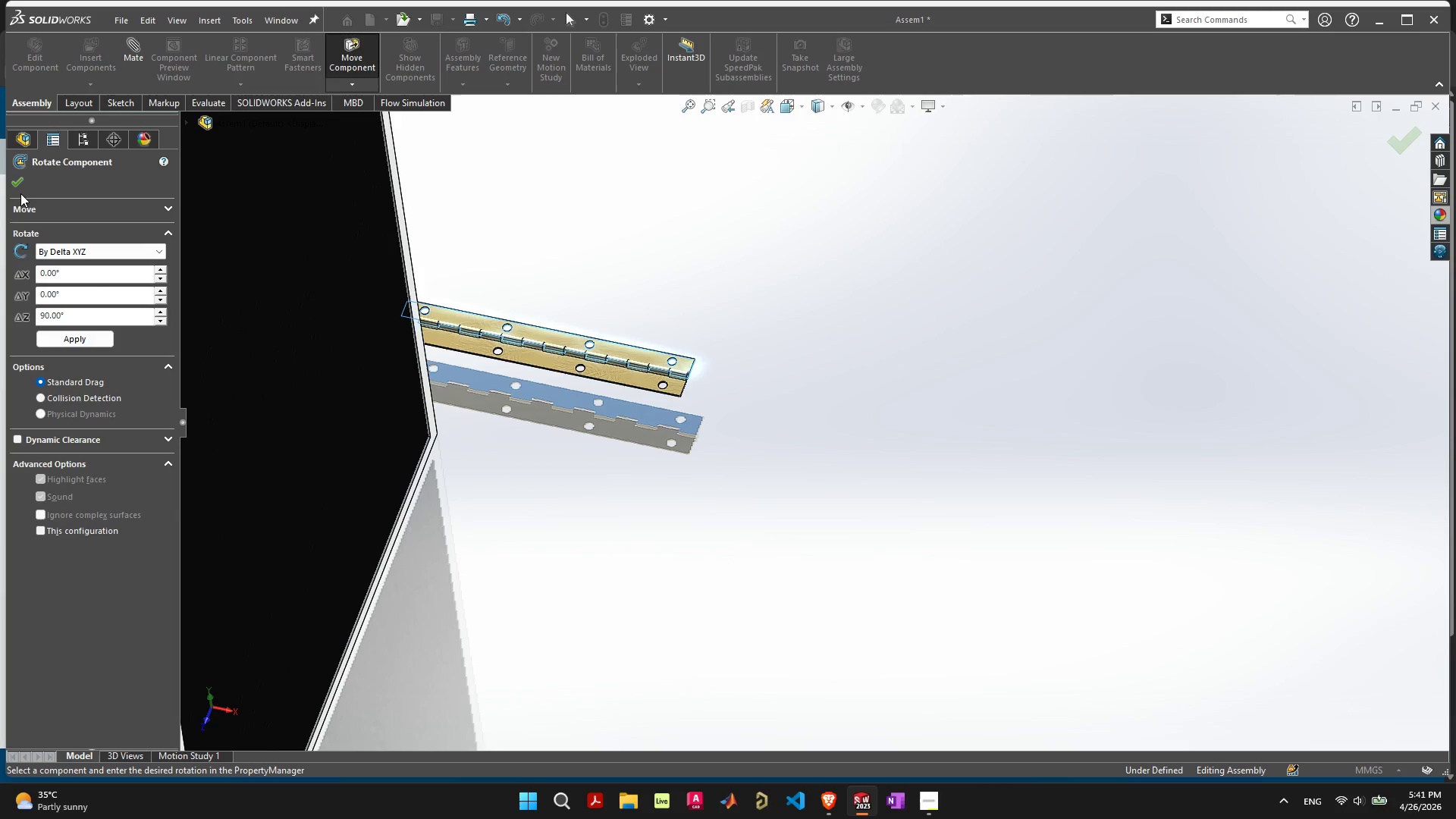 
left_click([15, 186])
 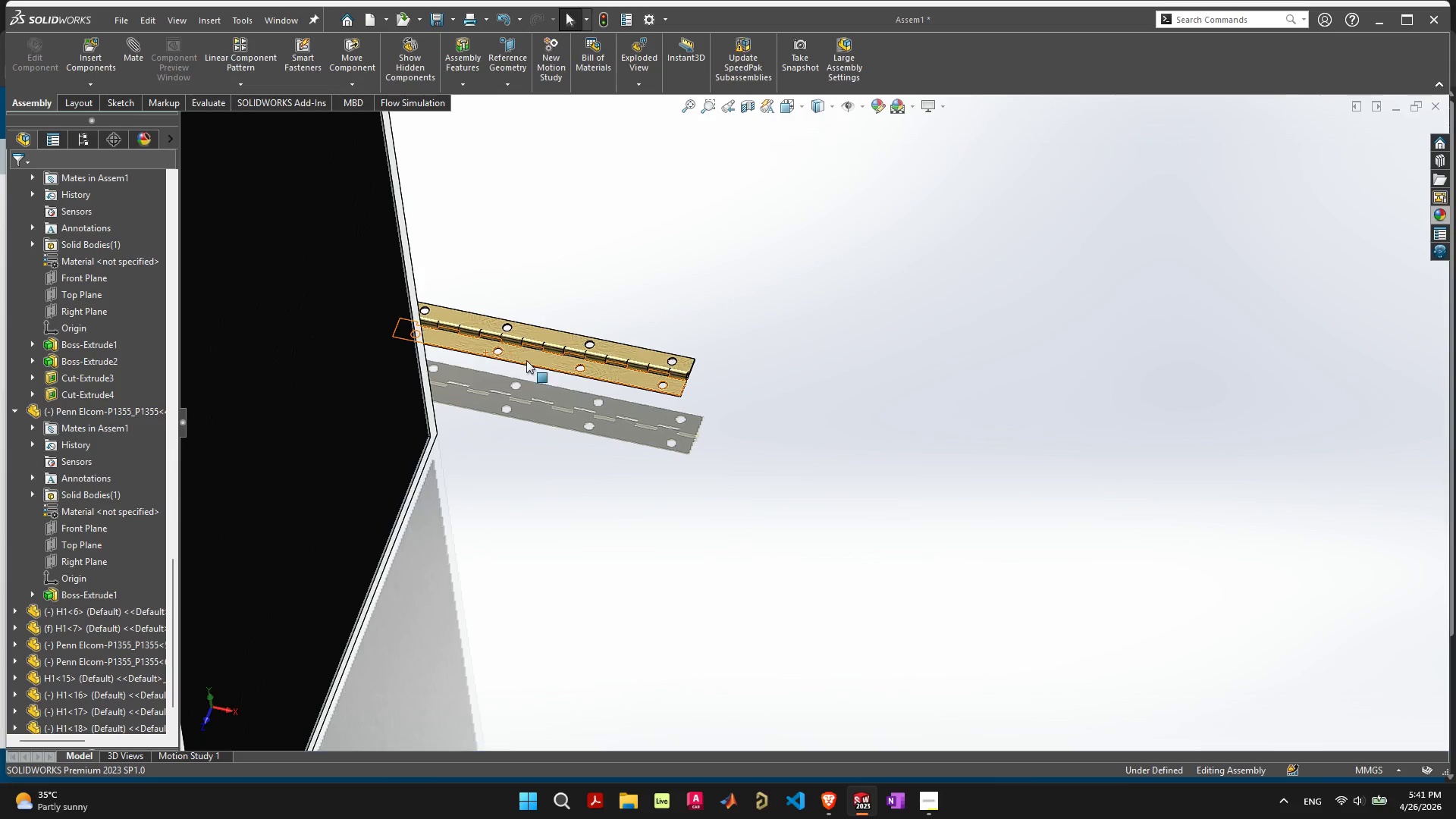 
left_click_drag(start_coordinate=[543, 359], to_coordinate=[528, 176])
 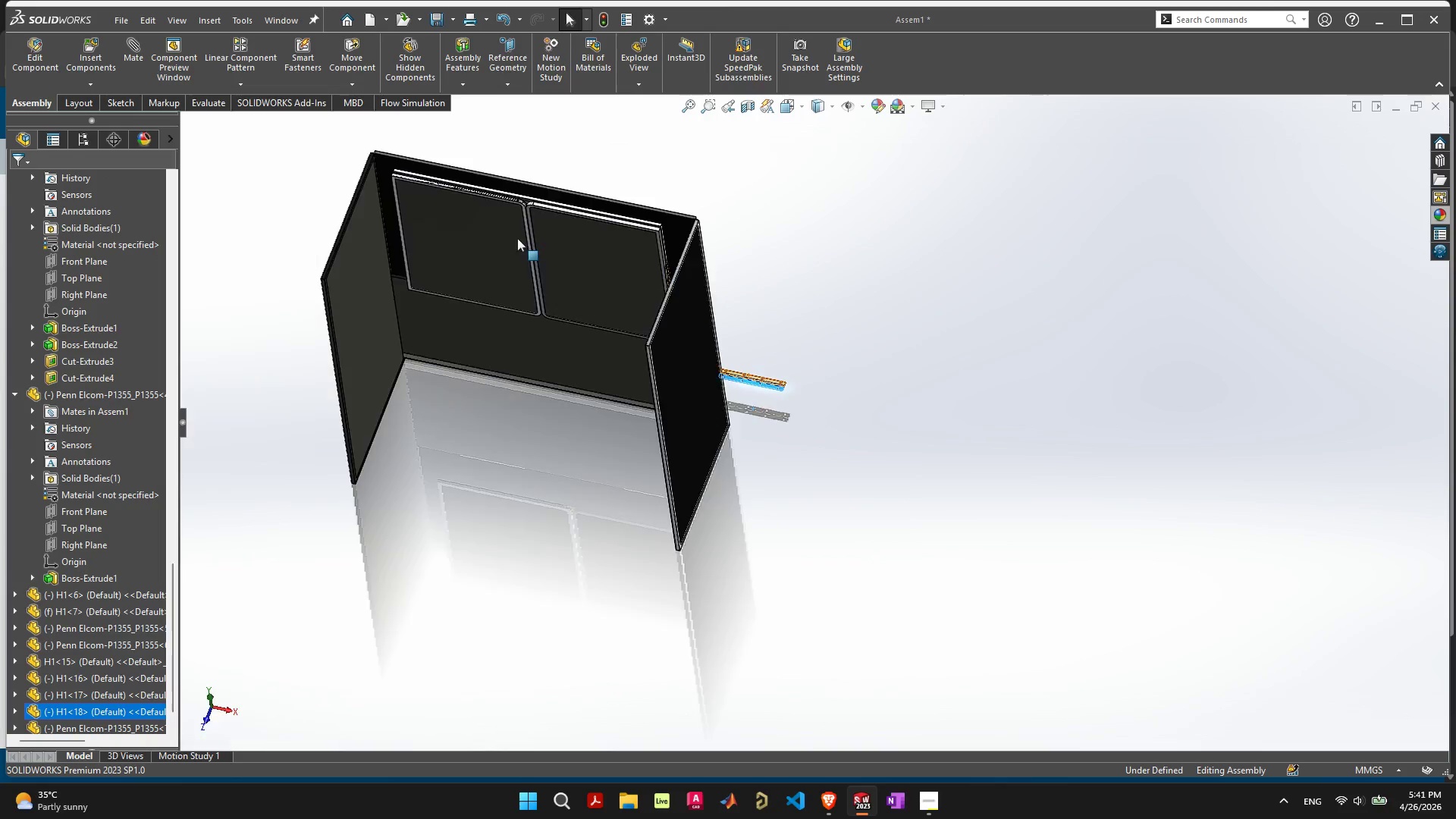 
scroll: coordinate [622, 281], scroll_direction: down, amount: 8.0
 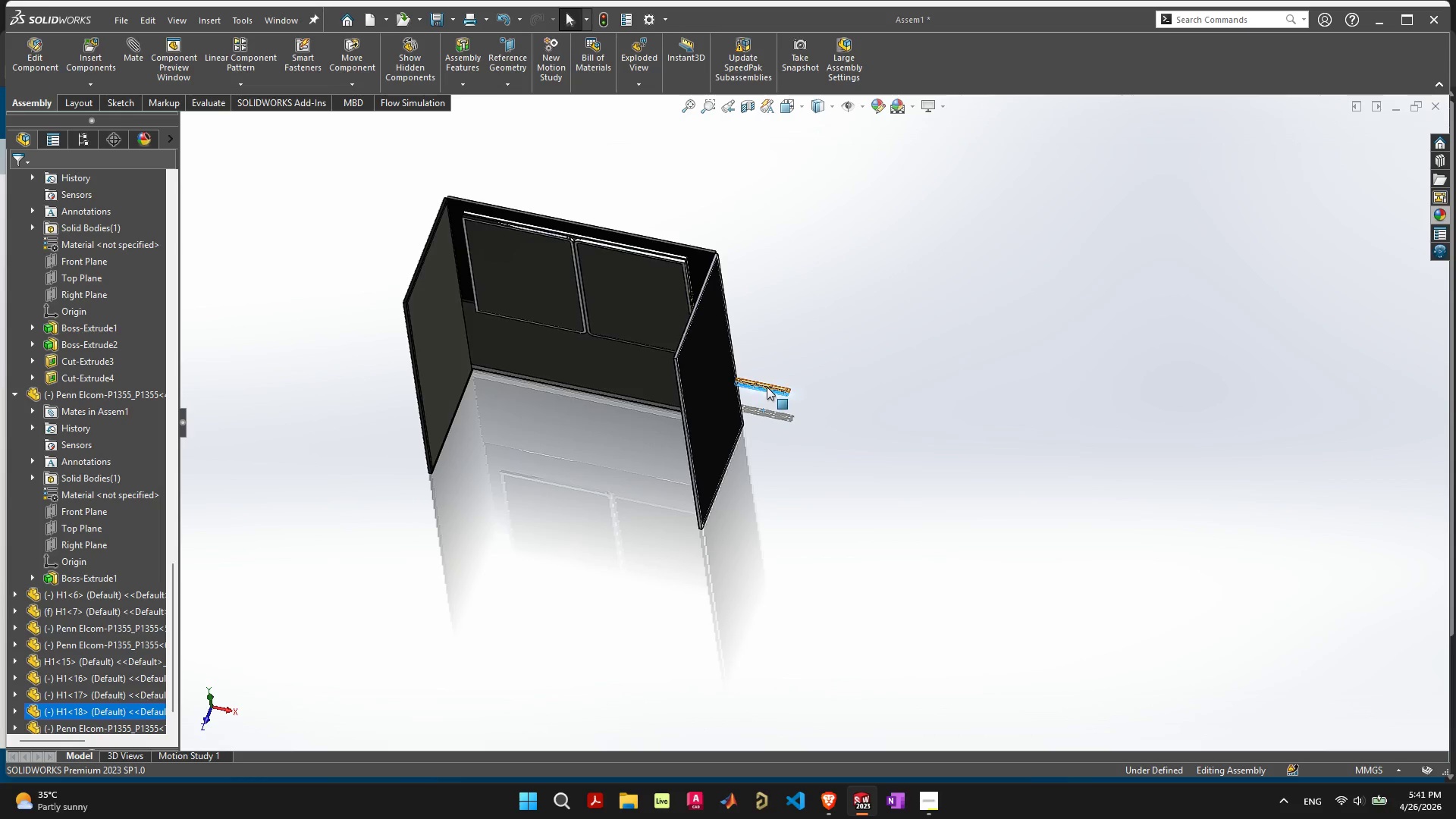 
left_click_drag(start_coordinate=[767, 387], to_coordinate=[511, 102])
 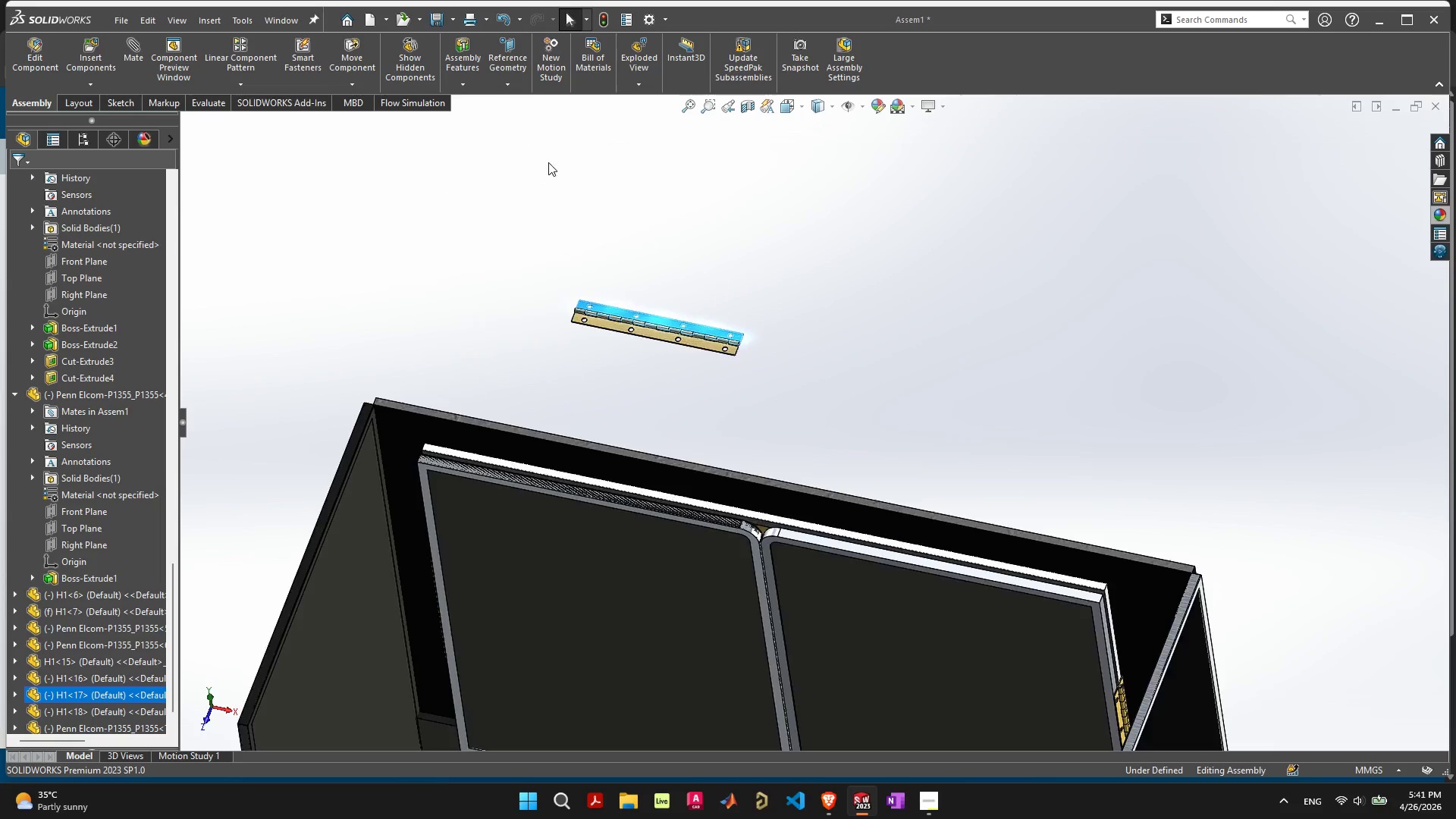 
scroll: coordinate [571, 337], scroll_direction: up, amount: 9.0
 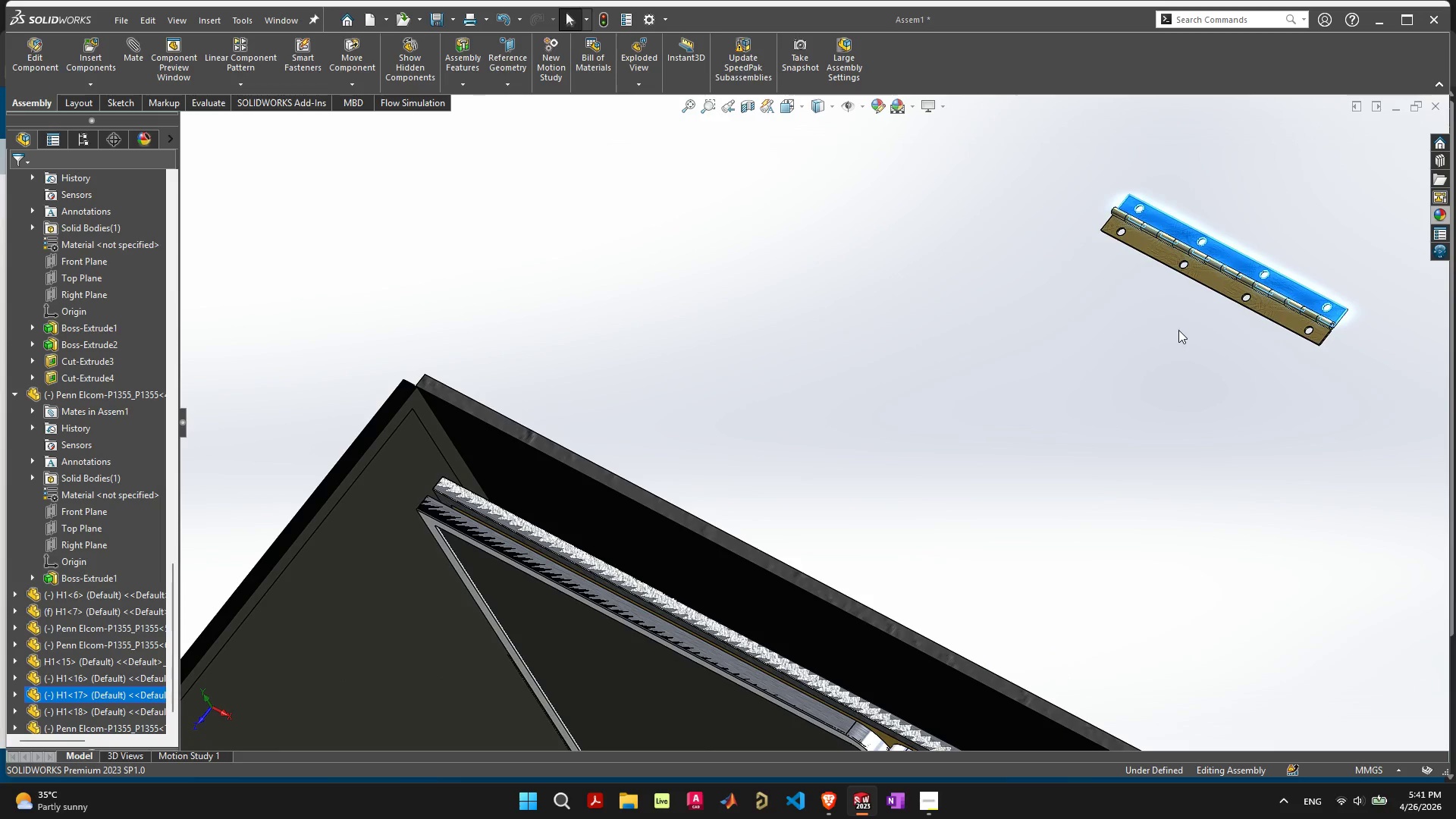 
scroll: coordinate [1019, 473], scroll_direction: down, amount: 3.0
 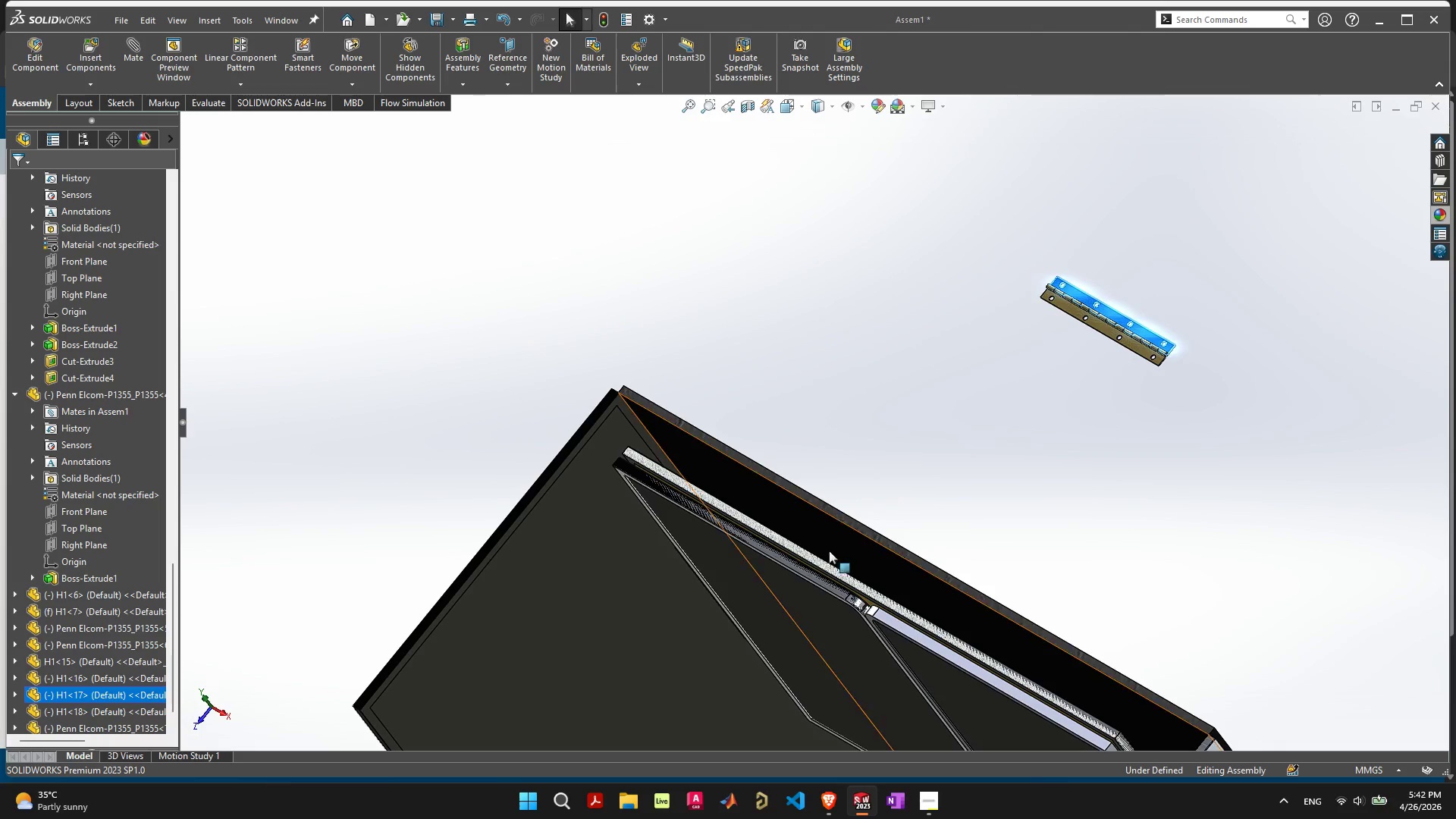 
hold_key(key=ShiftLeft, duration=0.31)
left_click([843, 547])
 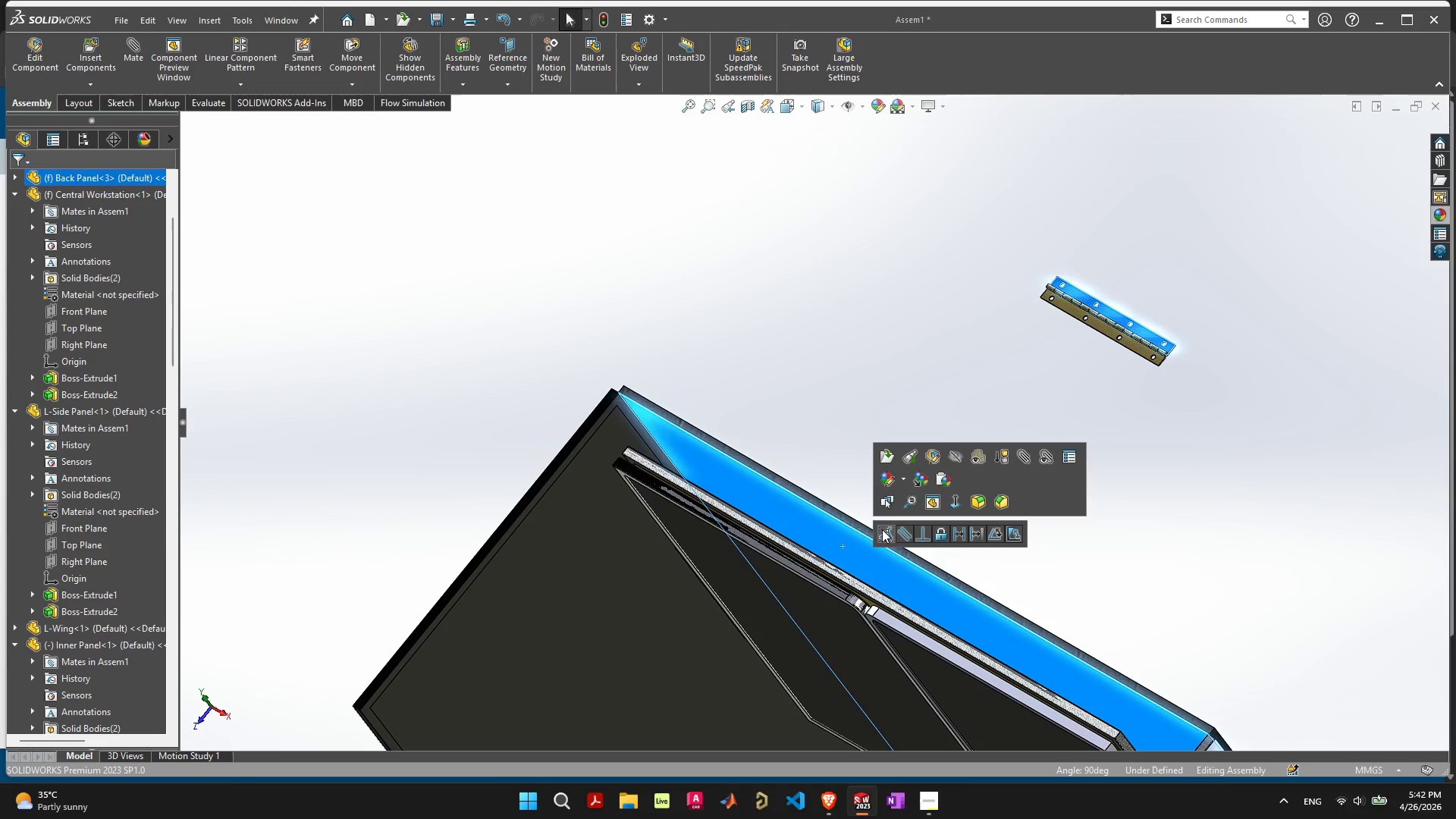 
left_click([883, 533])
 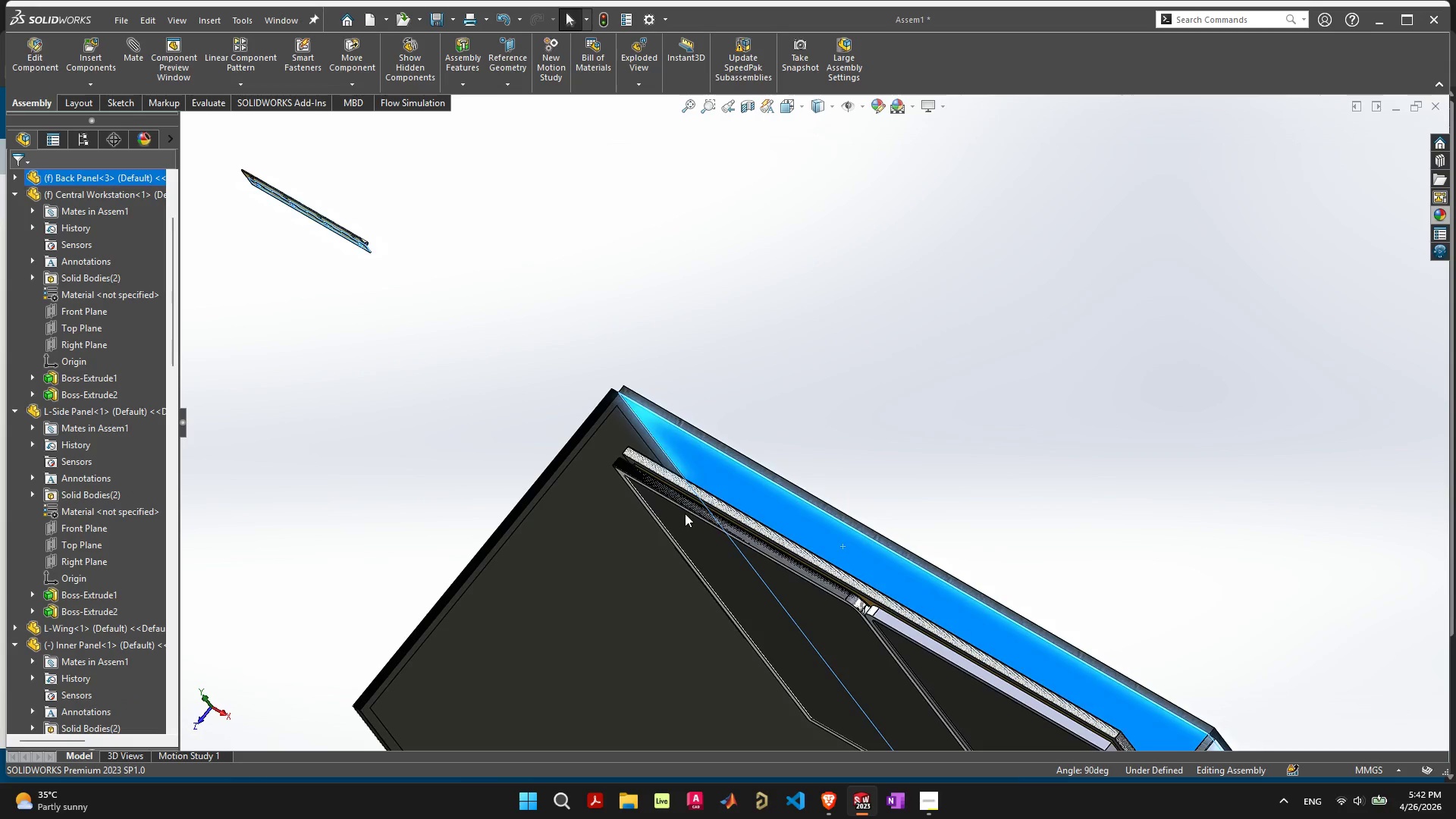 
scroll: coordinate [570, 477], scroll_direction: down, amount: 2.0
 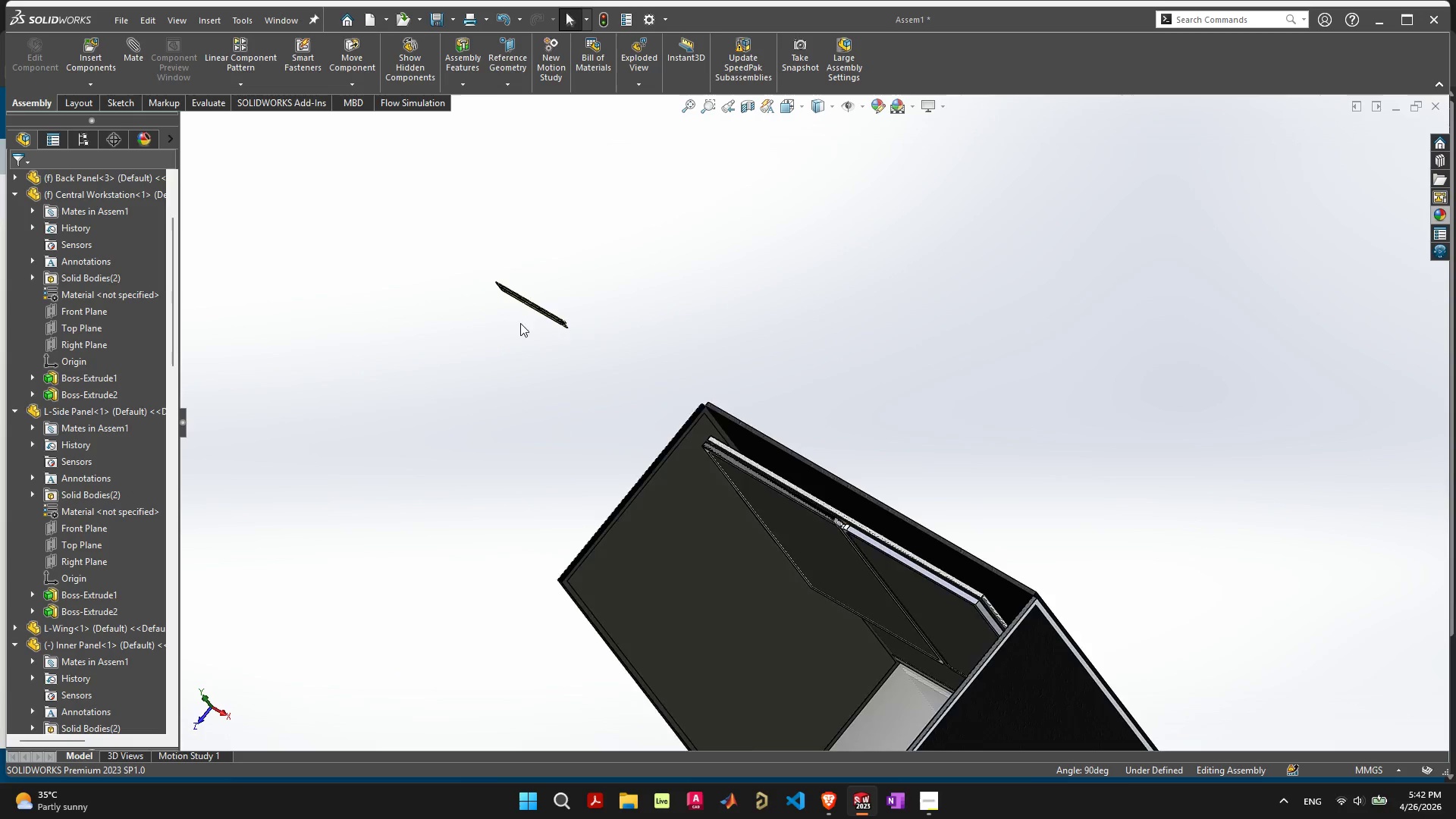 
scroll: coordinate [607, 314], scroll_direction: up, amount: 4.0
 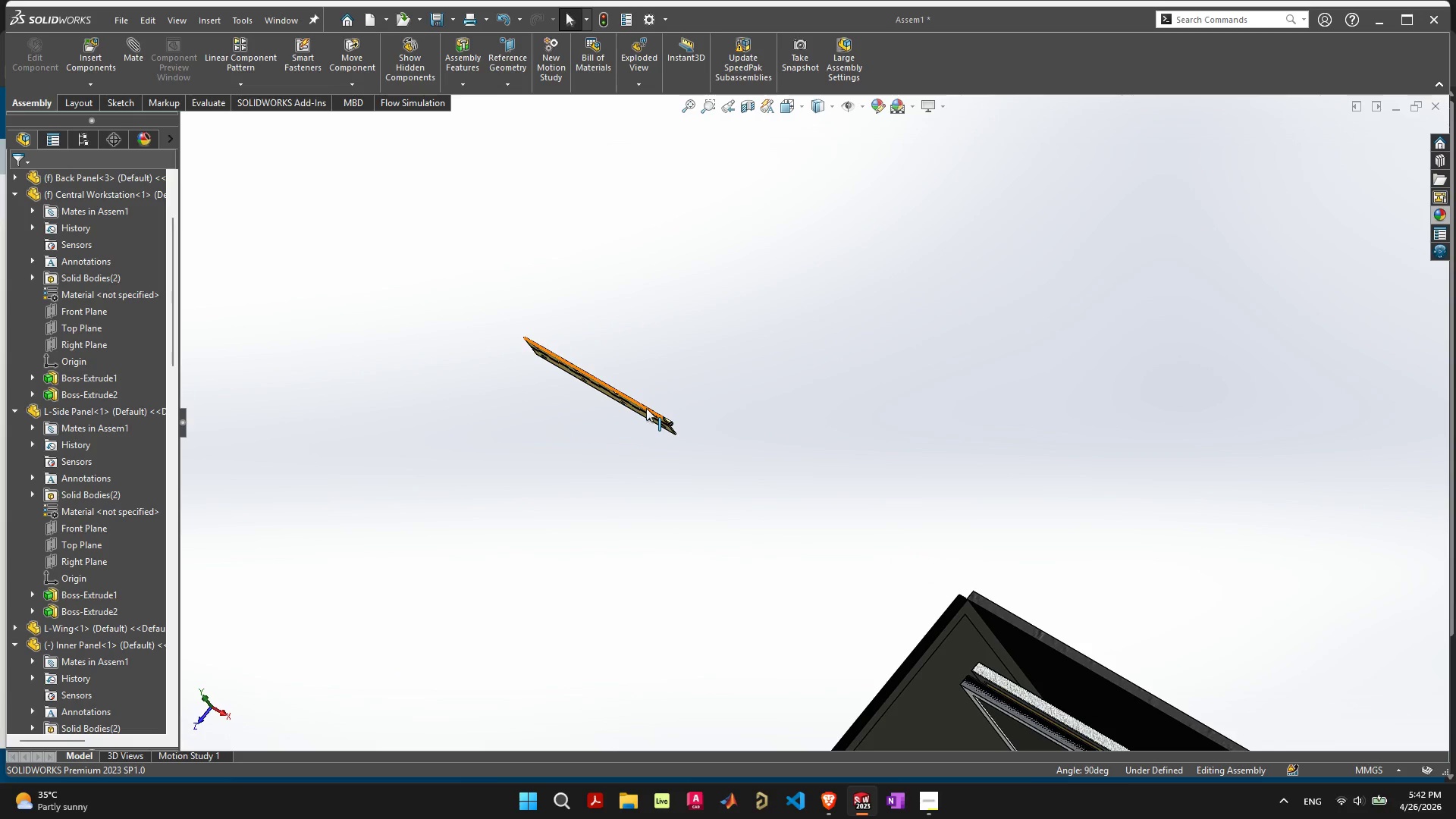 
left_click_drag(start_coordinate=[646, 408], to_coordinate=[623, 444])
 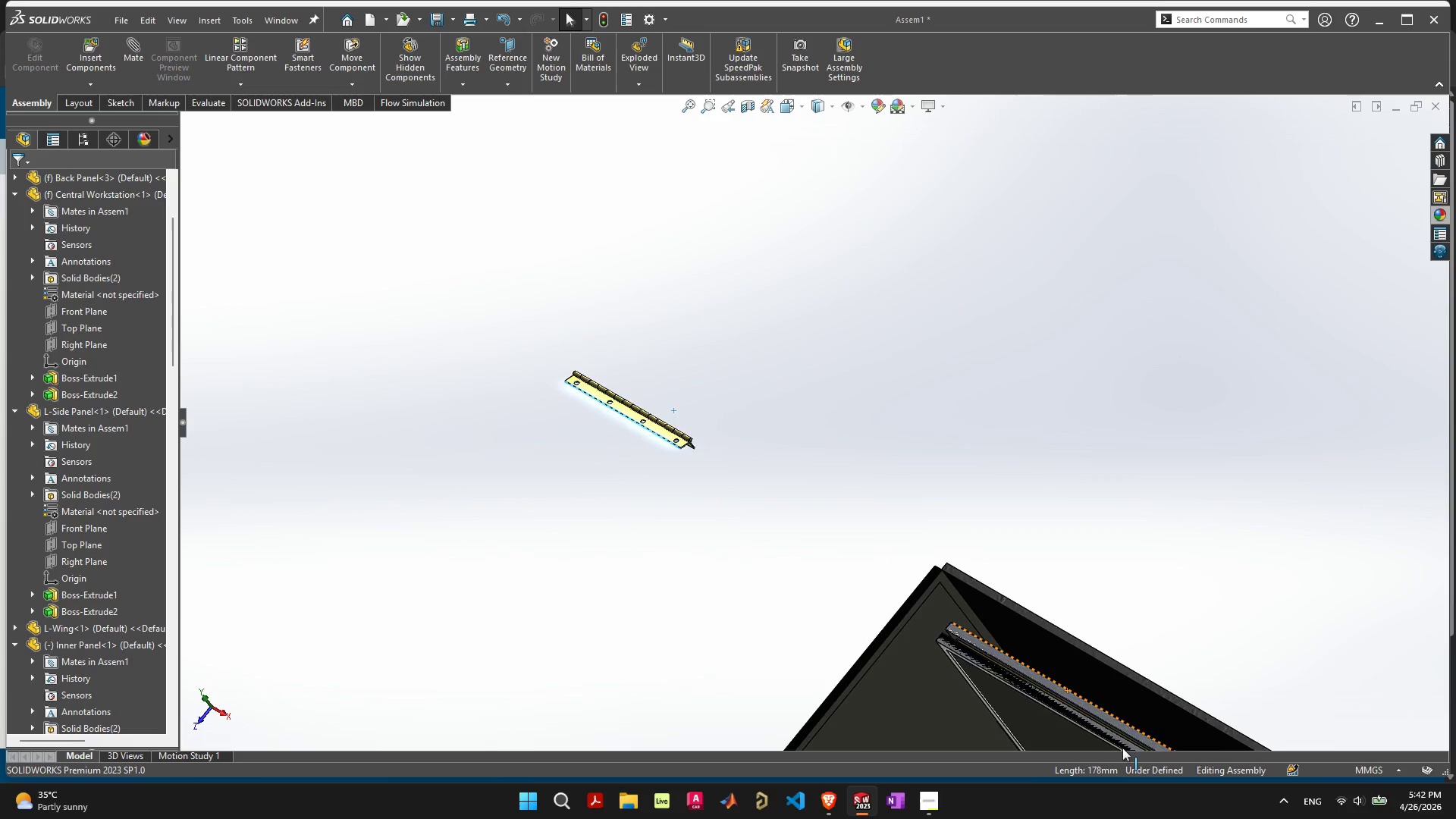 
scroll: coordinate [1056, 663], scroll_direction: down, amount: 5.0
 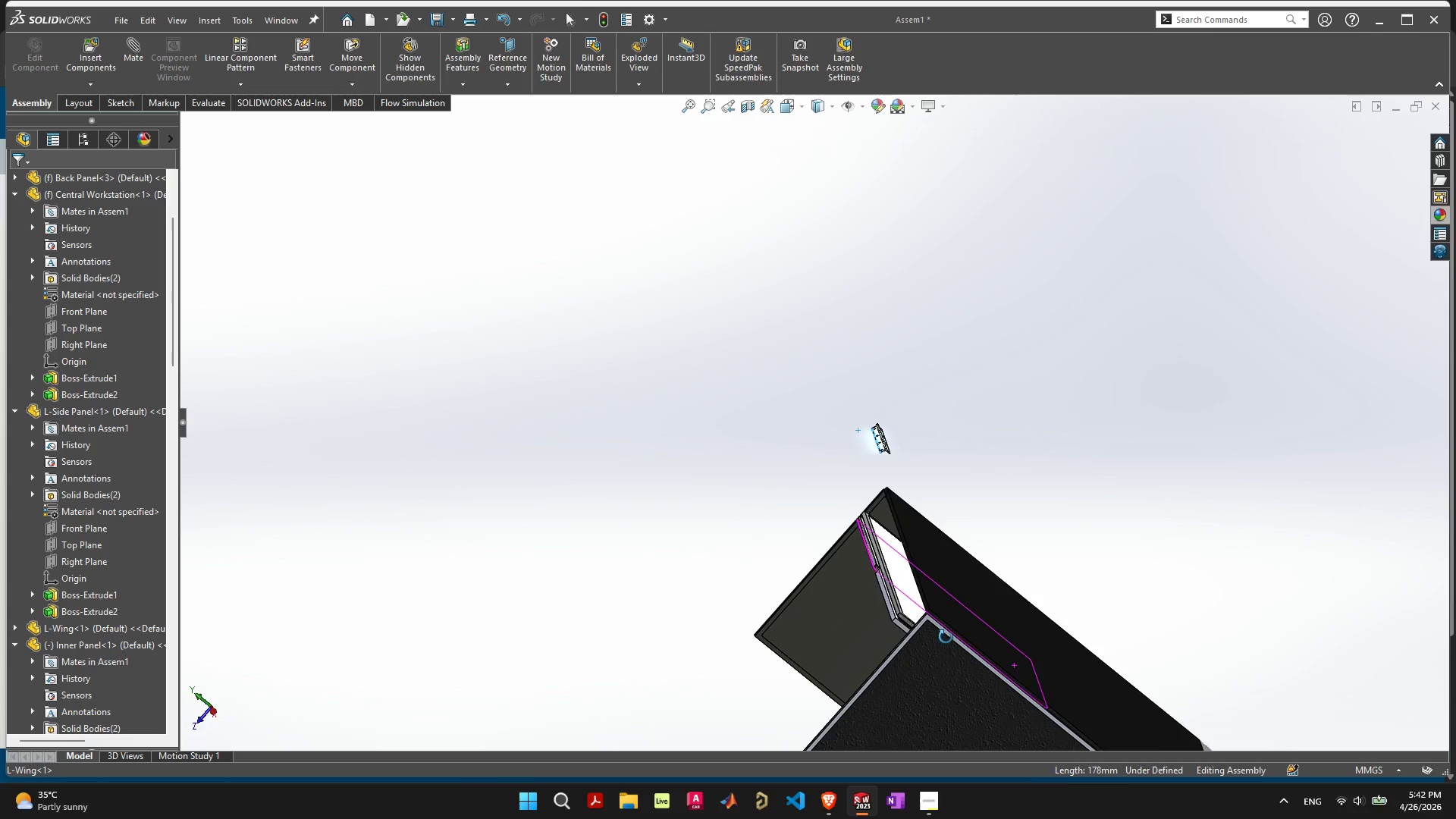 
scroll: coordinate [882, 472], scroll_direction: up, amount: 5.0
 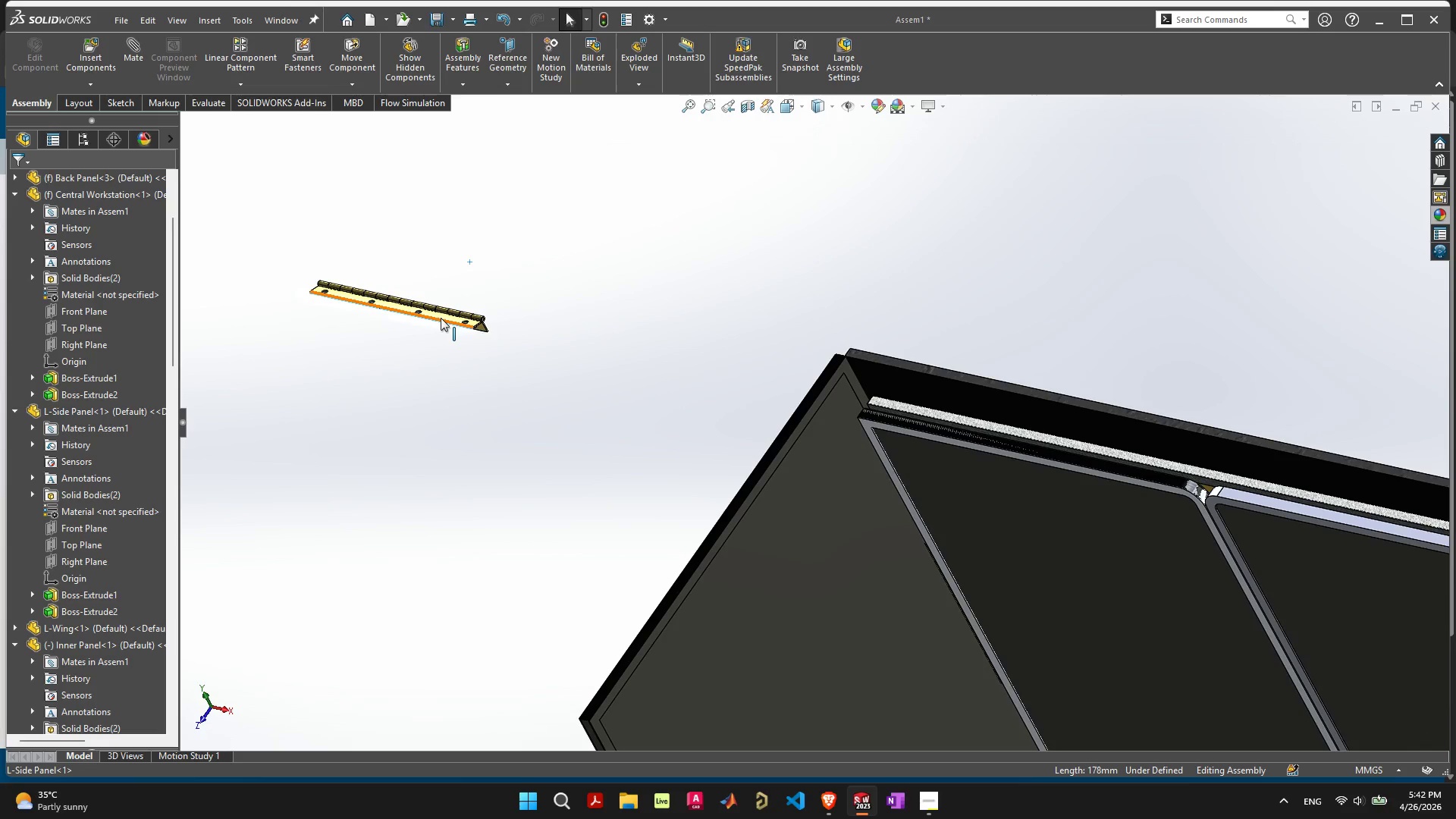 
left_click([441, 317])
 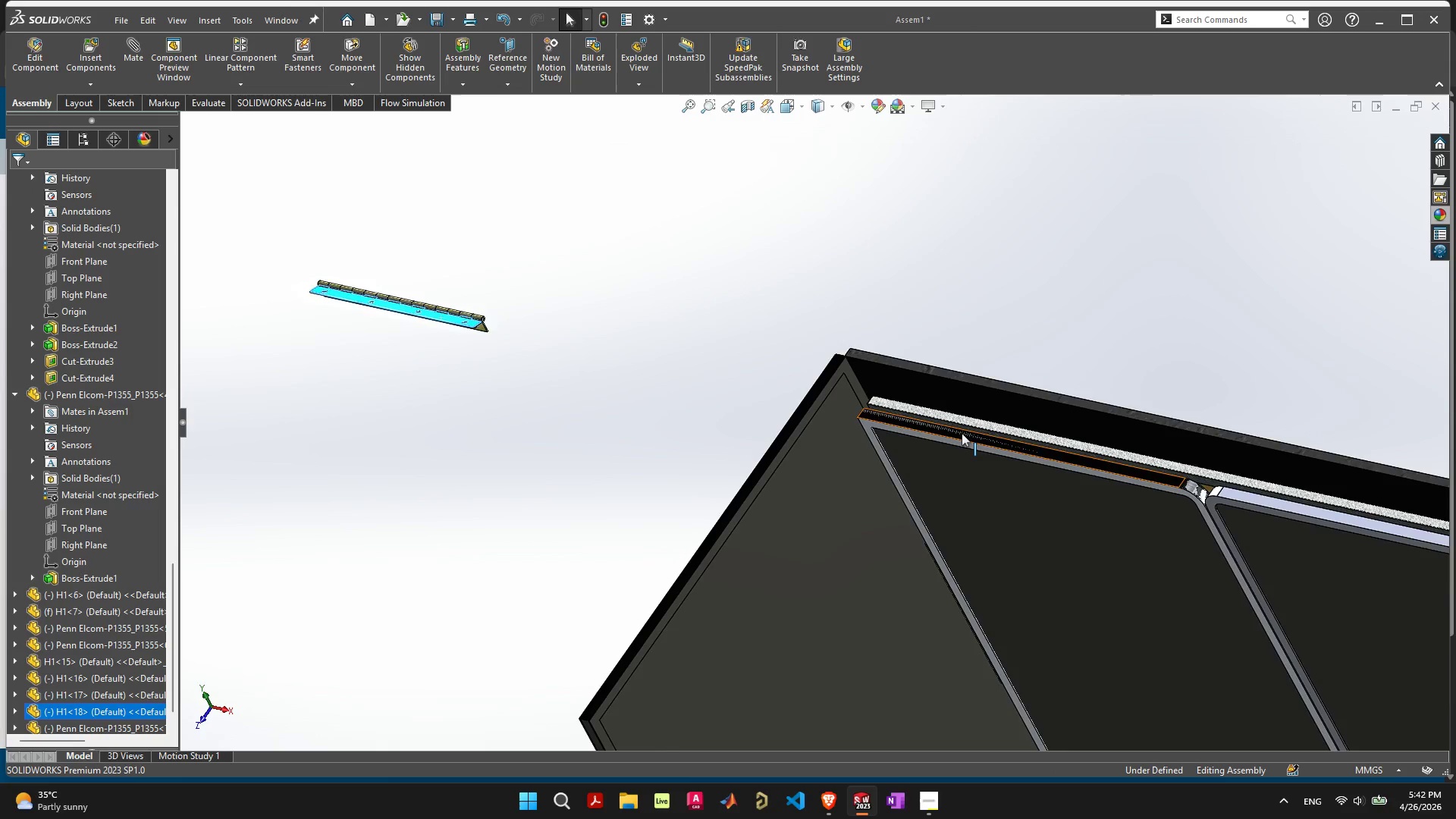 
scroll: coordinate [973, 438], scroll_direction: down, amount: 1.0
 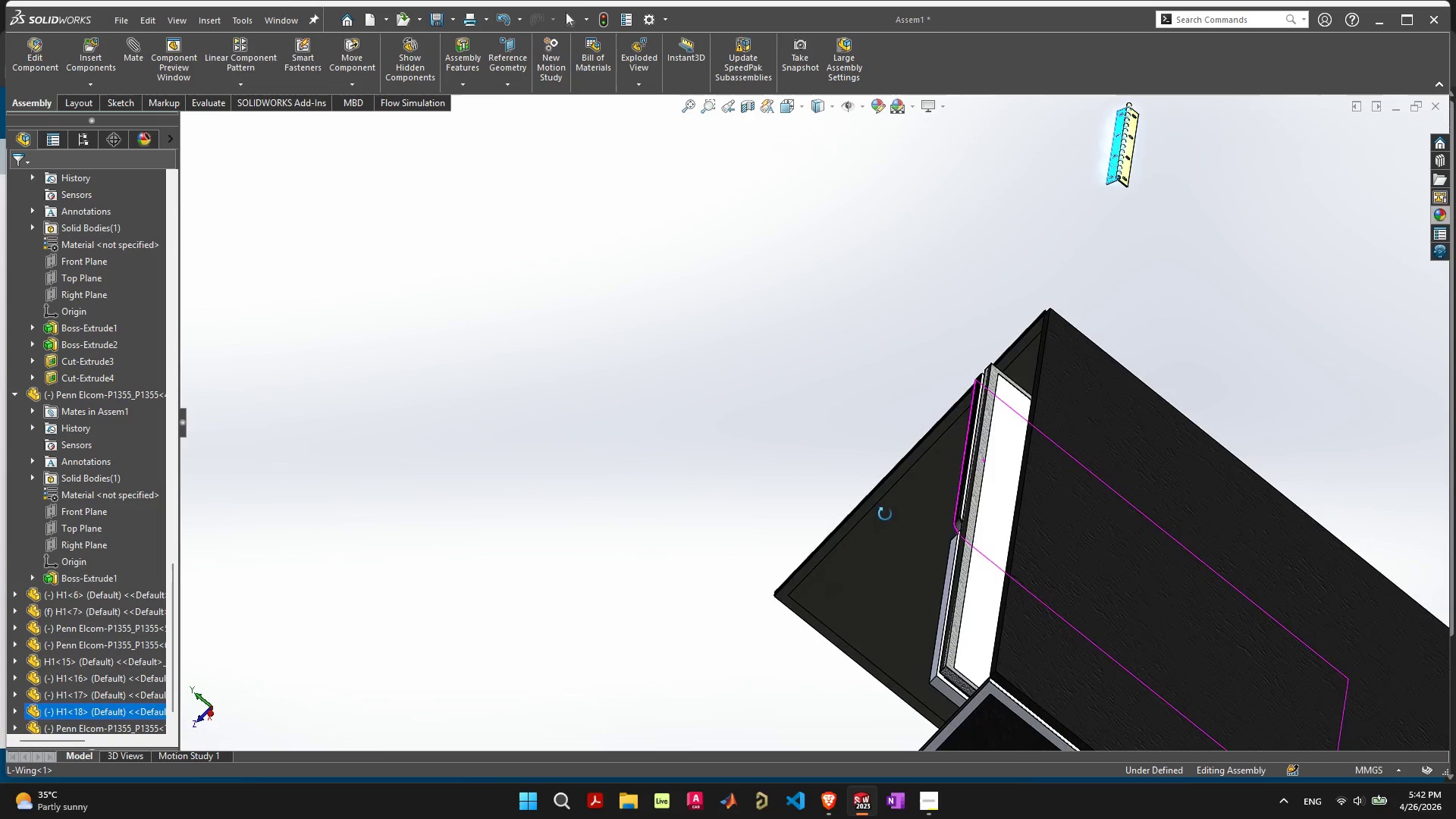 
hold_key(key=ShiftLeft, duration=1.27)
left_click([988, 423])
 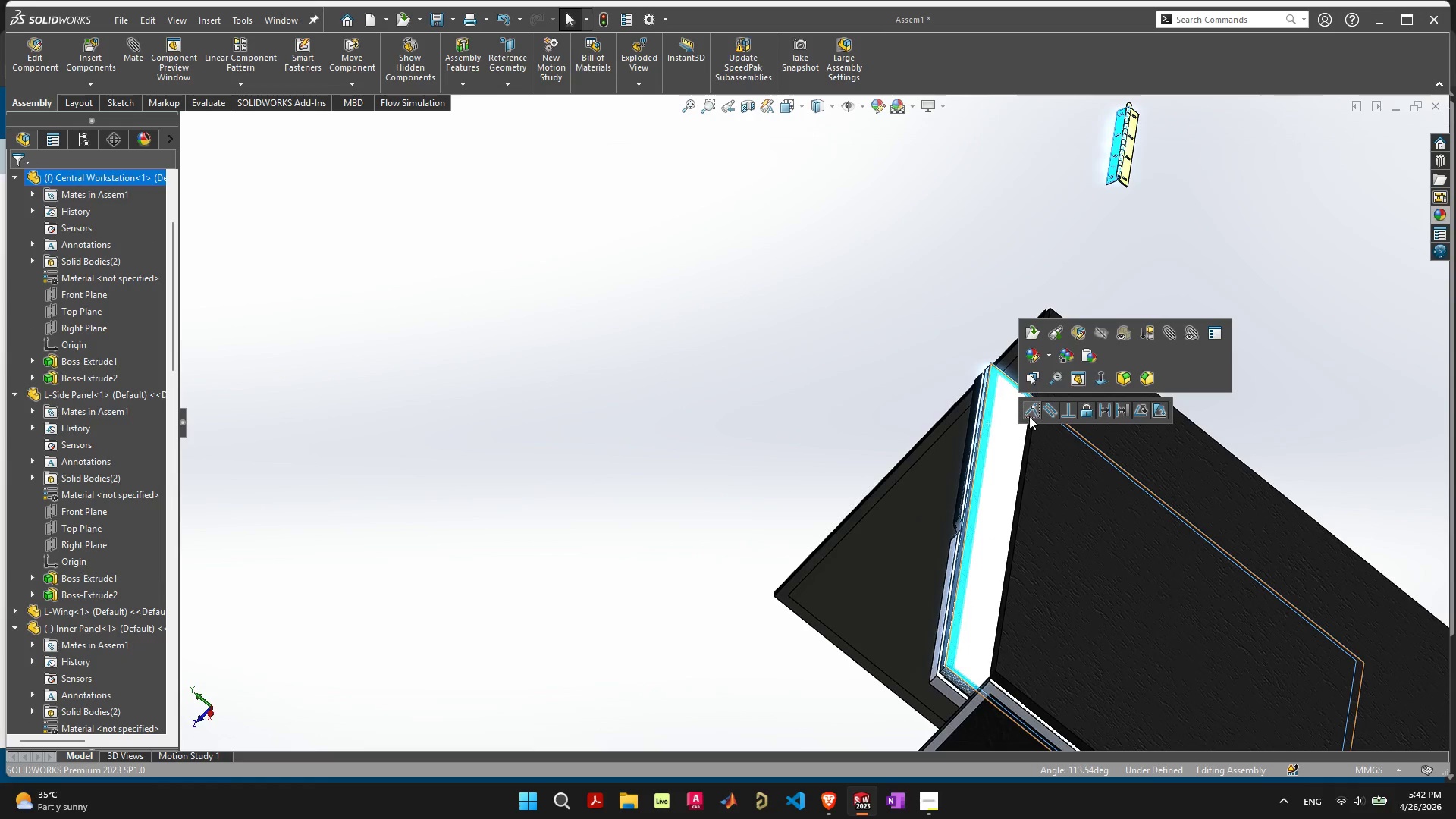 
left_click([1034, 410])
 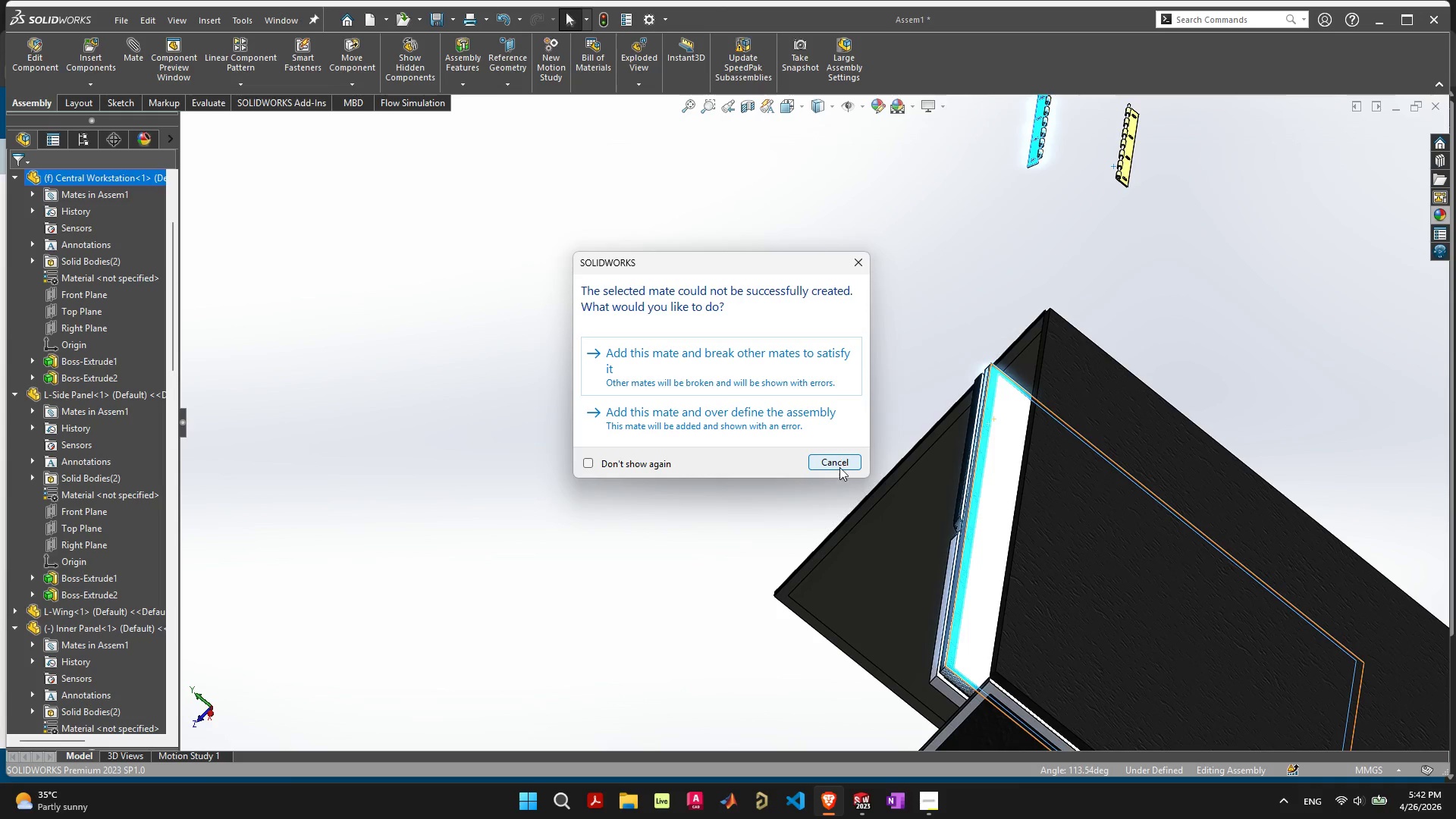 
left_click([839, 459])
 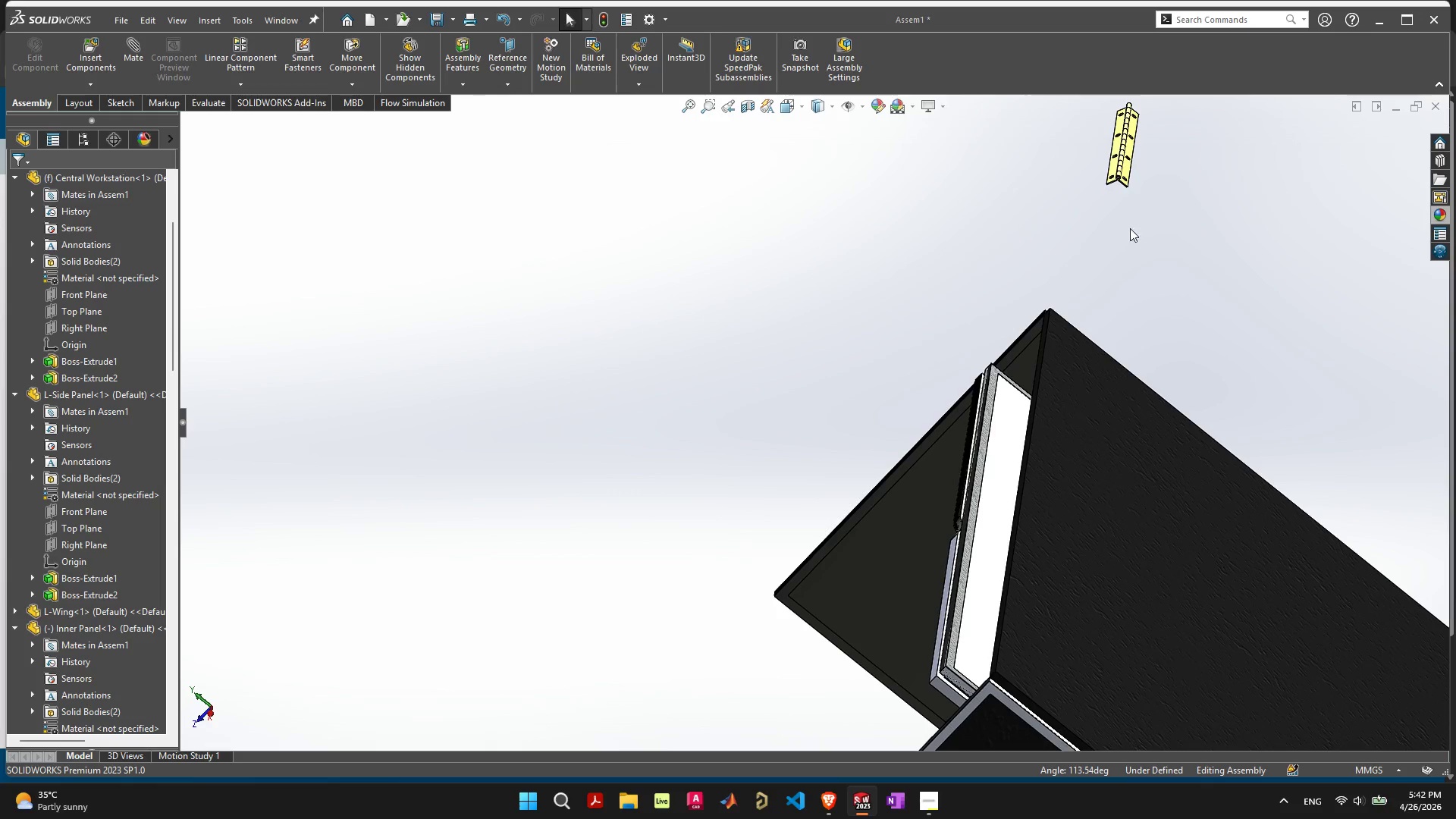 
scroll: coordinate [1160, 170], scroll_direction: up, amount: 4.0
 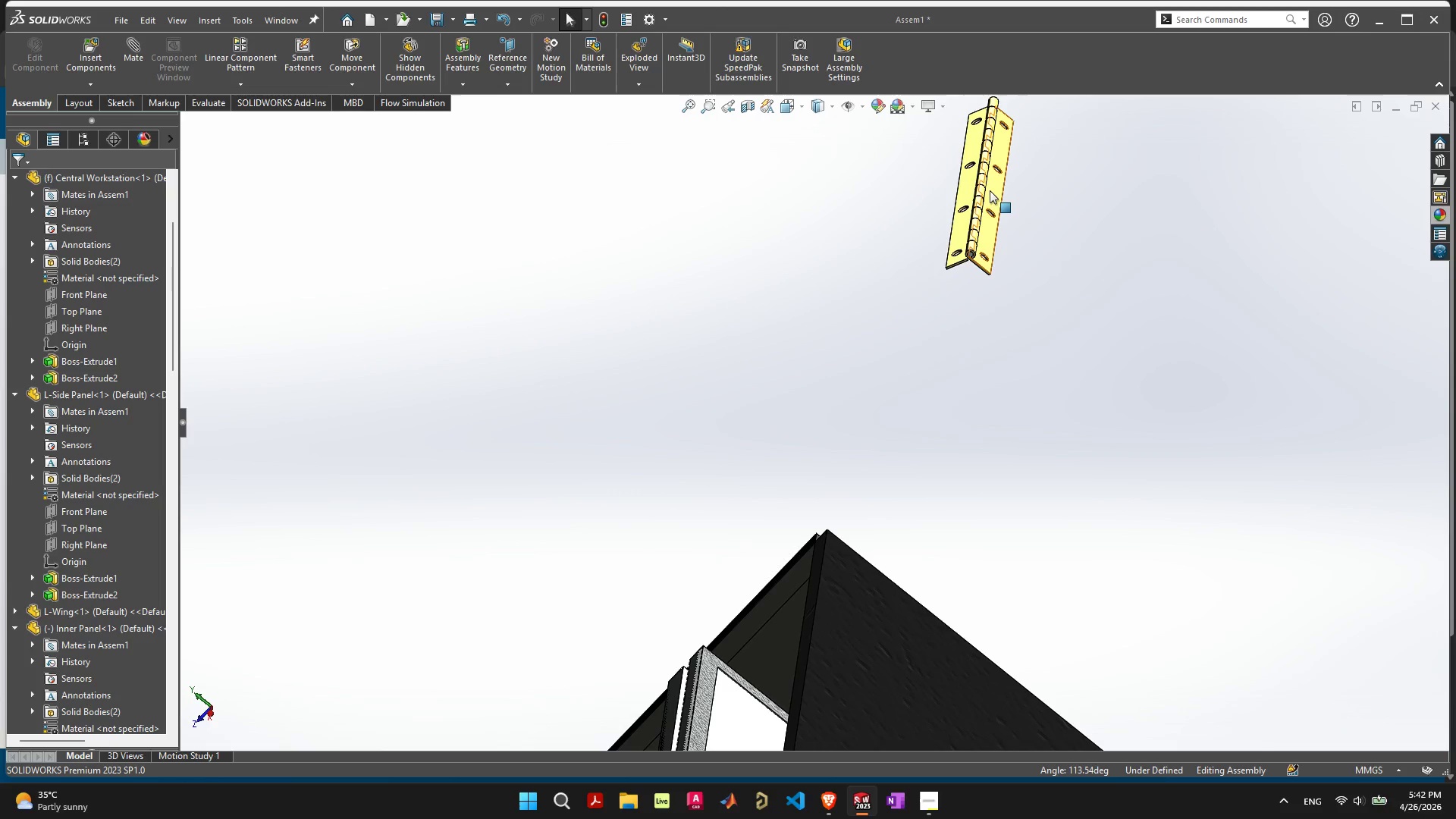 
left_click_drag(start_coordinate=[994, 186], to_coordinate=[734, 623])
 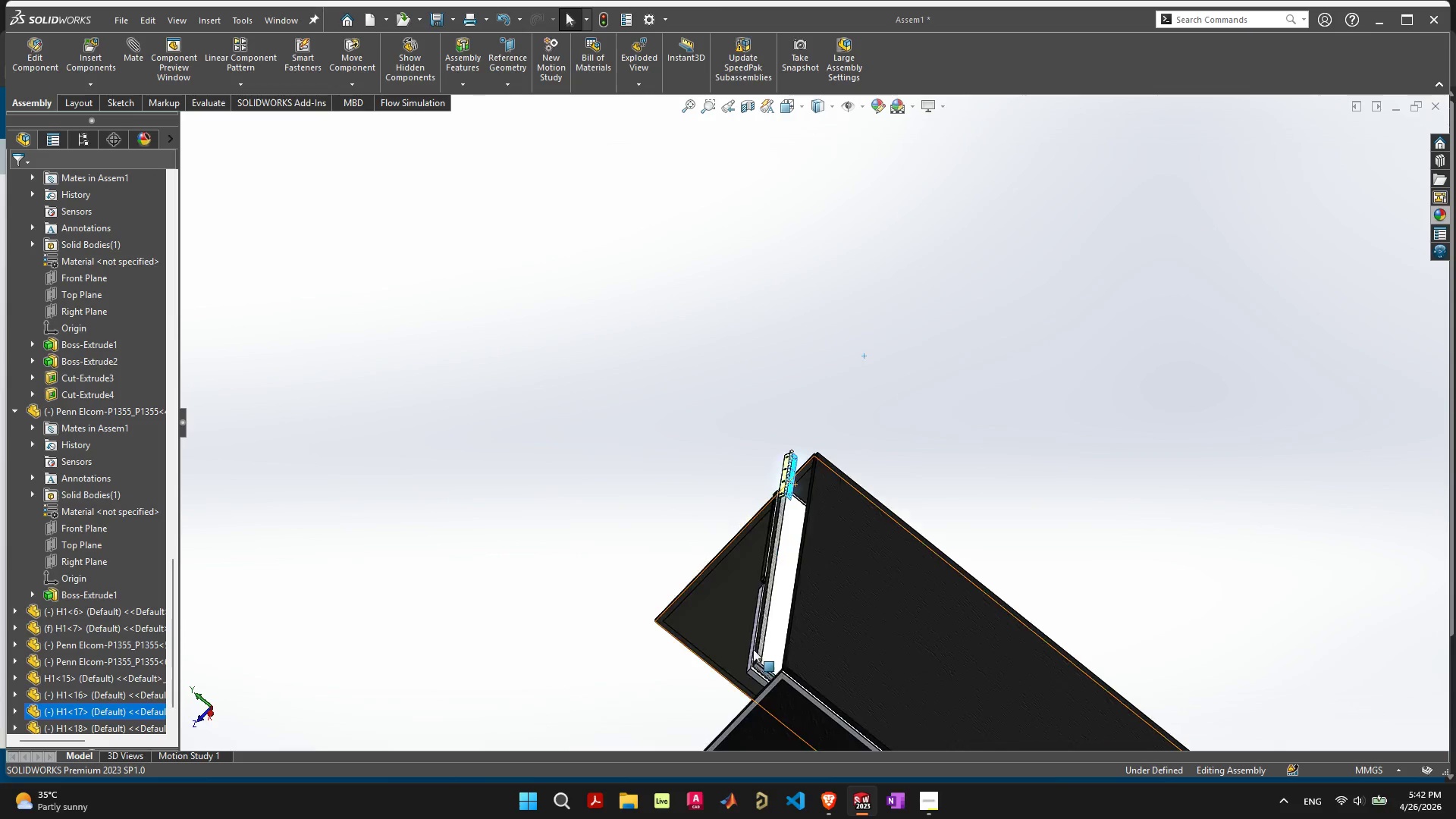 
scroll: coordinate [751, 653], scroll_direction: down, amount: 7.0
 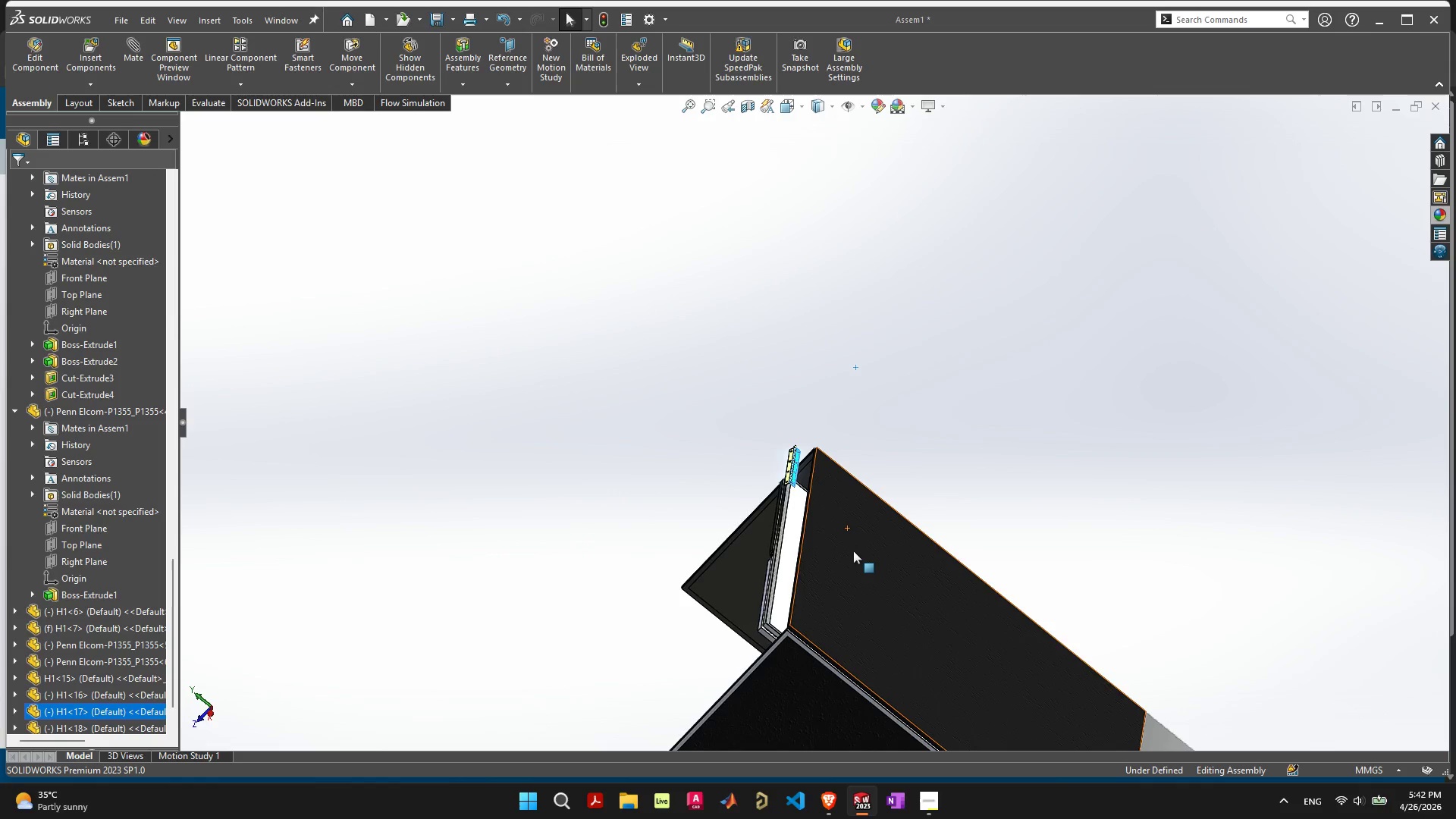 
scroll: coordinate [795, 515], scroll_direction: none, amount: 0.0
 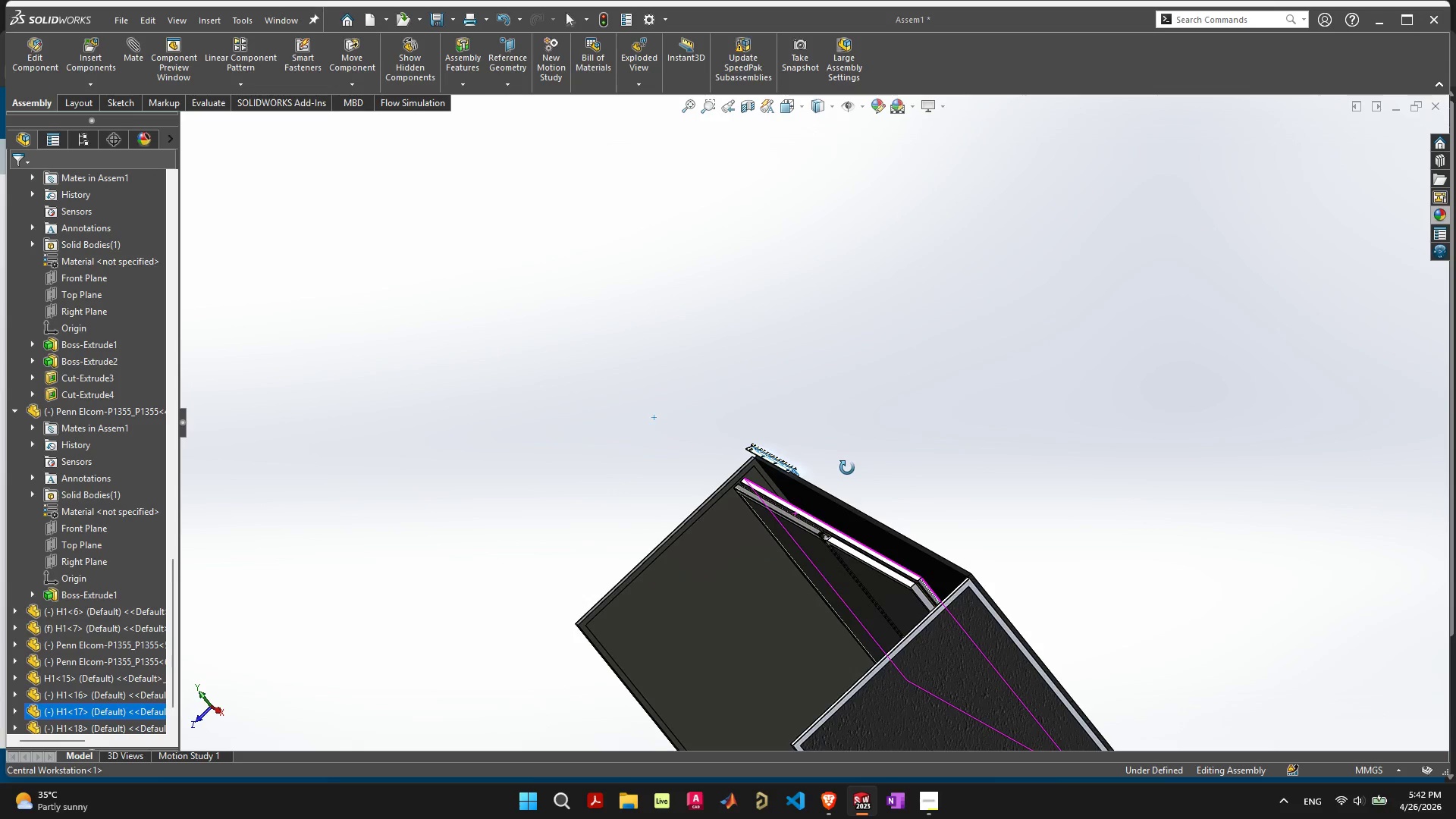 
scroll: coordinate [798, 469], scroll_direction: up, amount: 6.0
 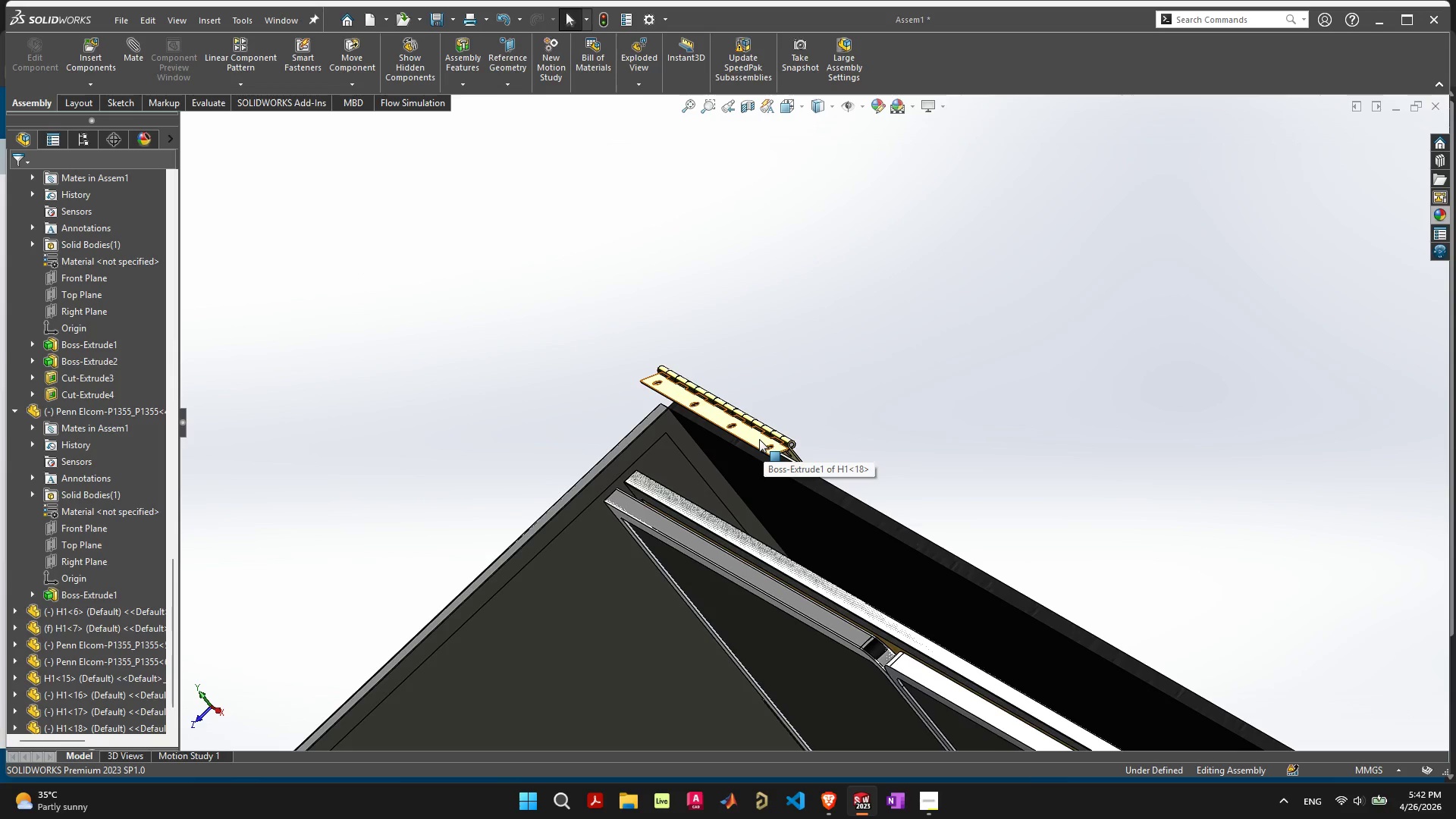 
left_click([759, 439])
 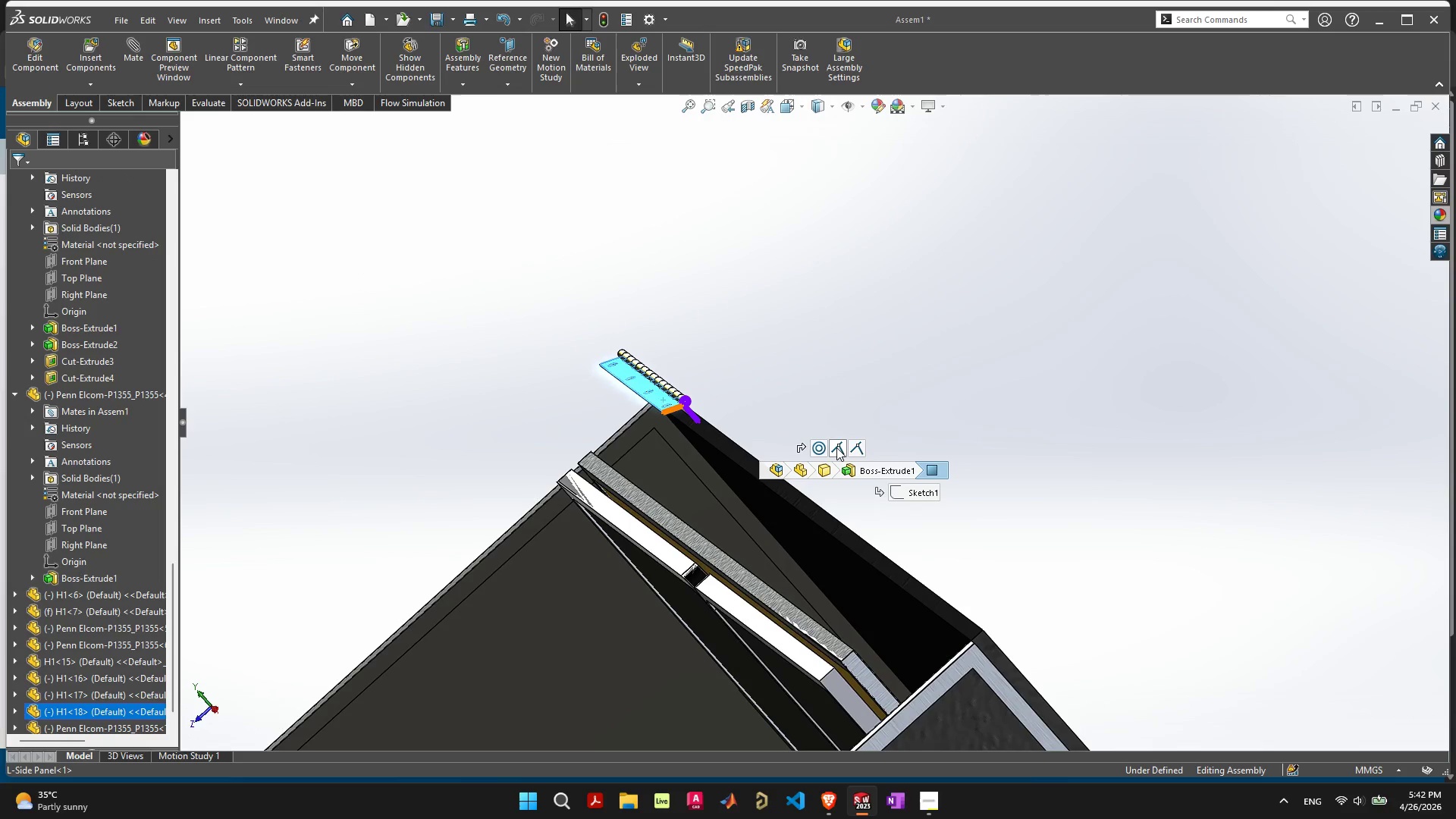 
wait(9.0)
 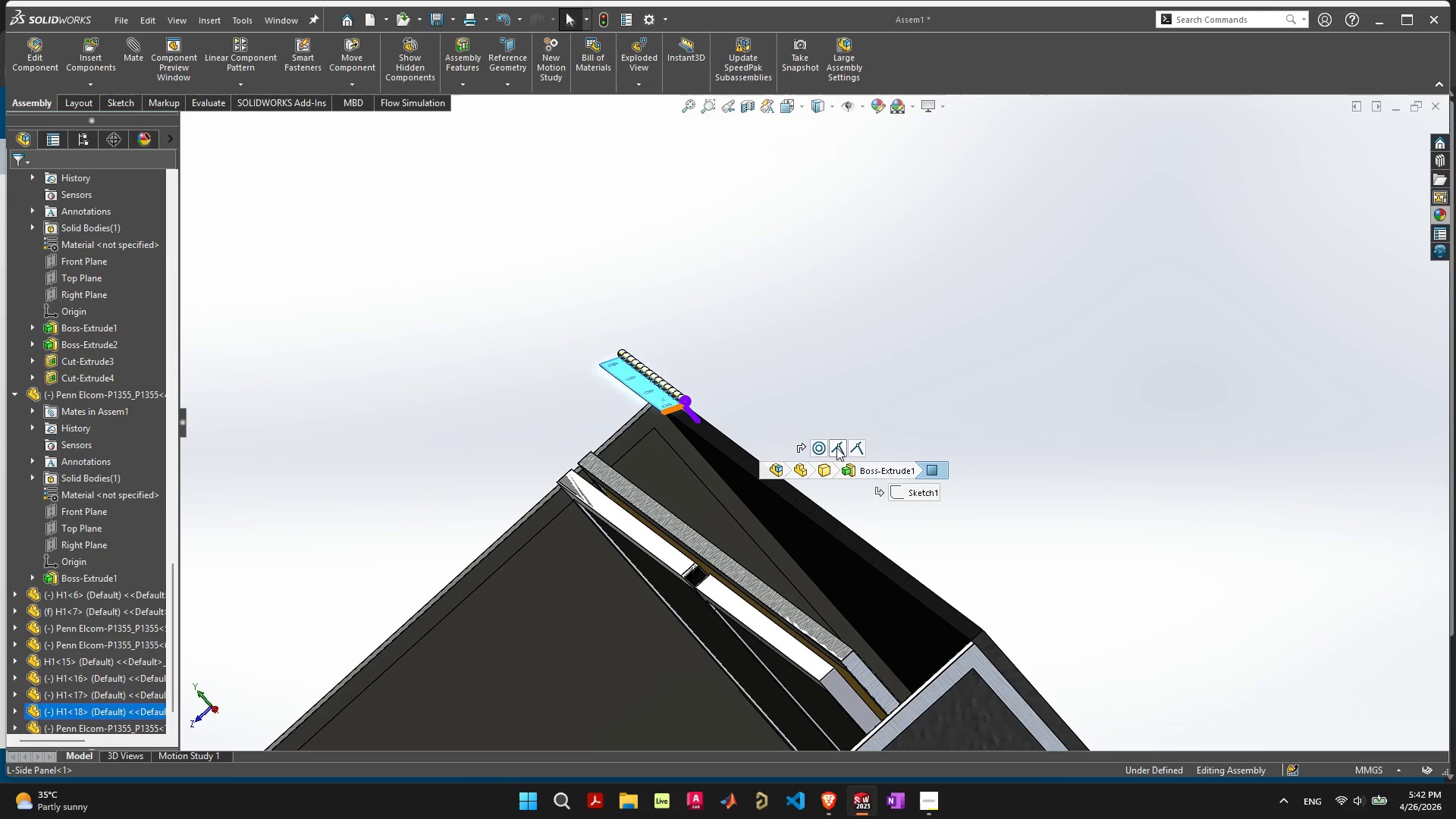 
left_click([662, 397])
 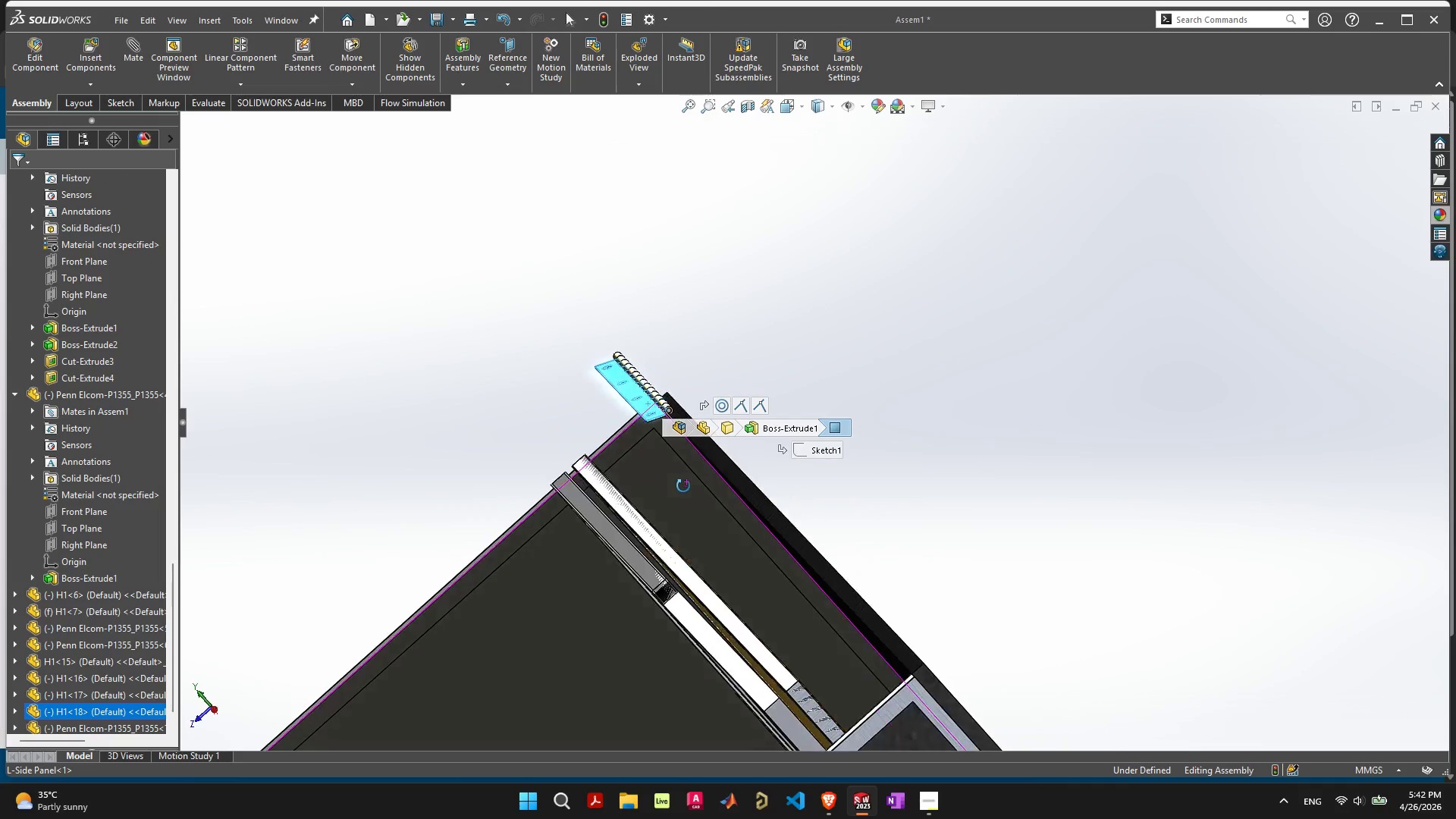 
hold_key(key=ShiftLeft, duration=1.0)
left_click([557, 541])
 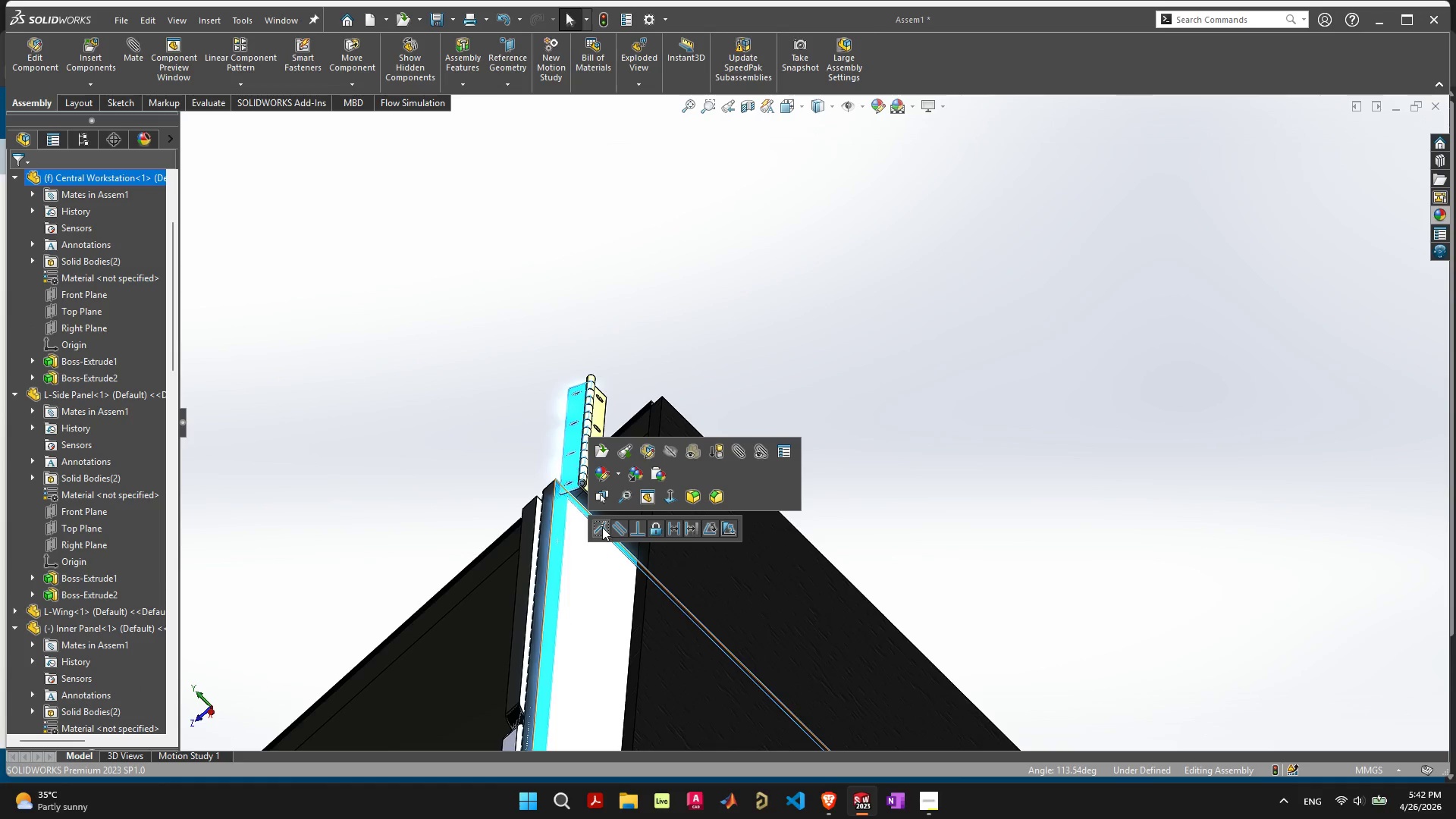 
left_click([602, 527])
 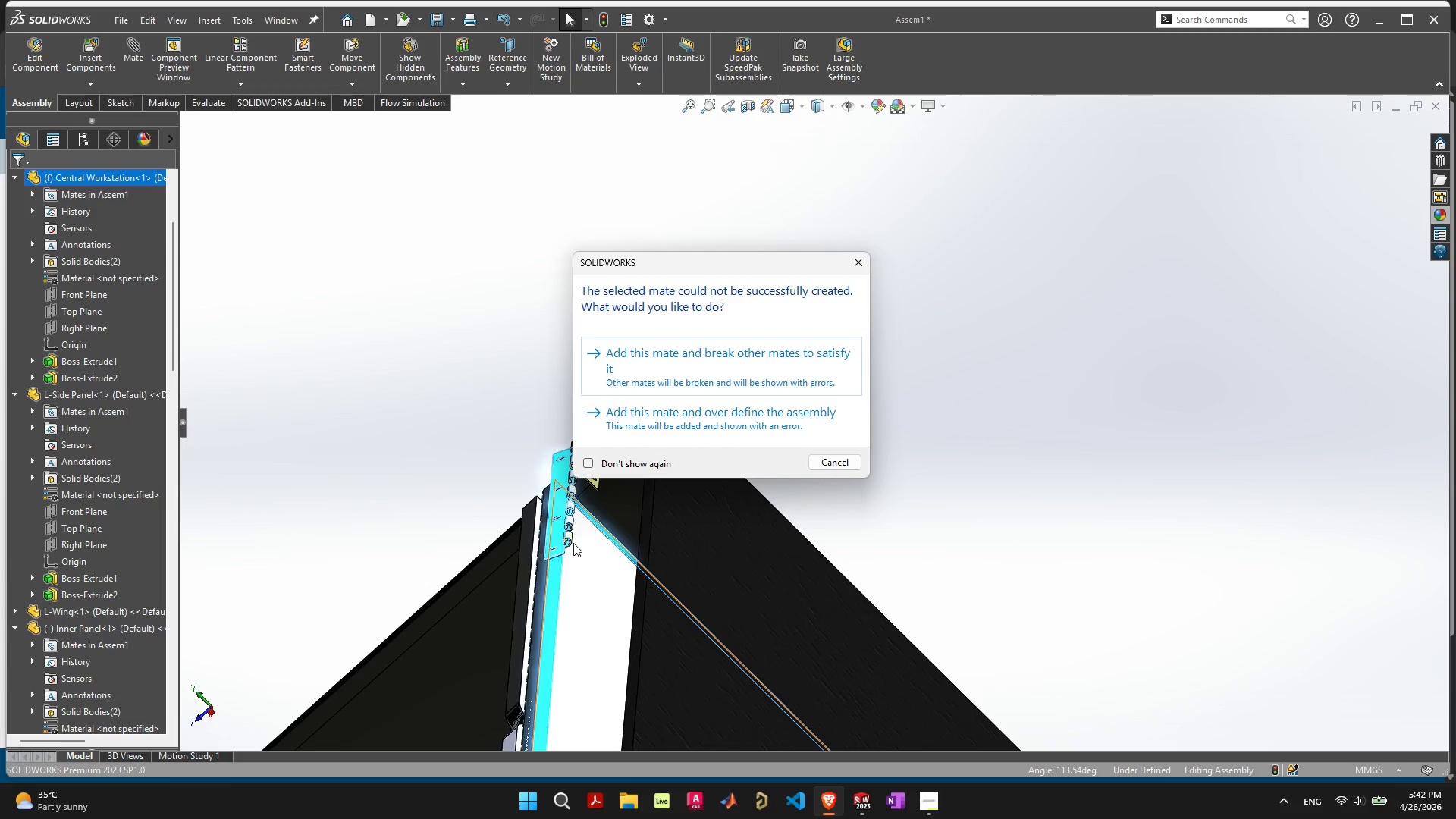 
left_click([820, 458])
 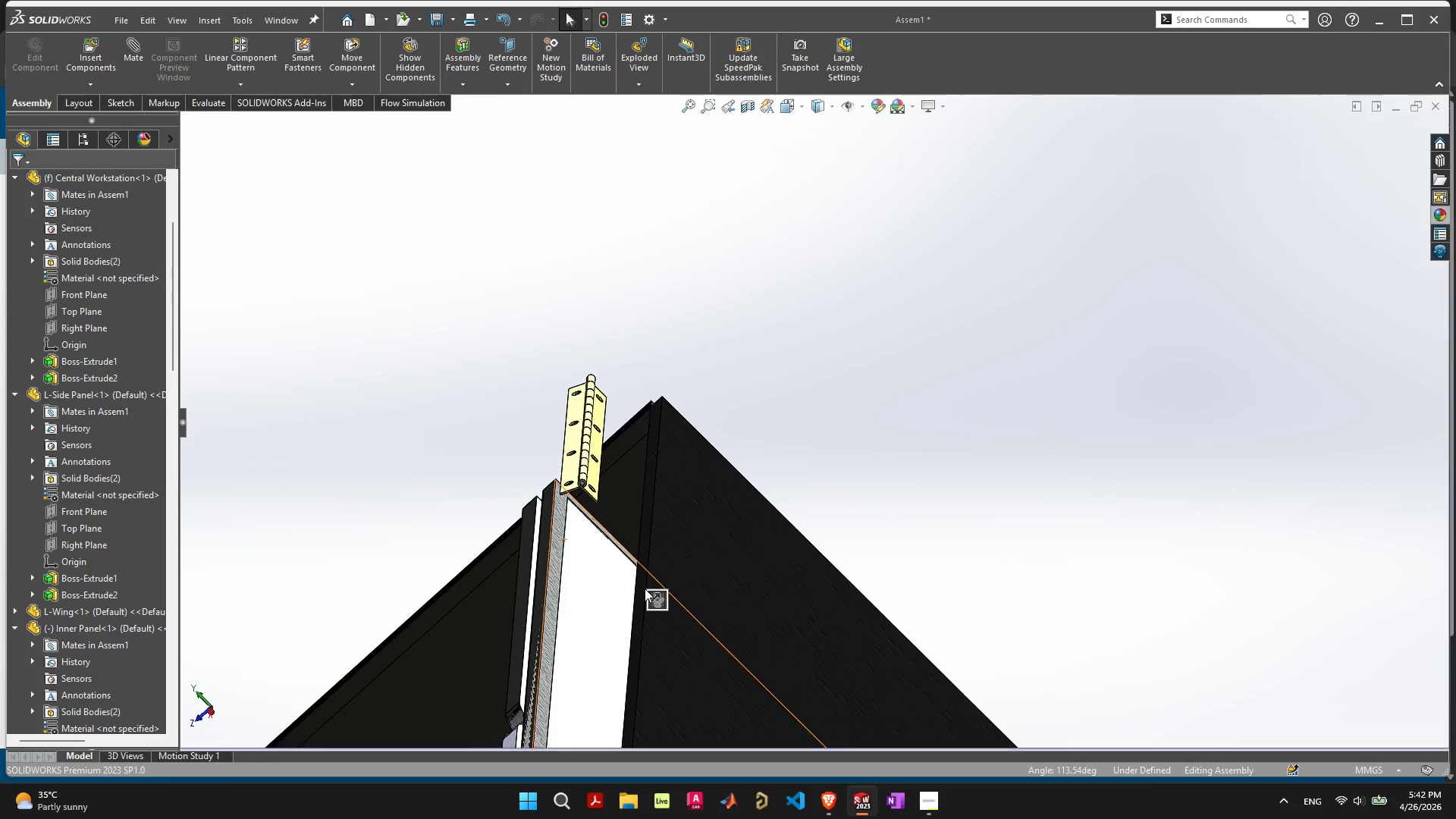 
scroll: coordinate [629, 592], scroll_direction: up, amount: 1.0
 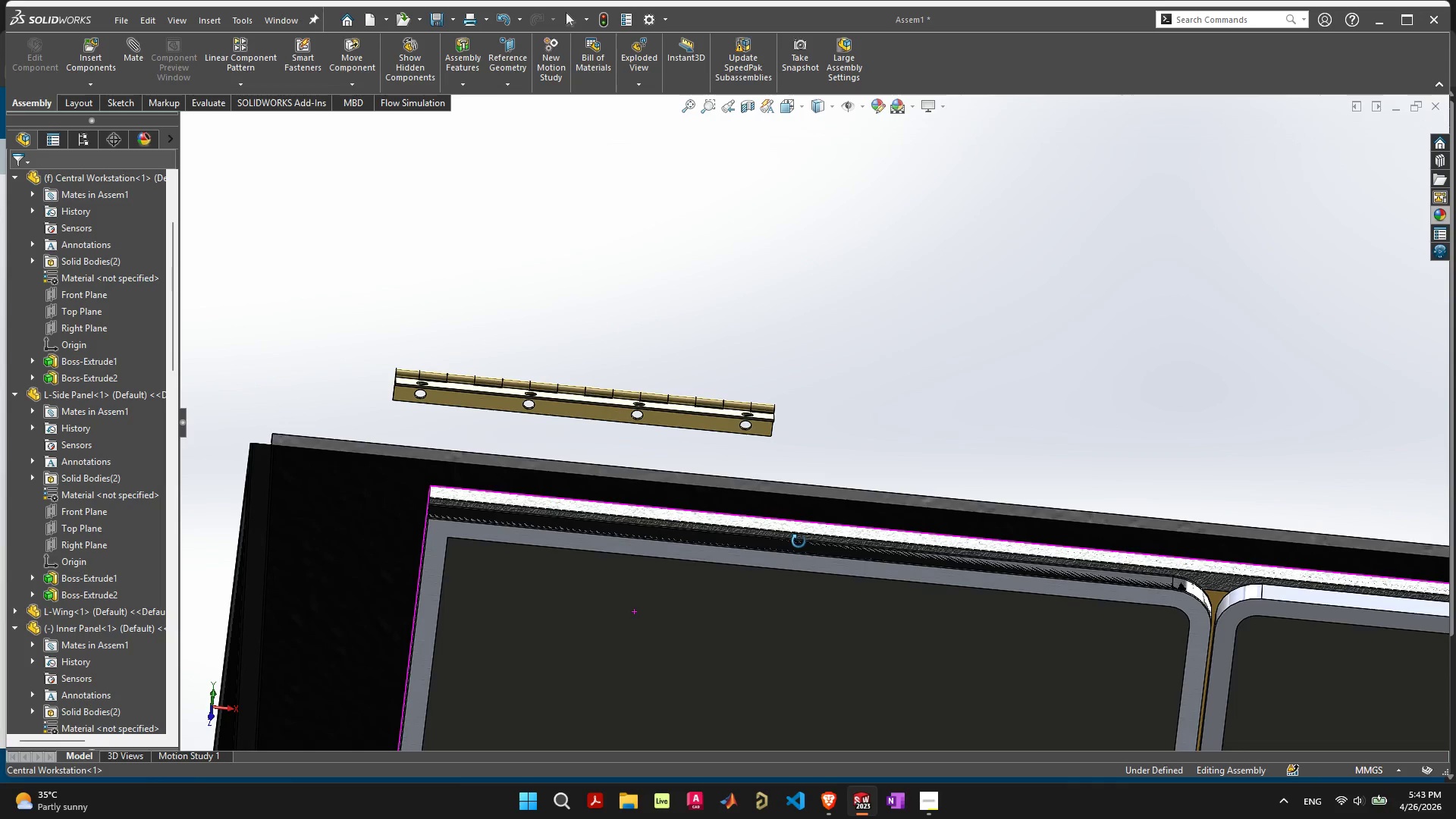 
wait(5.81)
 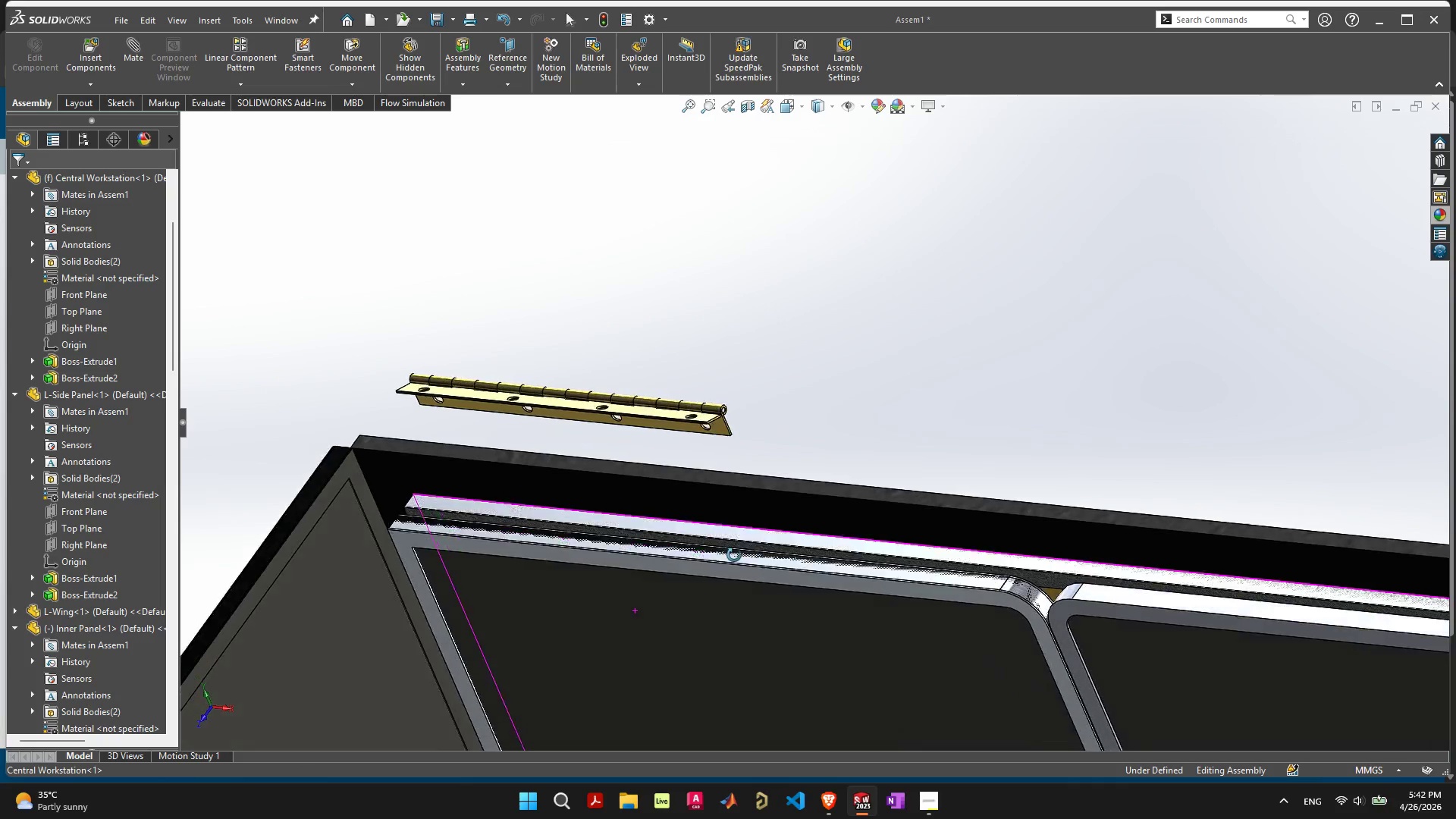 
scroll: coordinate [837, 558], scroll_direction: down, amount: 7.0
 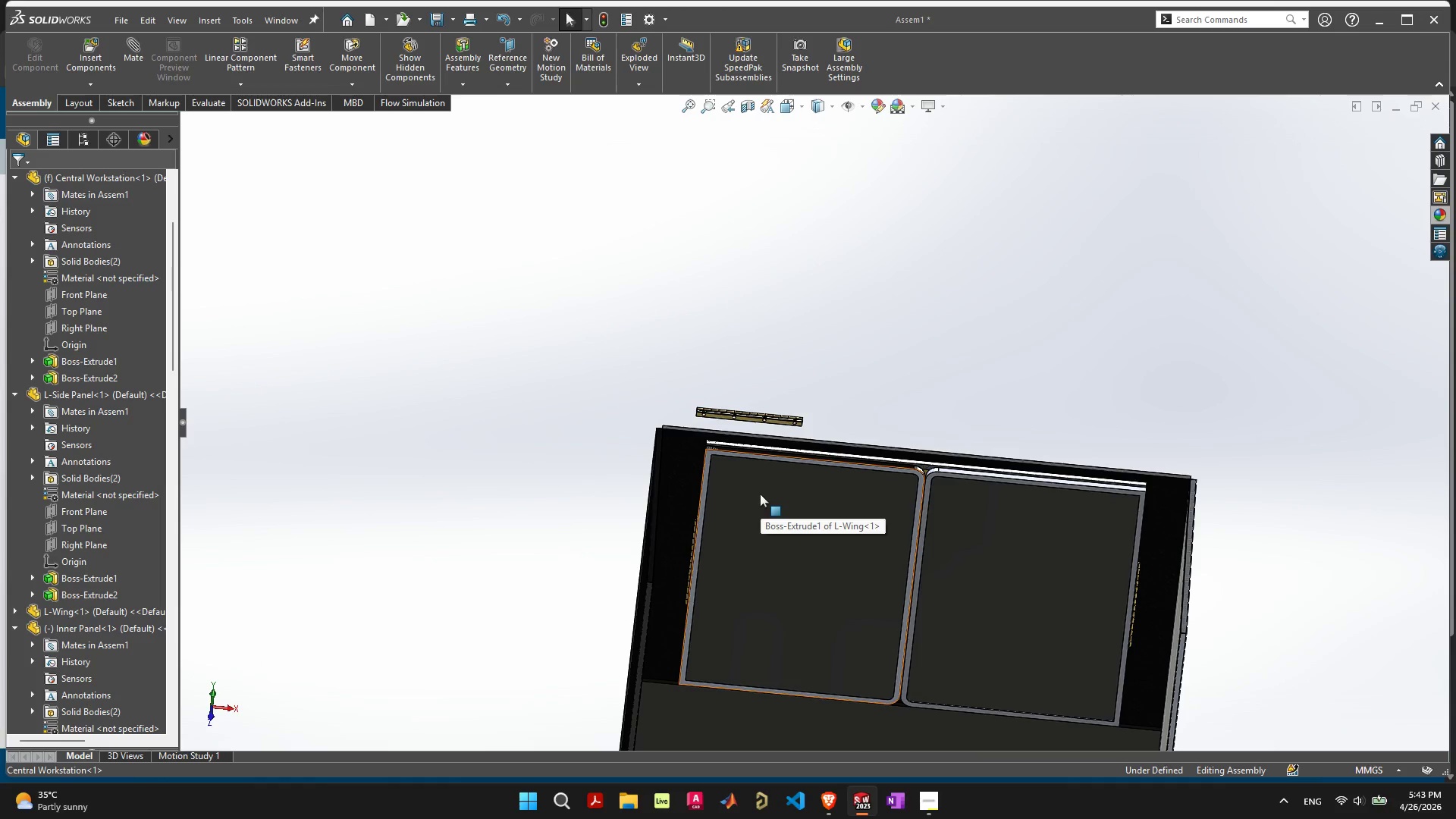 
scroll: coordinate [752, 455], scroll_direction: up, amount: 5.0
 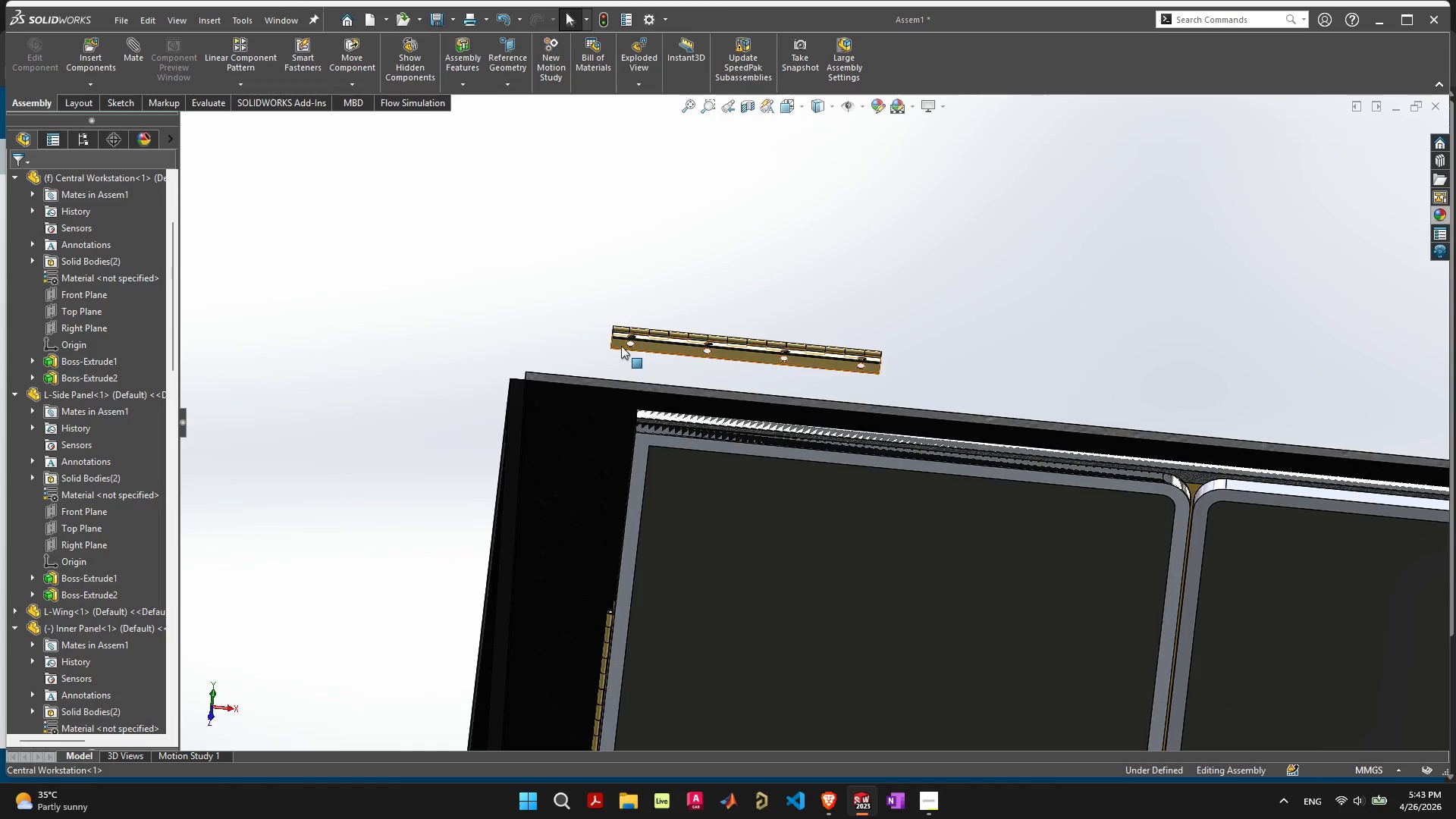 
left_click([621, 346])
 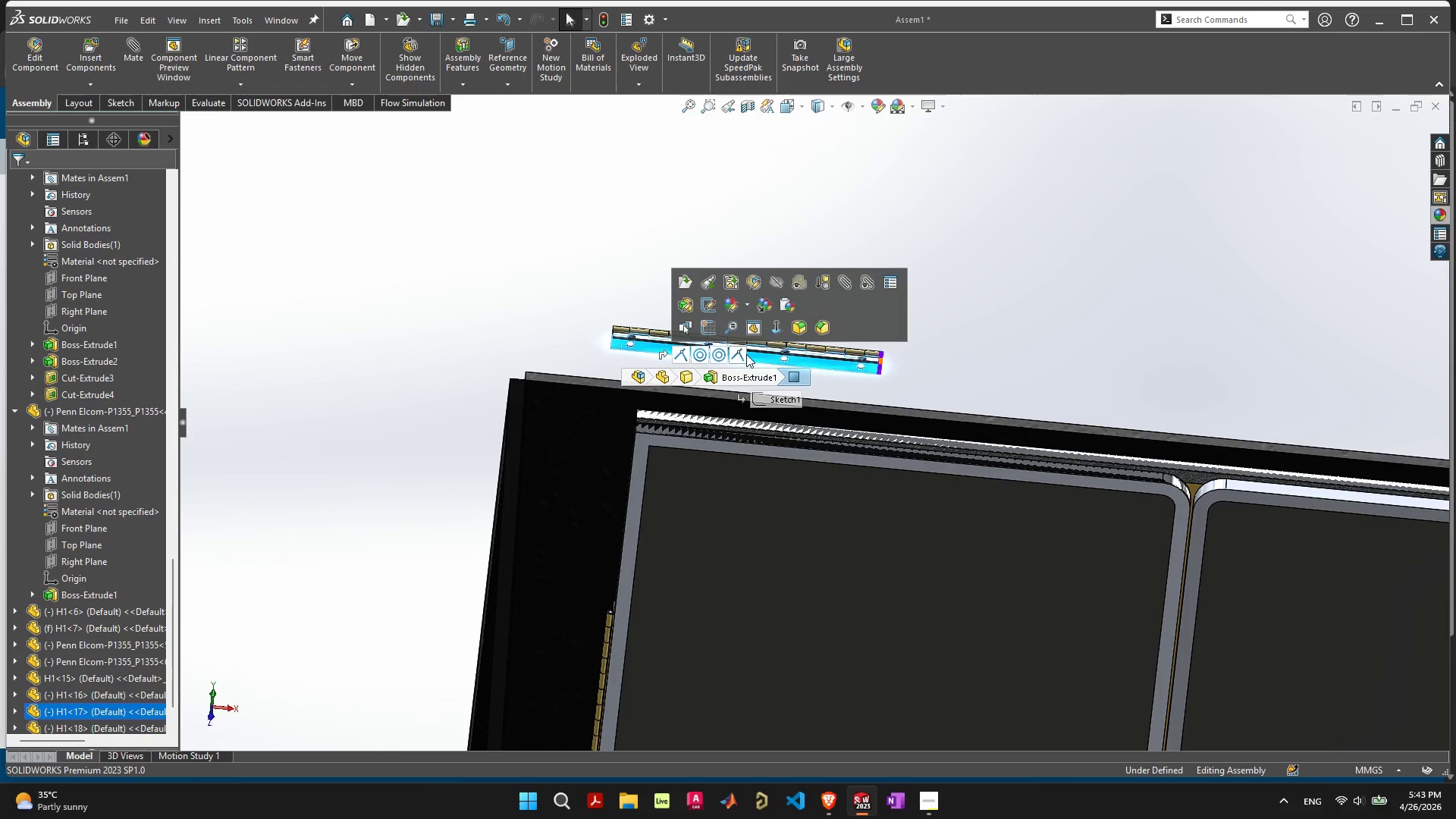 
left_click([618, 330])
 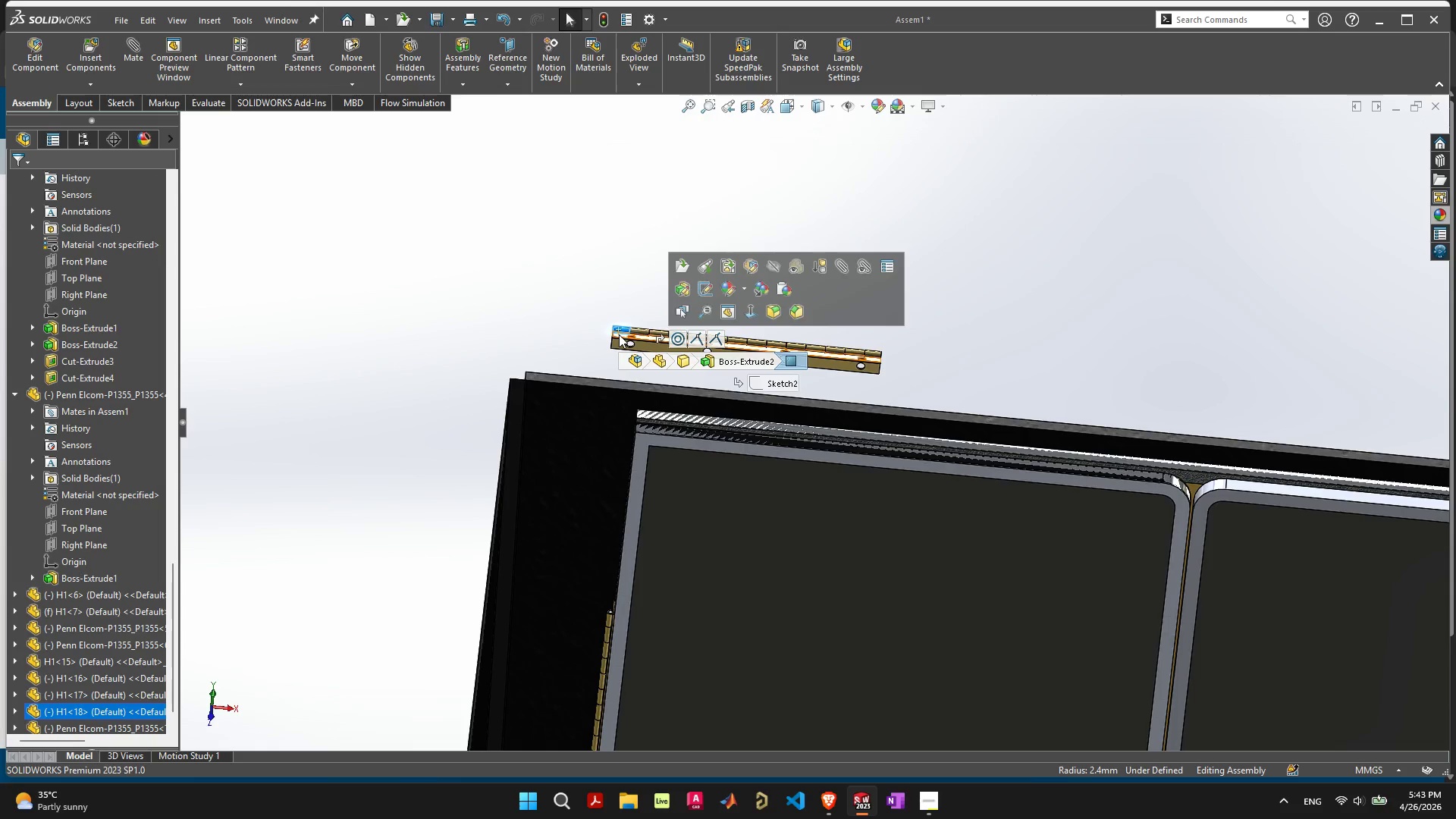 
left_click([619, 334])
 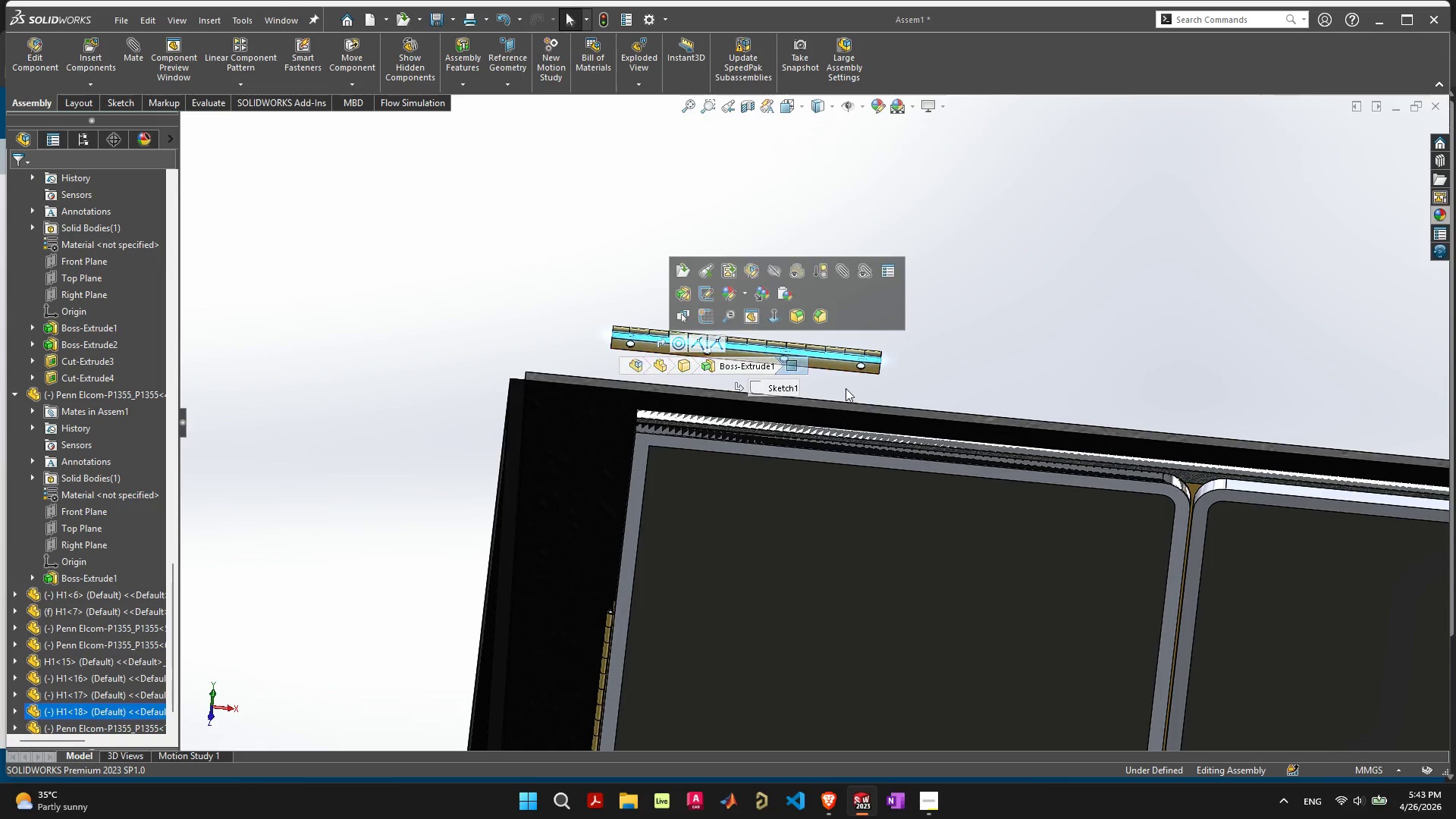 
left_click([1078, 337])
 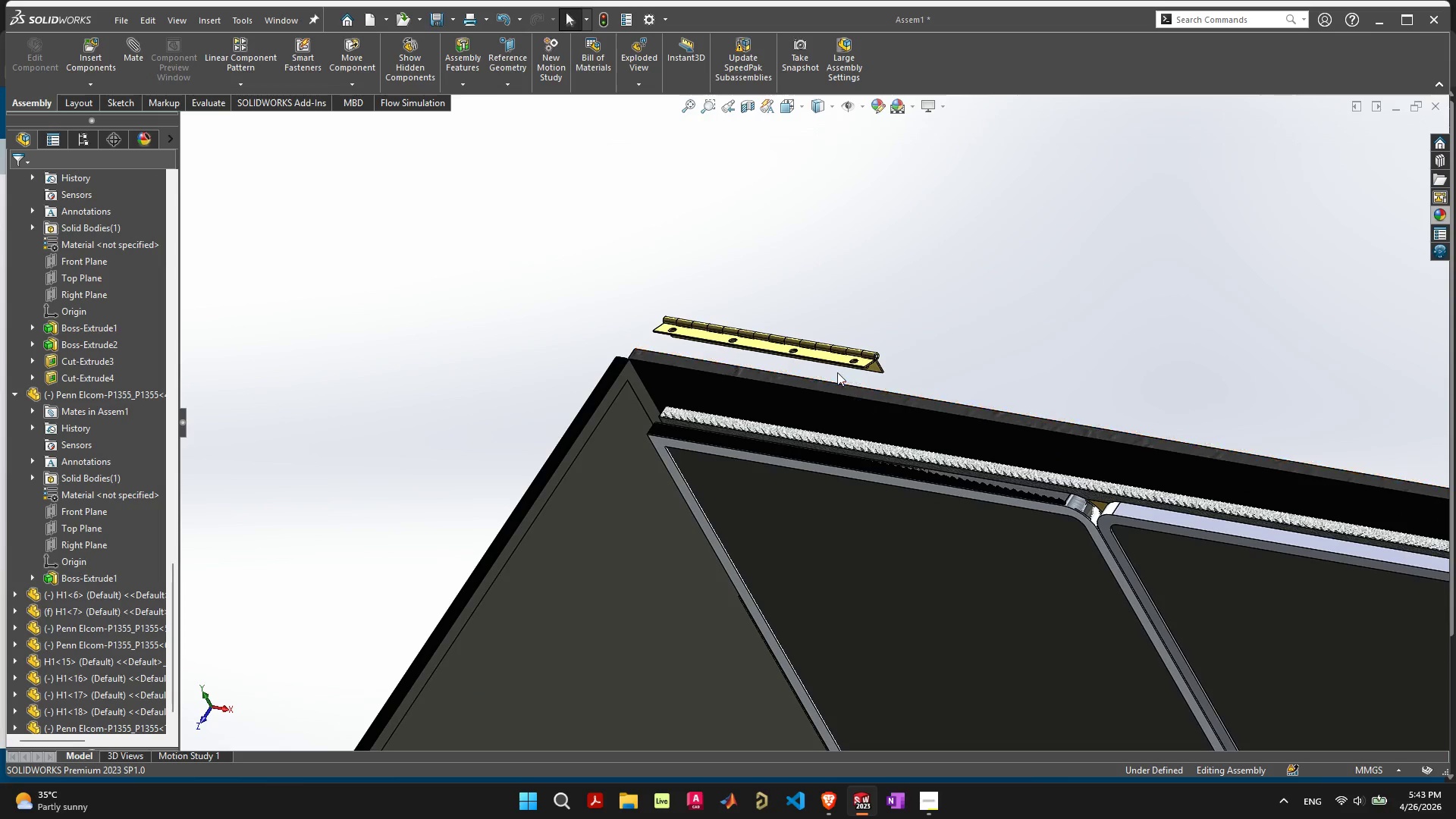 
left_click([836, 362])
 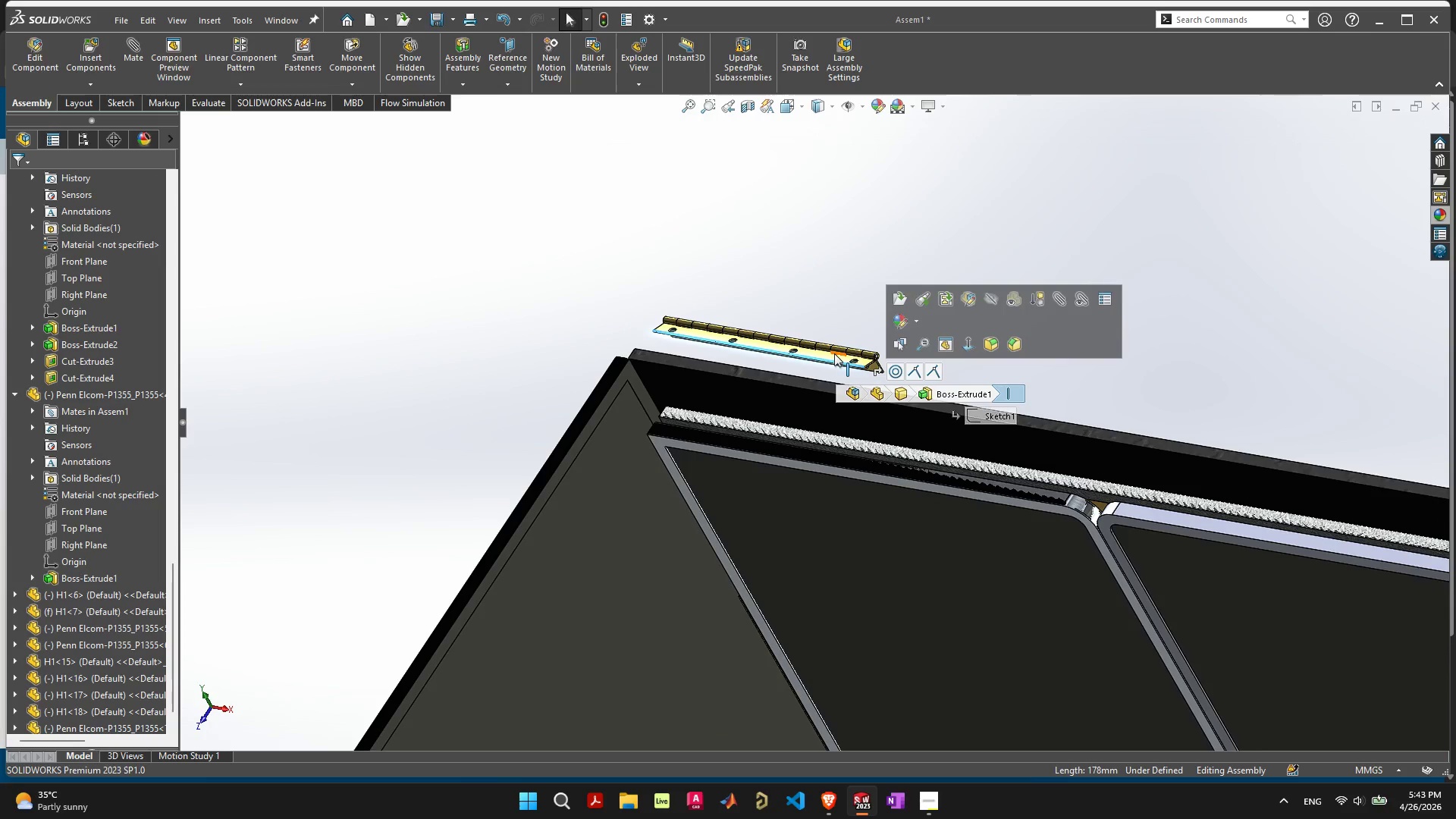 
left_click([834, 353])
 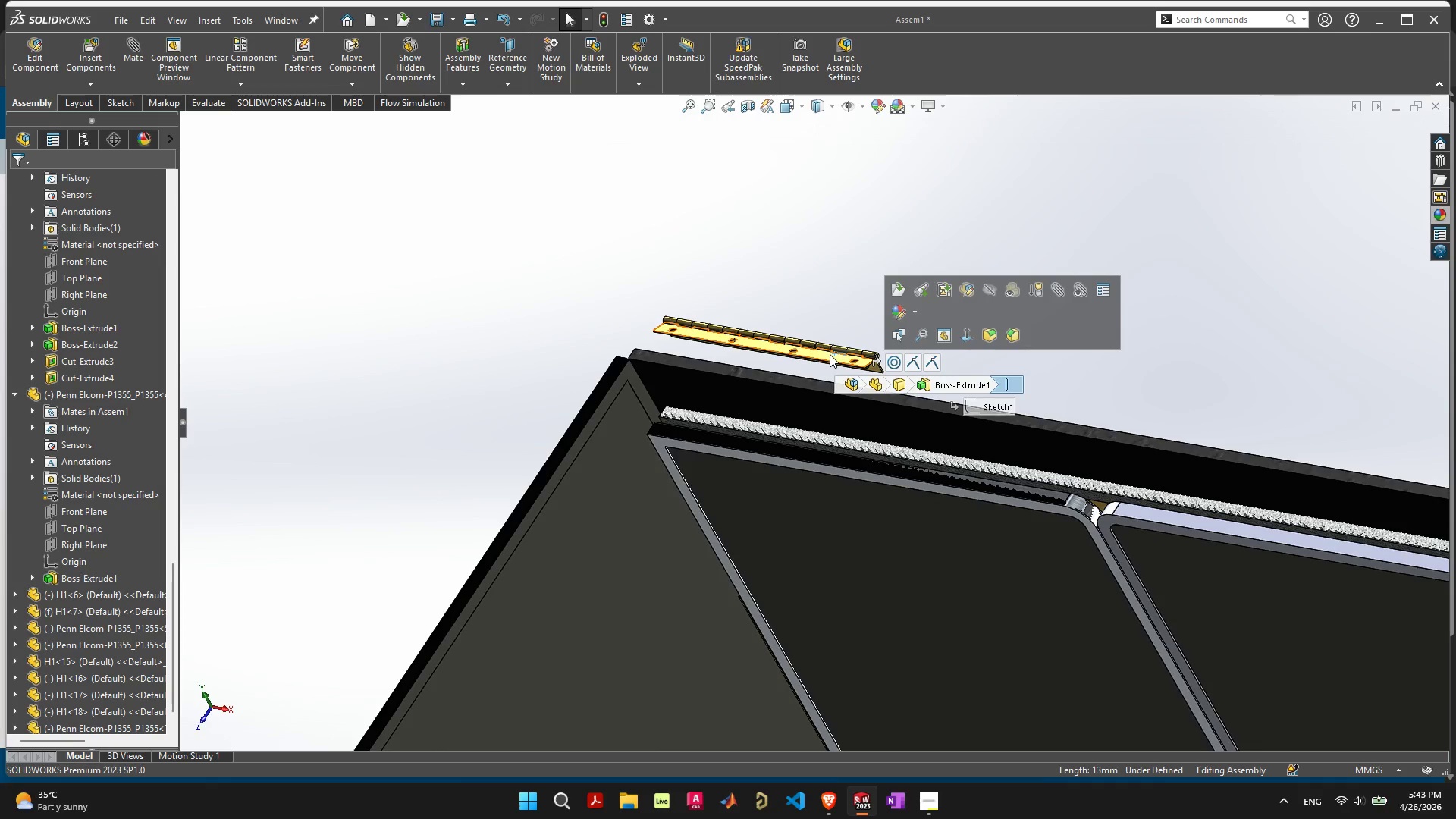 
left_click([828, 354])
 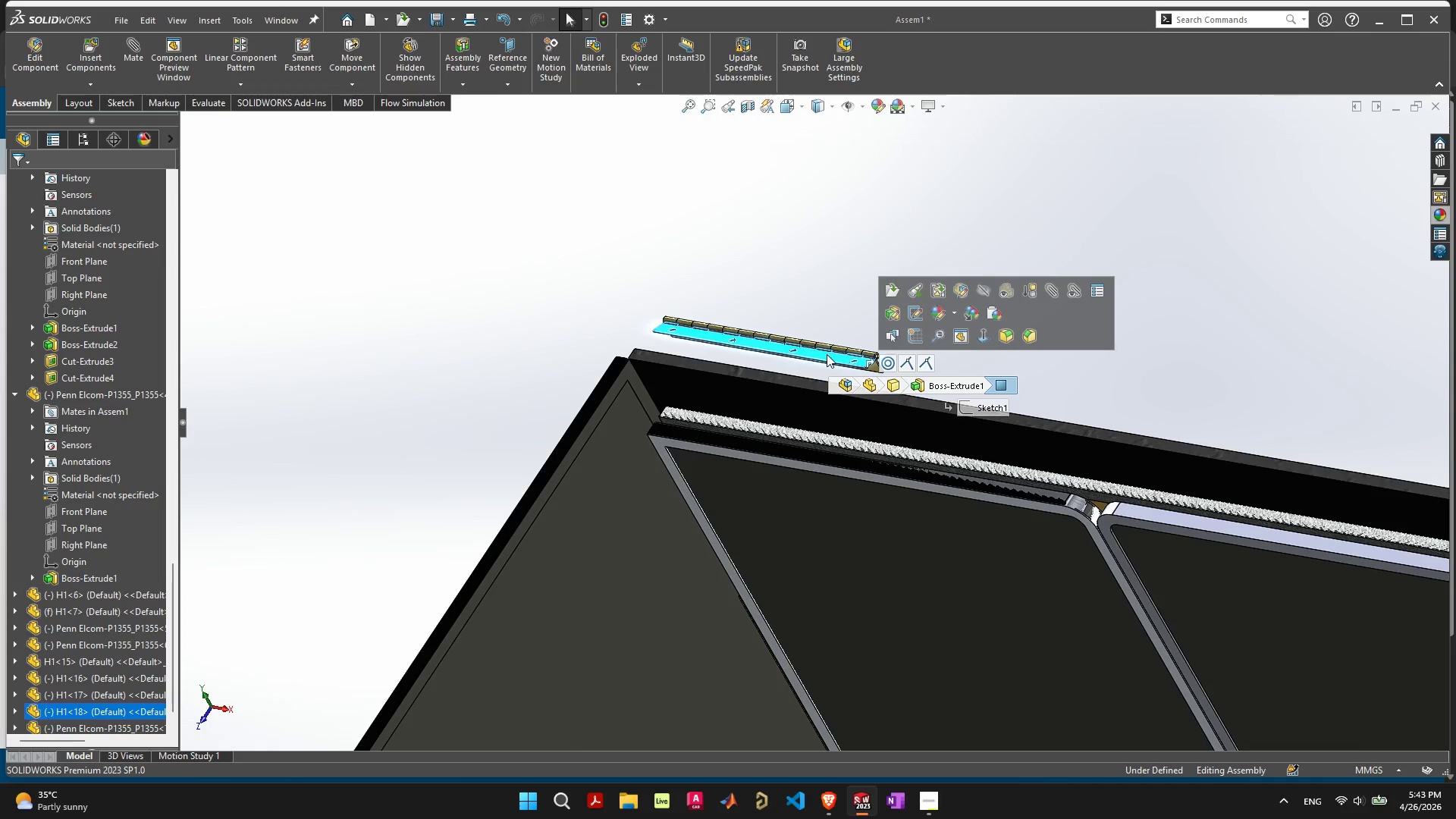 
left_click_drag(start_coordinate=[818, 353], to_coordinate=[987, 401])
 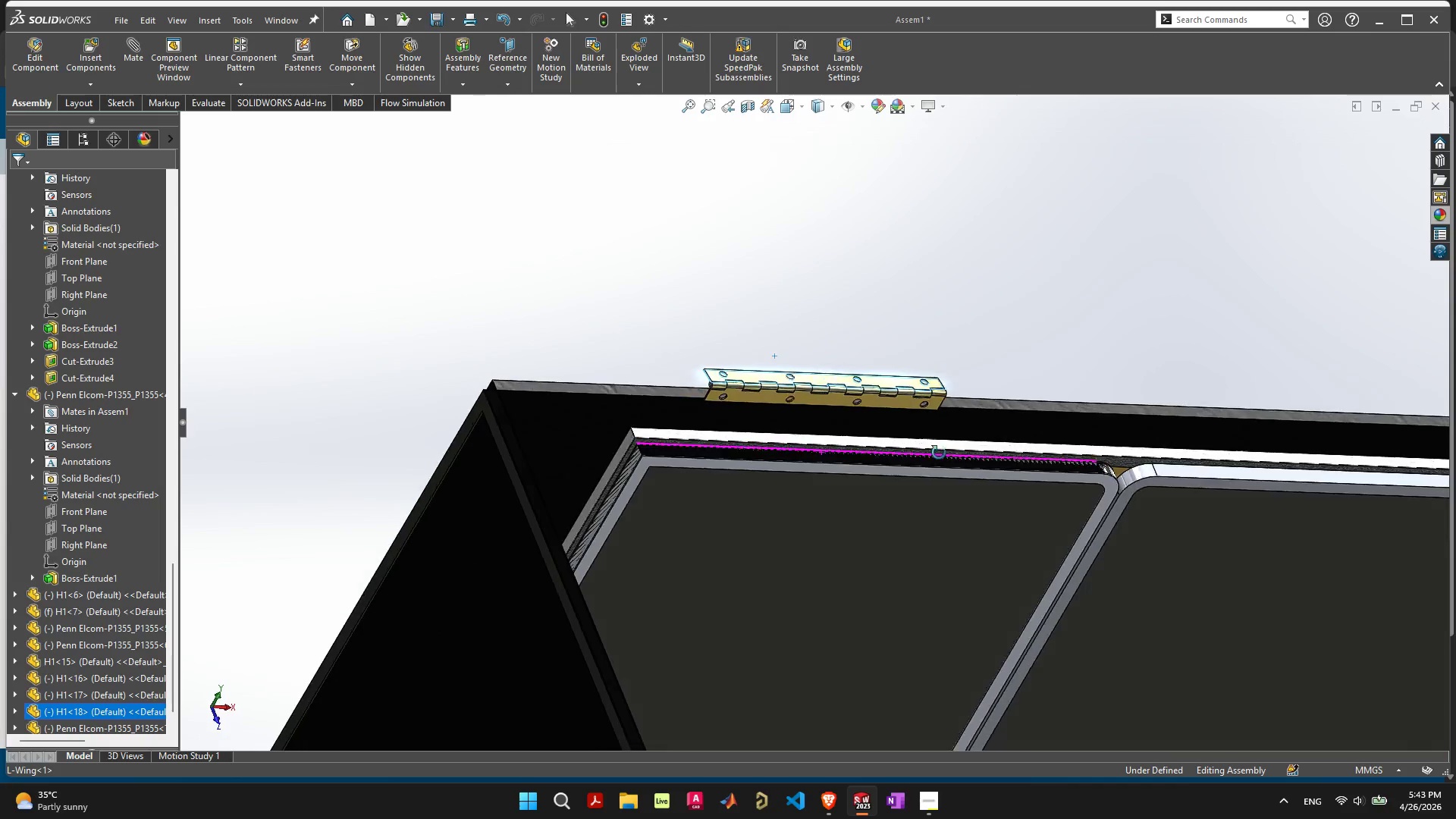 
scroll: coordinate [768, 412], scroll_direction: up, amount: 11.0
 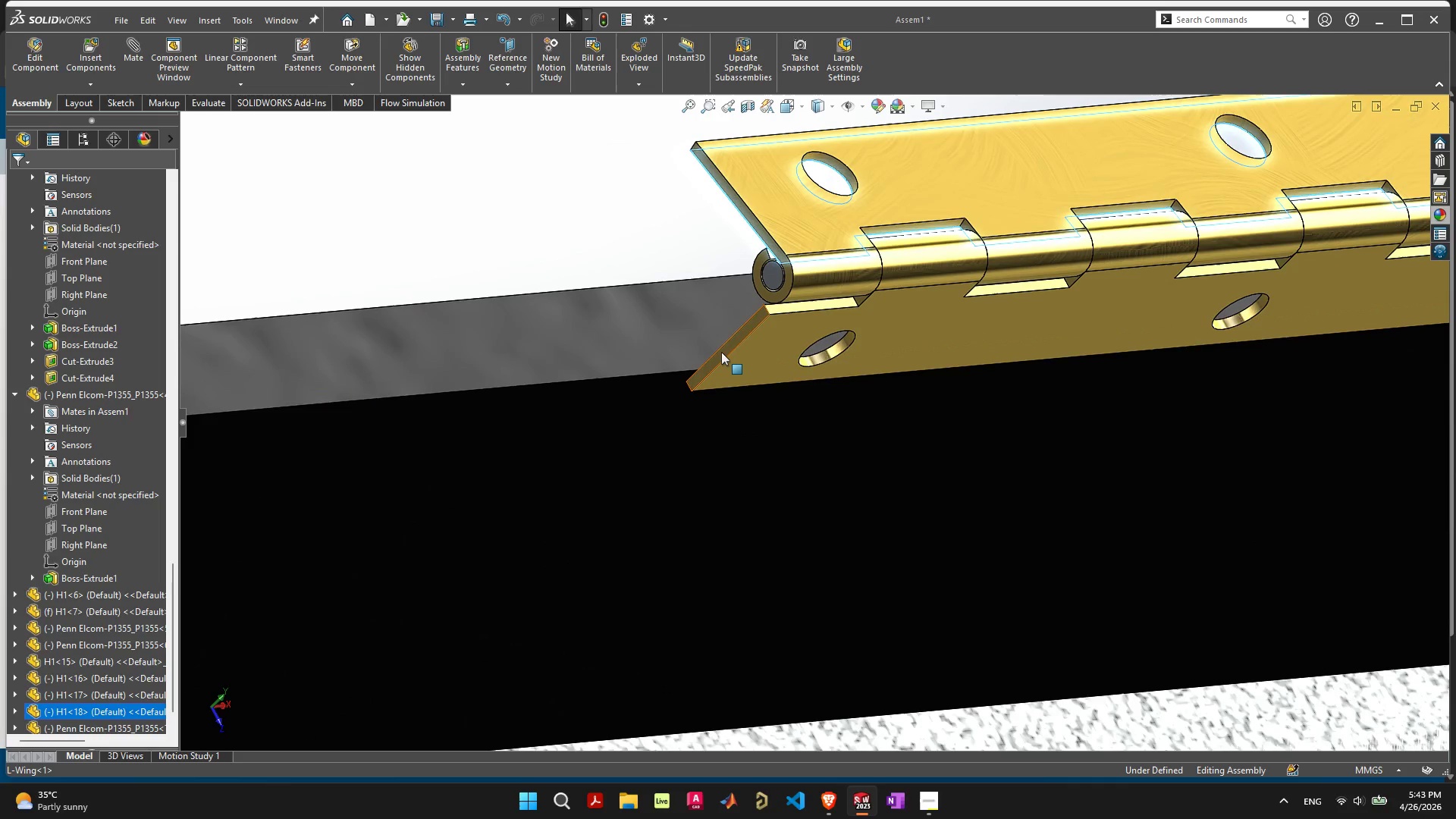 
left_click([721, 351])
 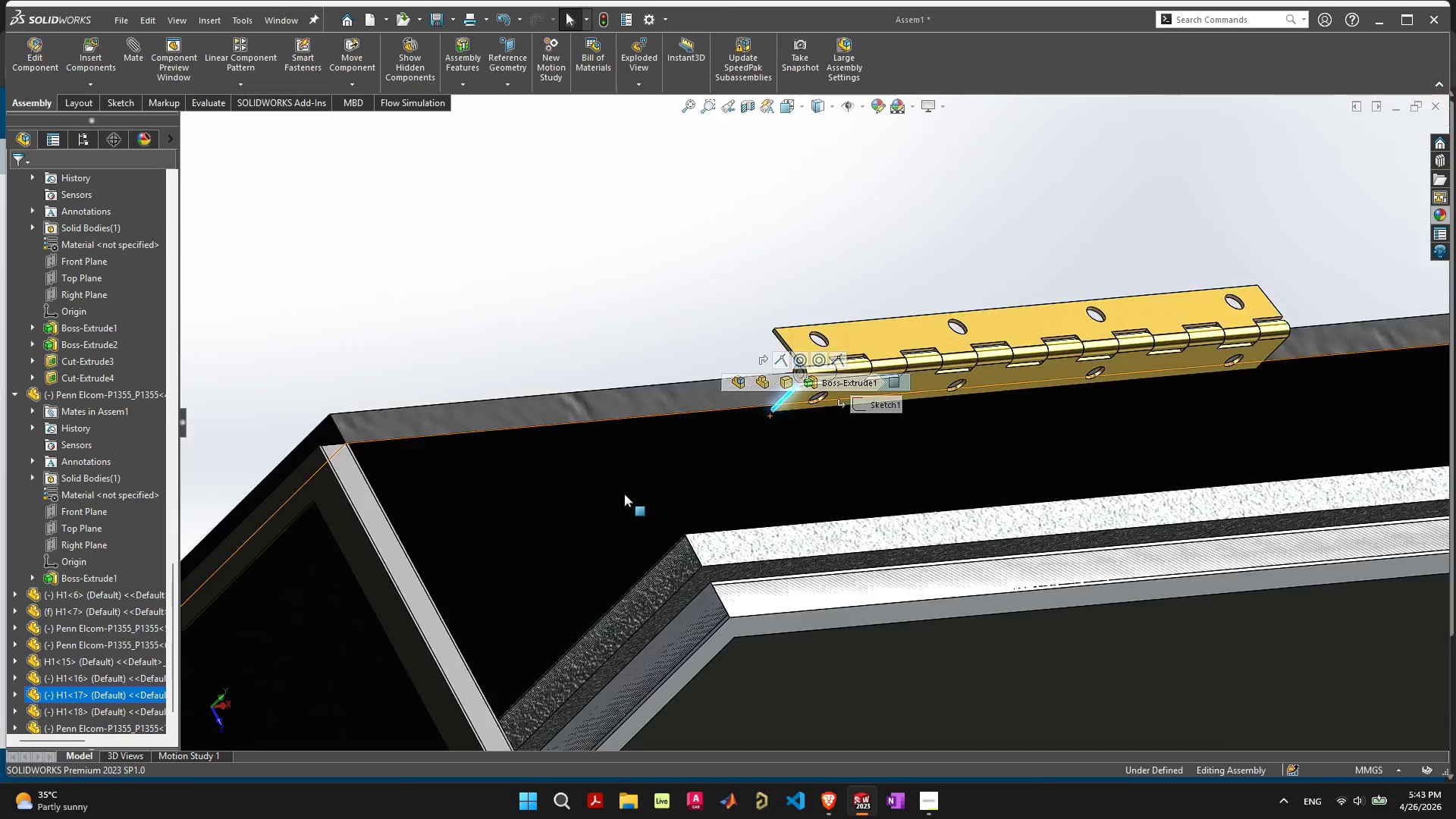 
scroll: coordinate [623, 500], scroll_direction: down, amount: 8.0
 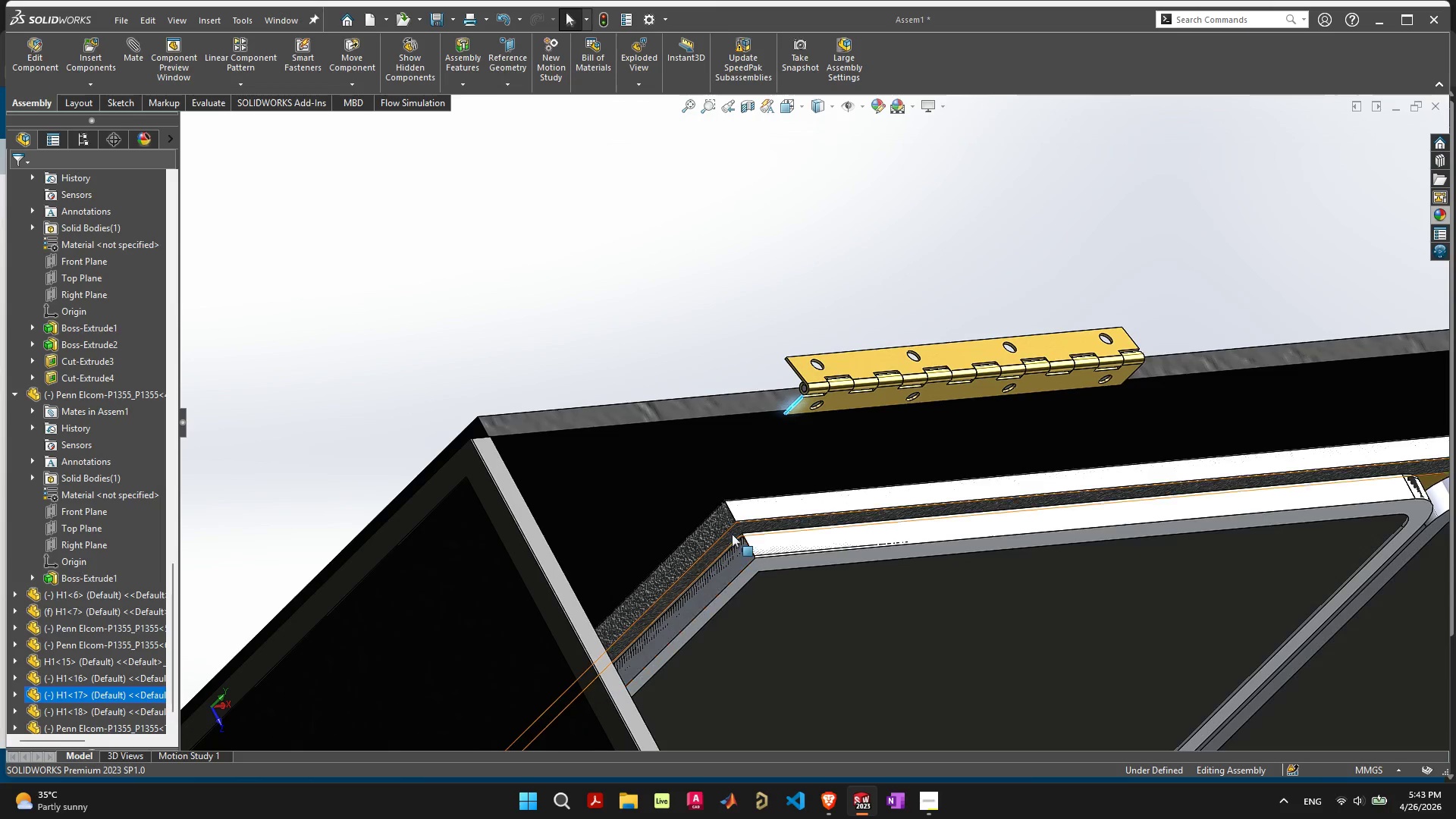 
hold_key(key=ShiftLeft, duration=0.5)
left_click([724, 523])
 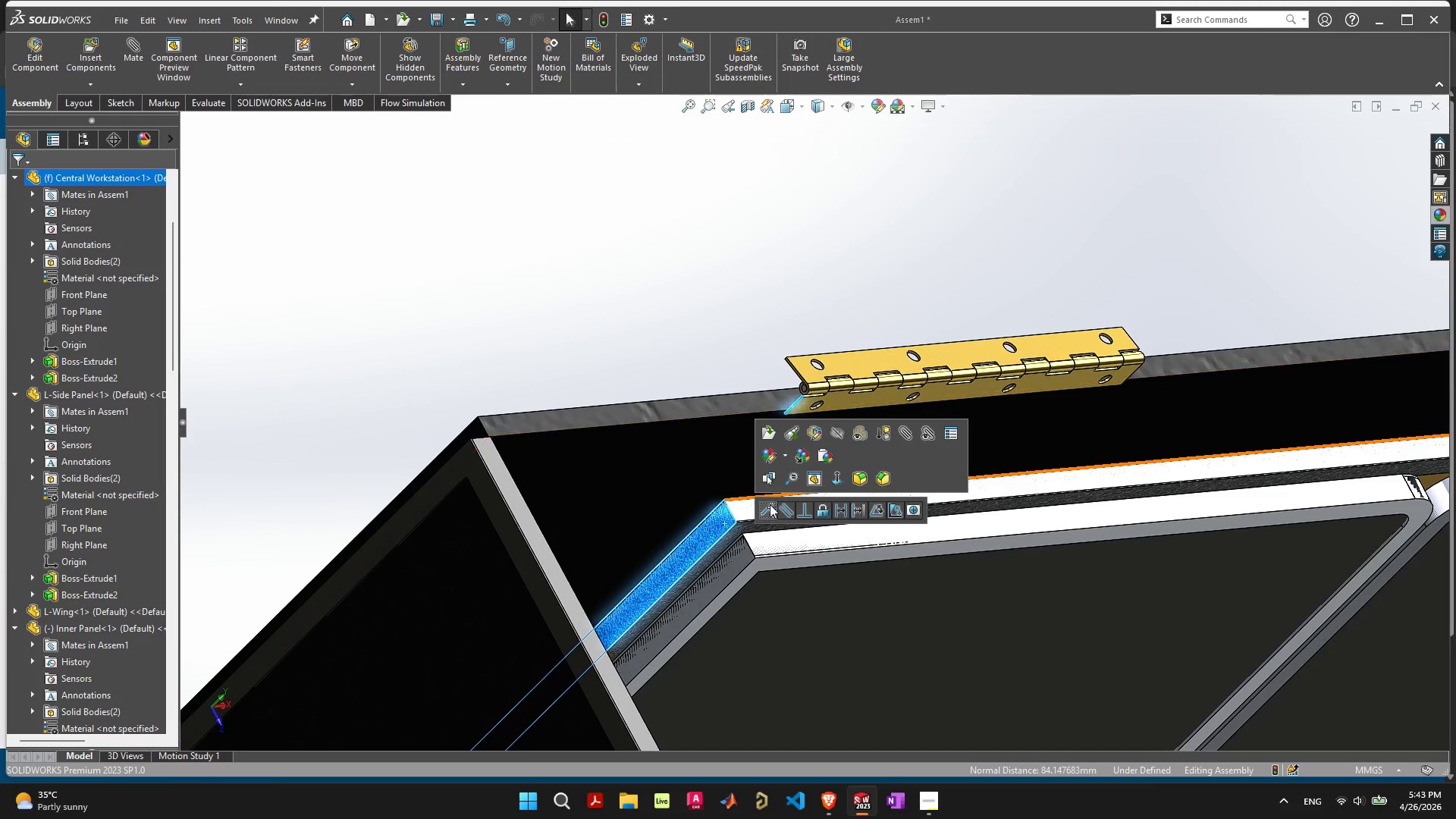 
left_click([764, 513])
 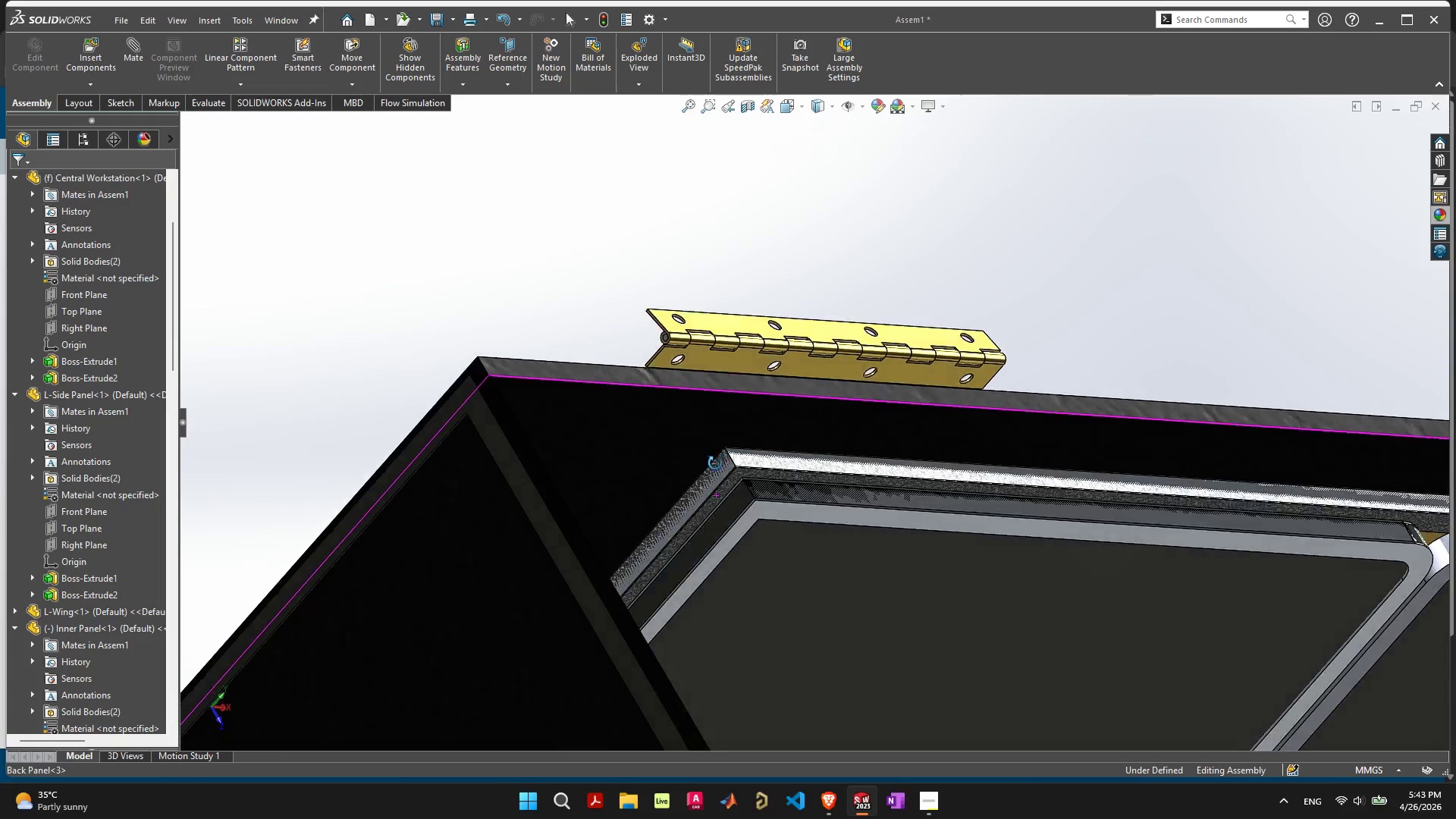 
scroll: coordinate [847, 374], scroll_direction: up, amount: 10.0
 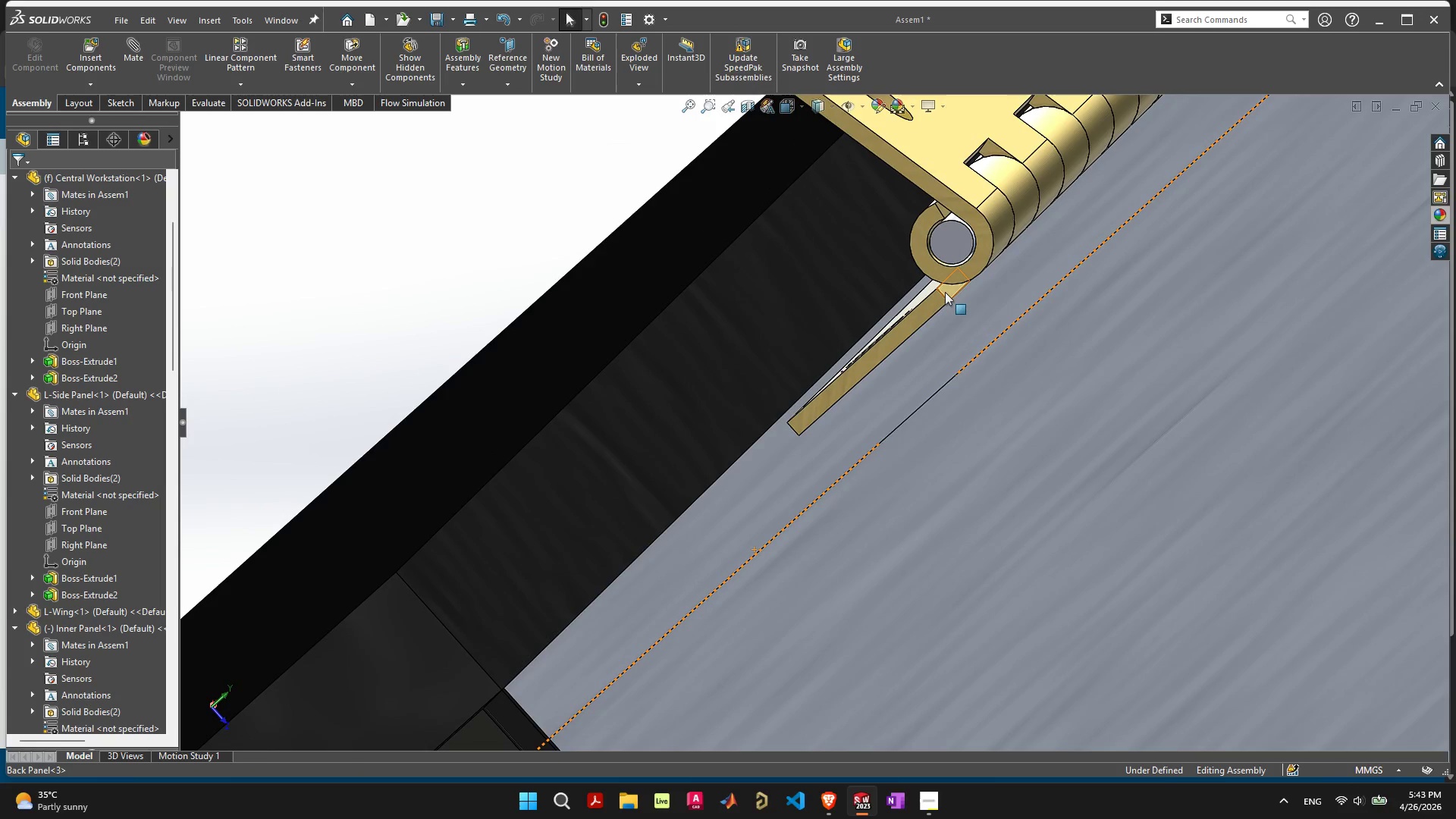 
left_click([945, 291])
 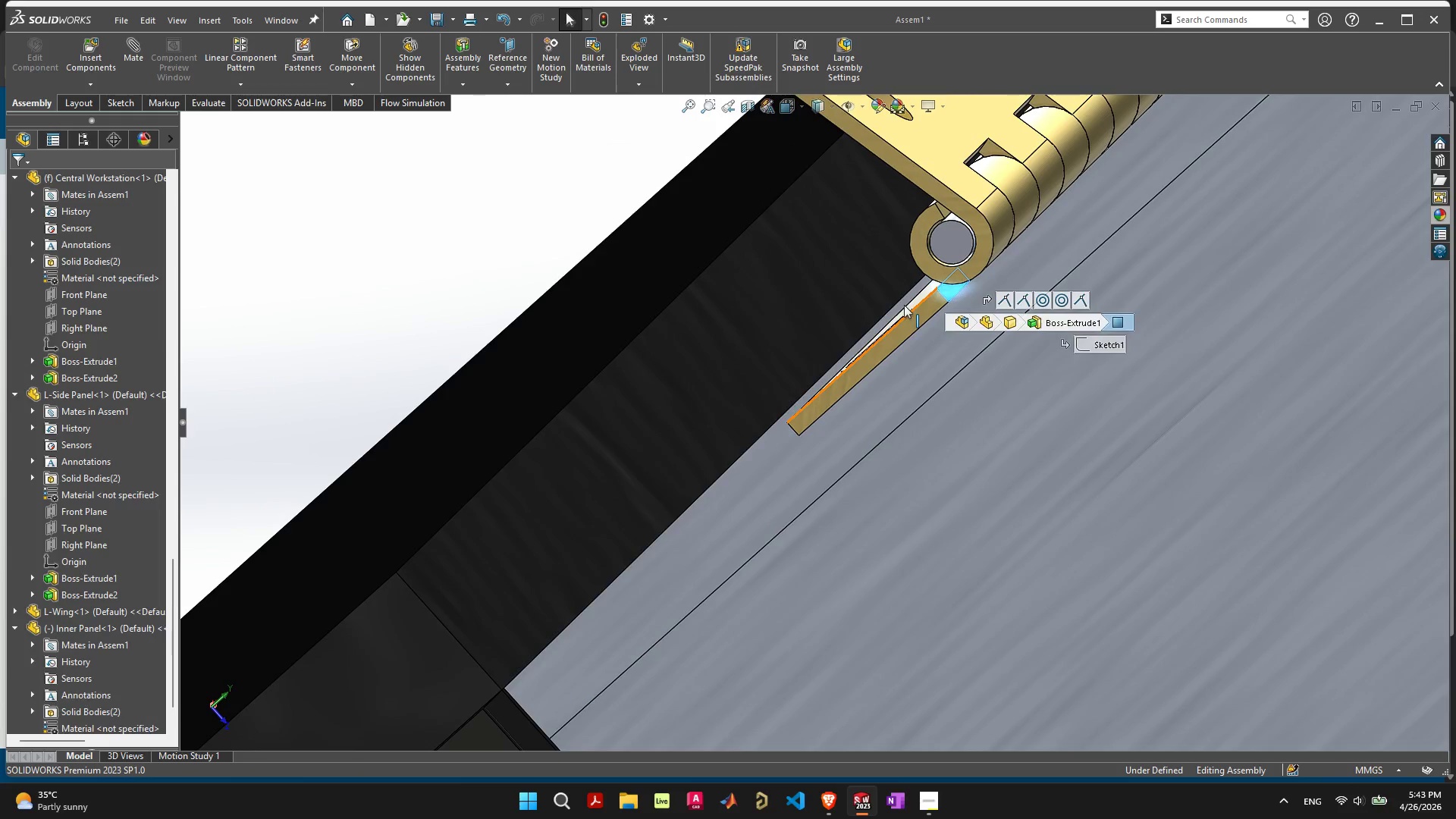 
hold_key(key=ShiftLeft, duration=0.42)
left_click([824, 311])
 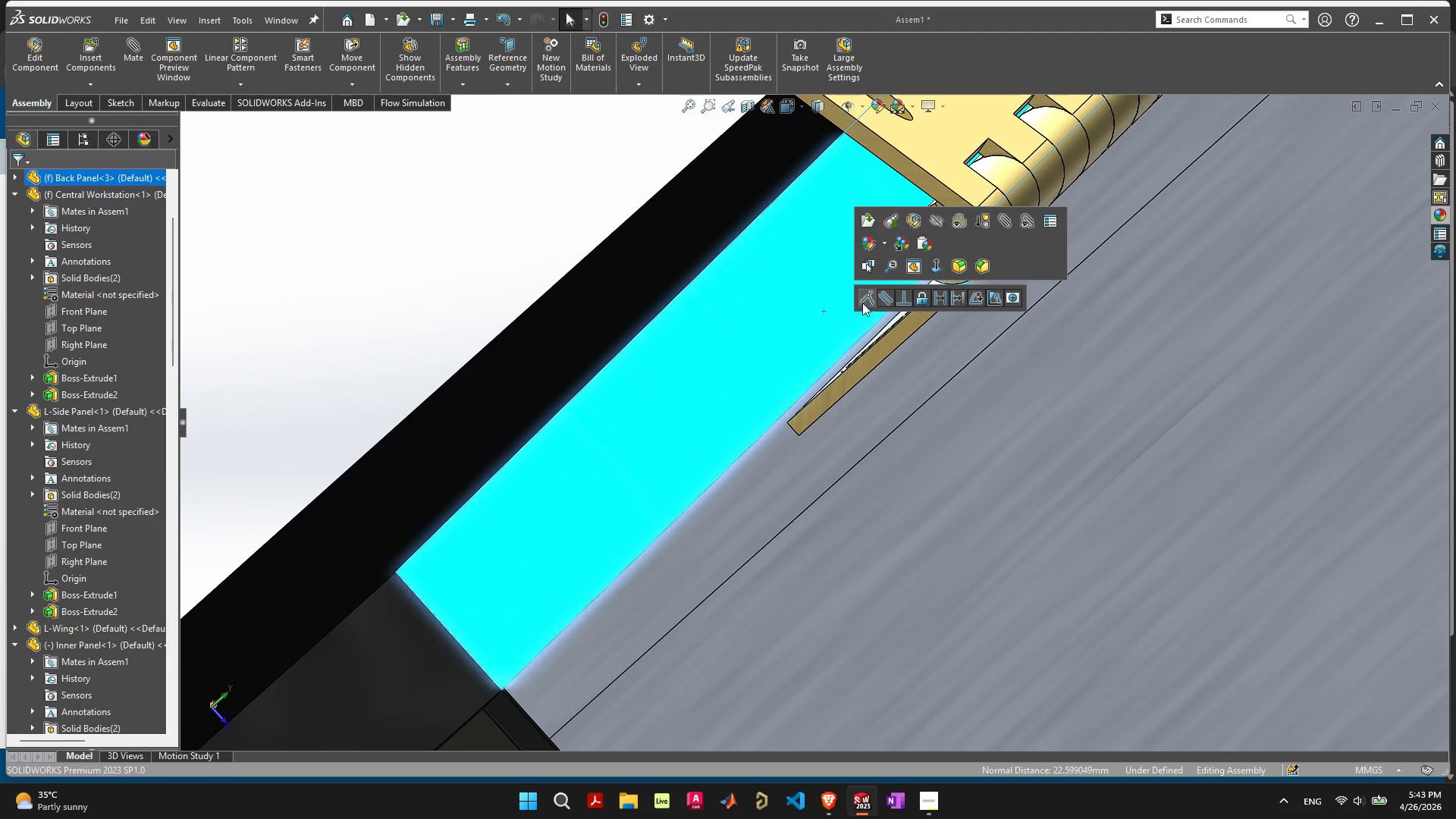 
left_click([868, 296])
 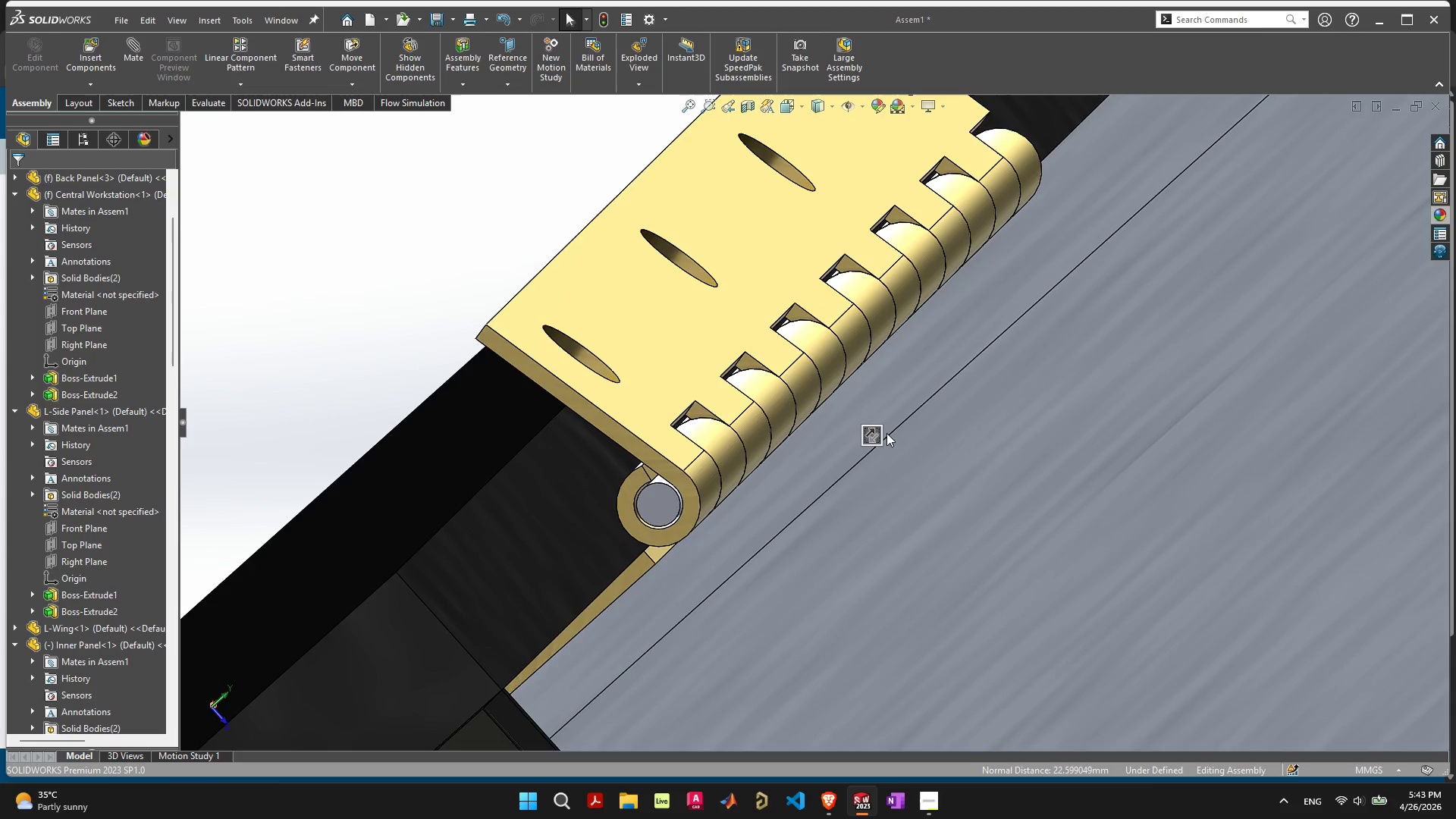 
scroll: coordinate [661, 411], scroll_direction: down, amount: 16.0
 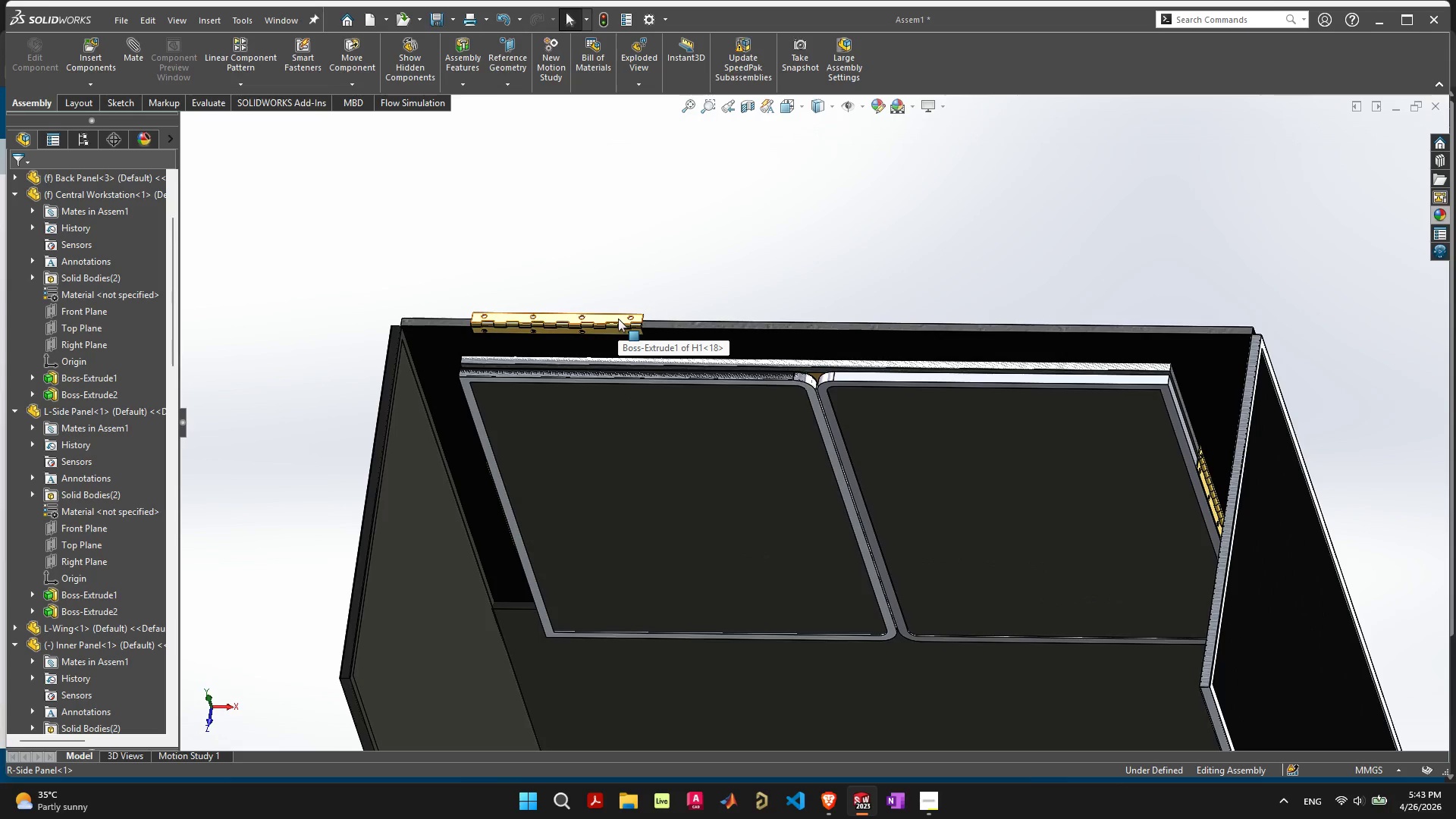 
wait(9.39)
 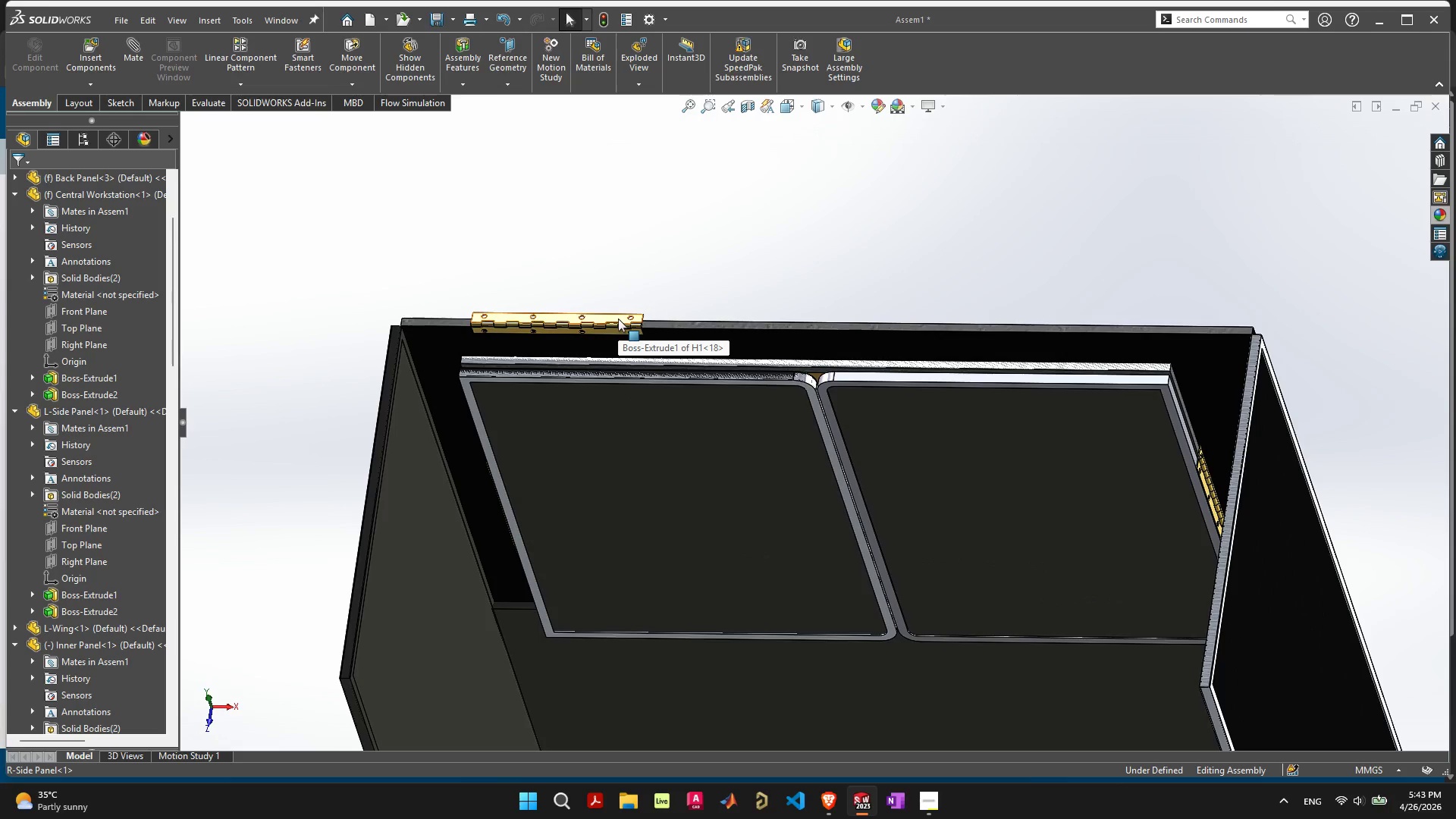 
right_click([618, 318])
 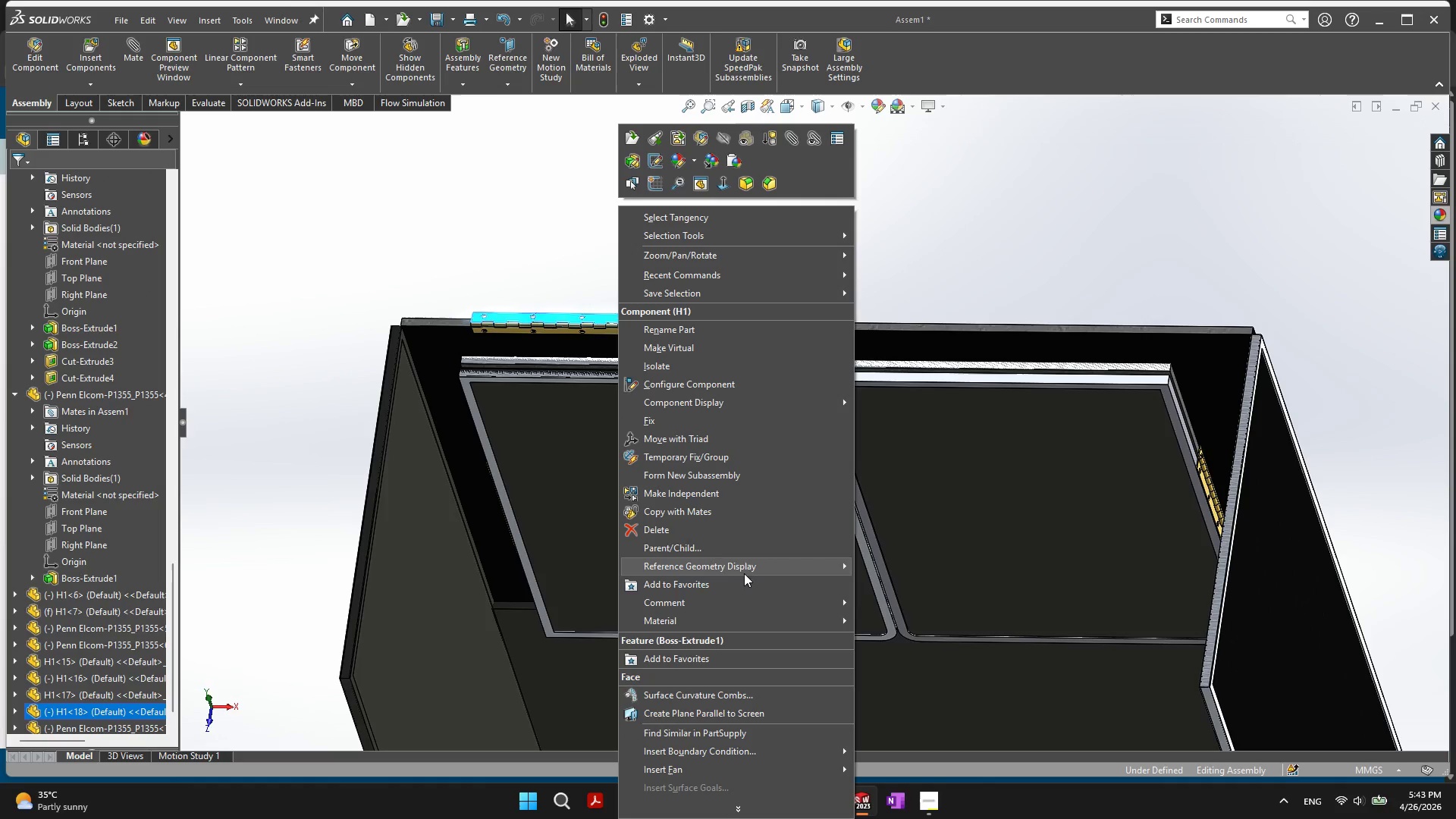 
wait(6.16)
 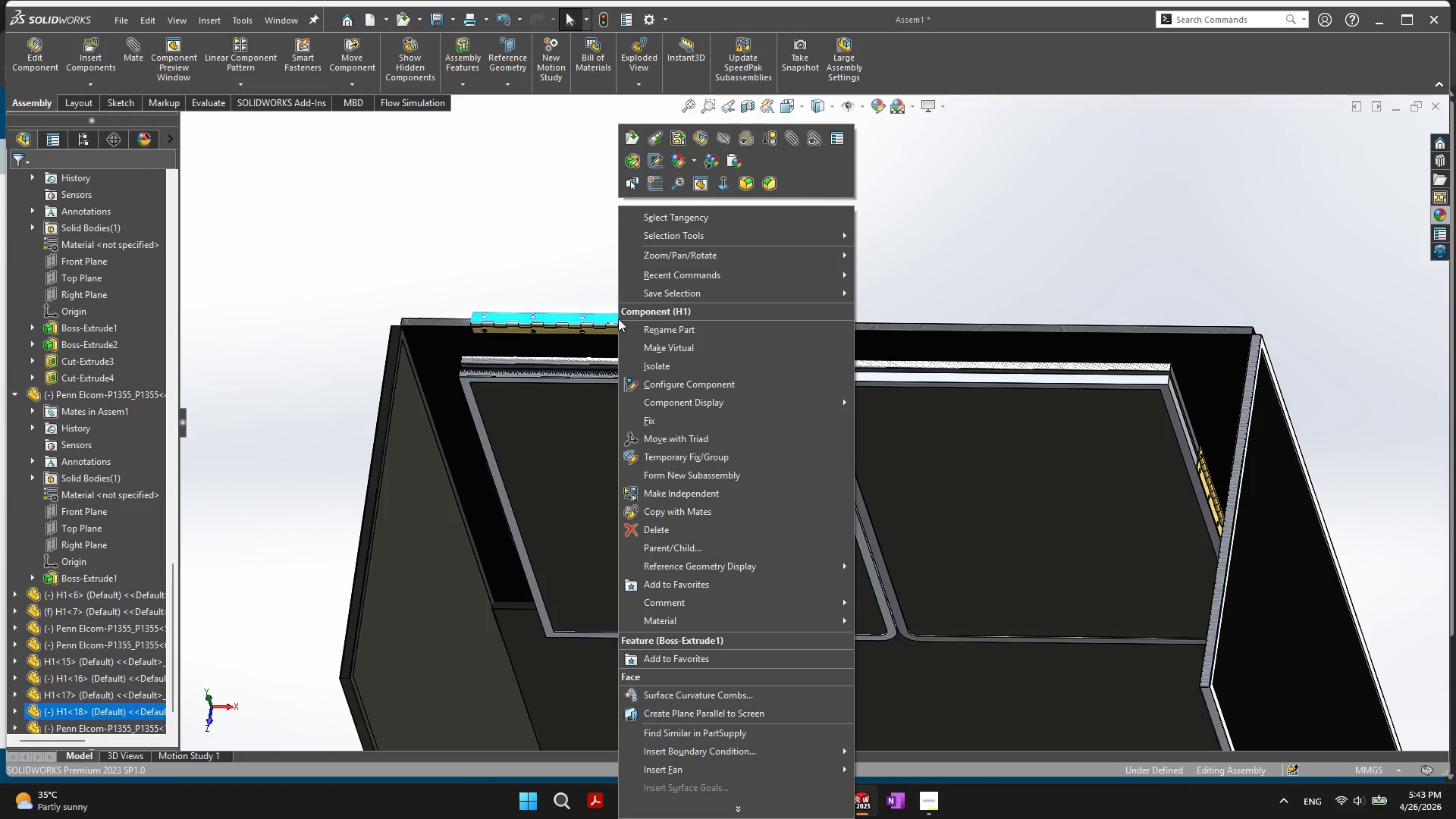 
left_click([724, 511])
 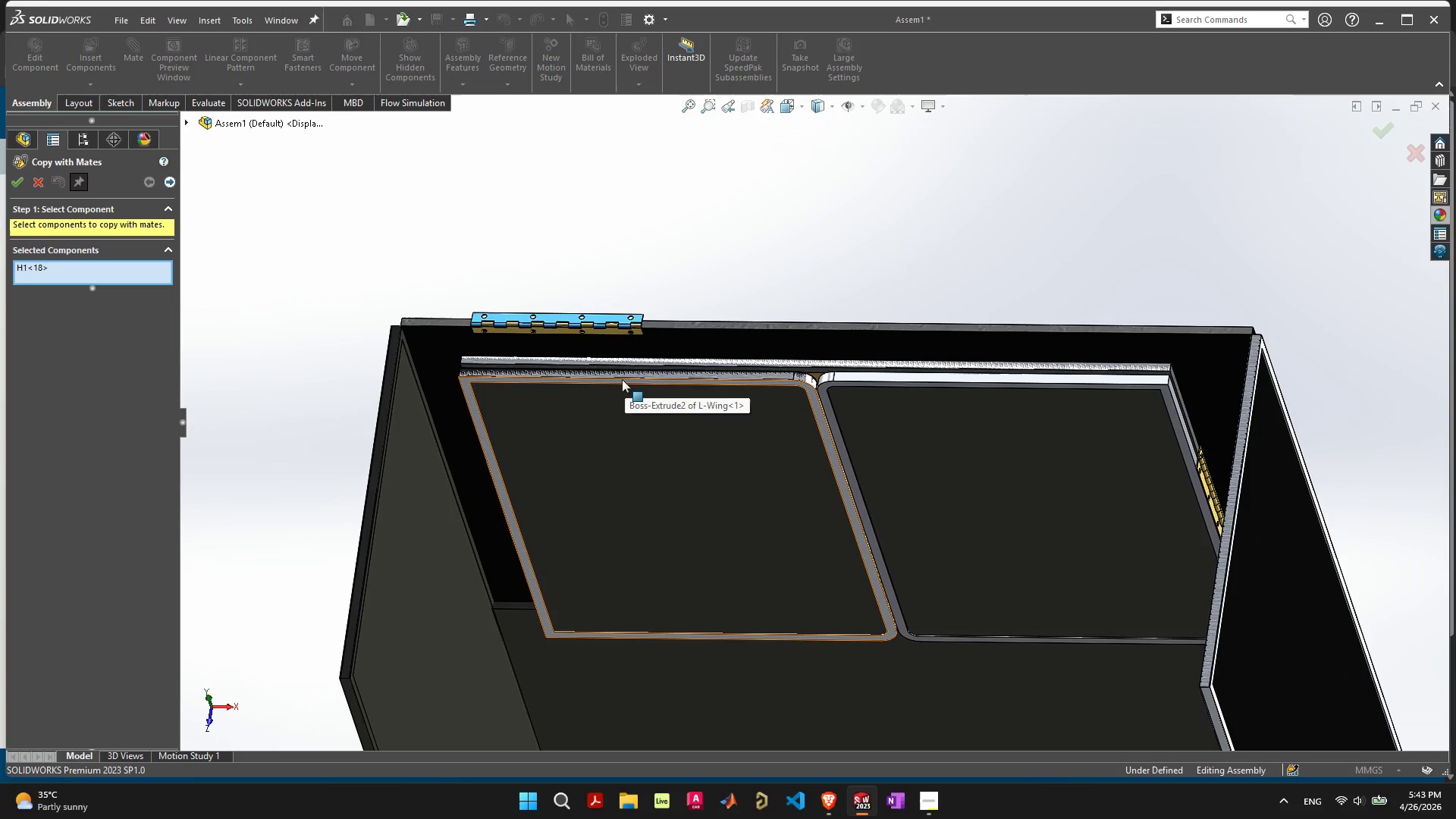 
scroll: coordinate [710, 314], scroll_direction: up, amount: 15.0
 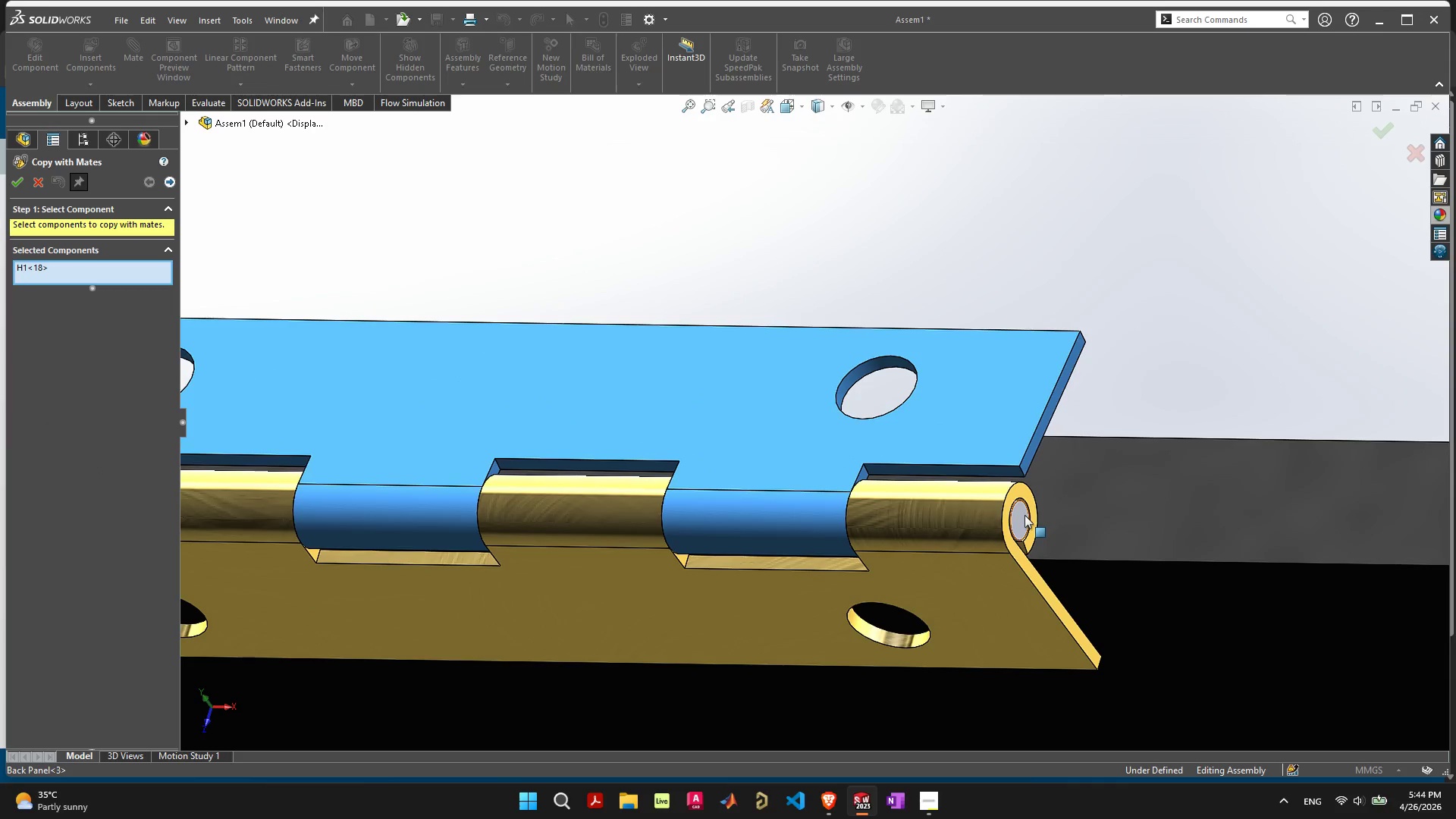 
left_click([1025, 516])
 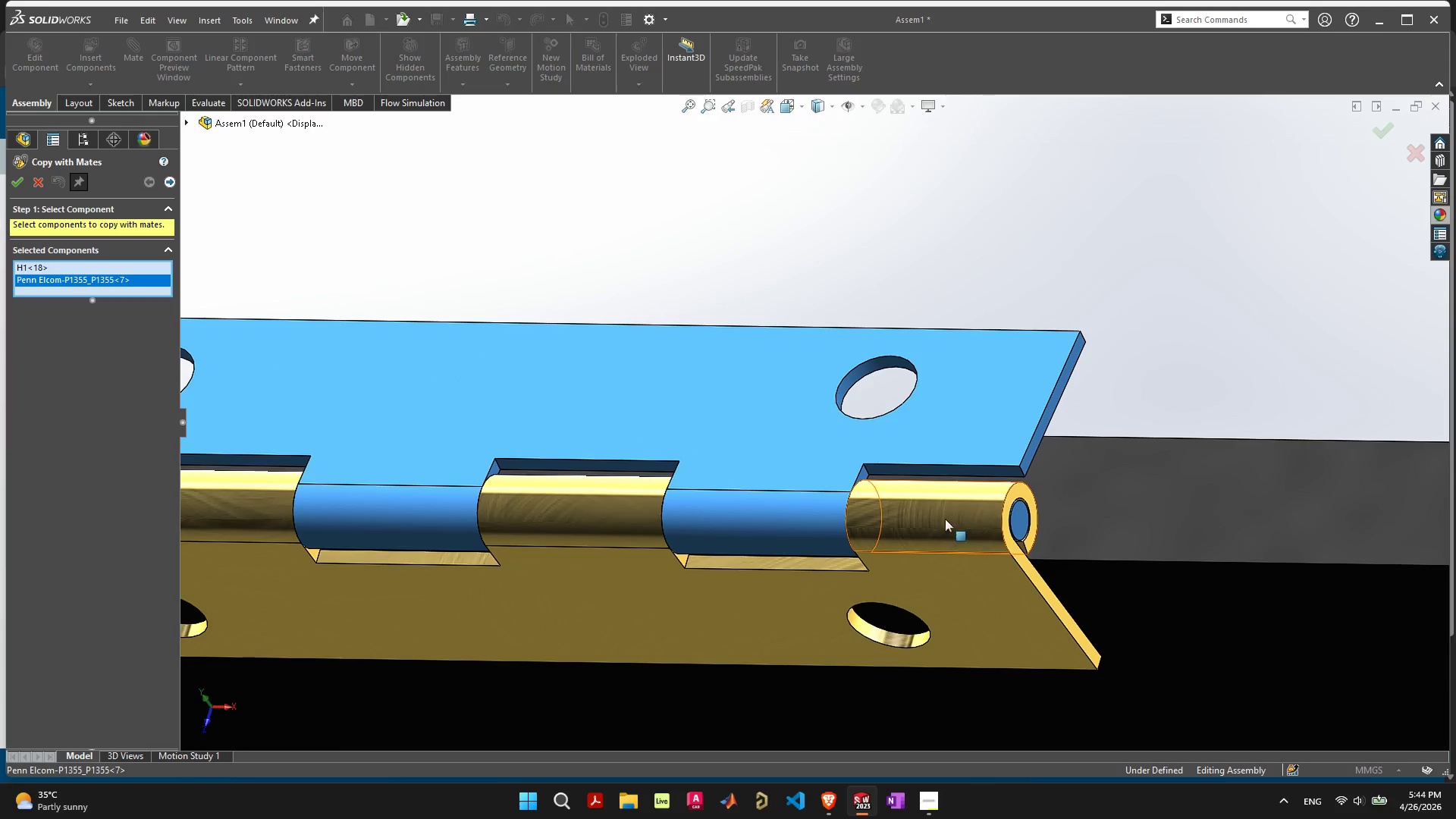 
left_click([940, 512])
 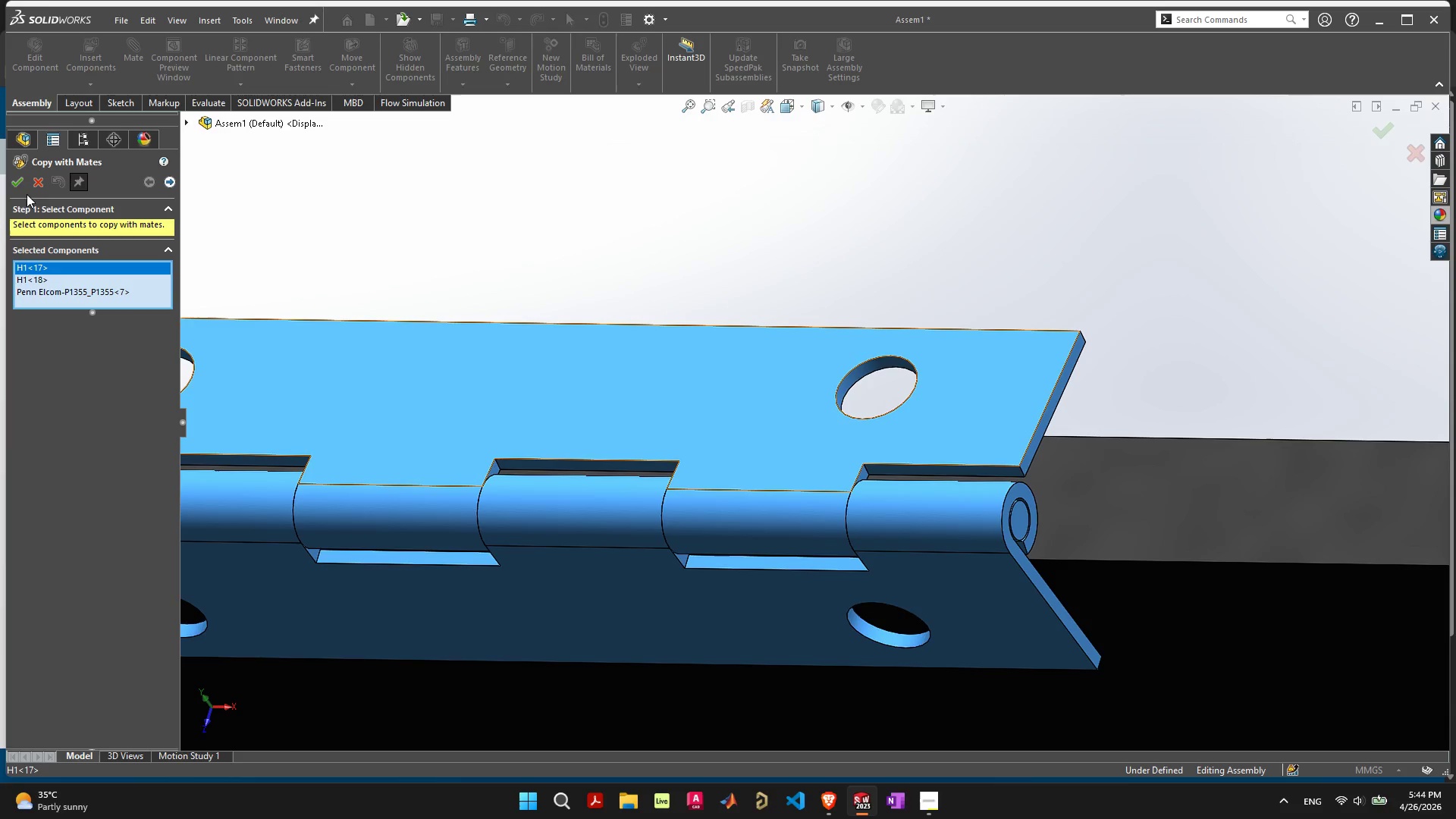 
left_click([17, 180])
 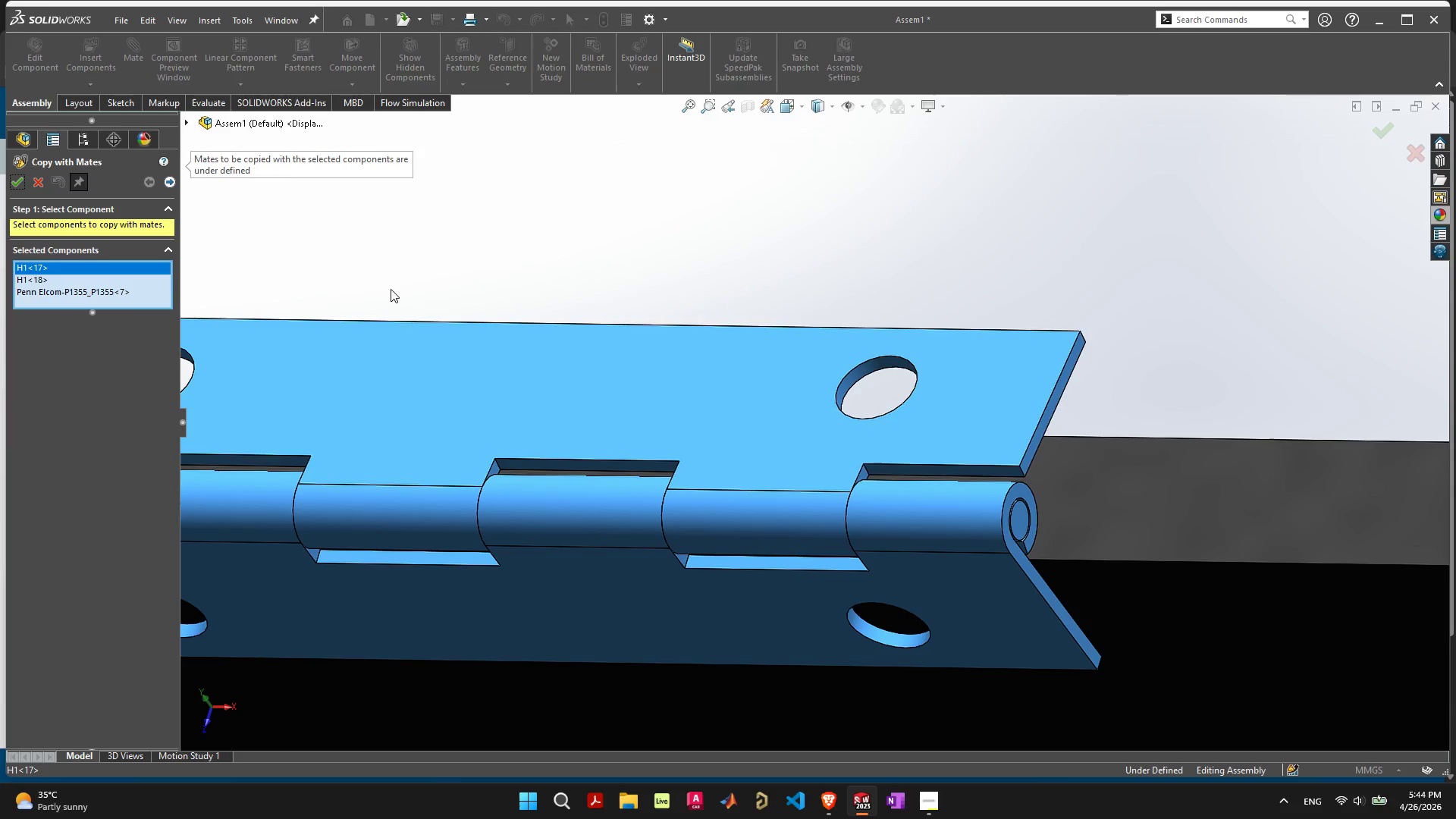 
scroll: coordinate [726, 369], scroll_direction: down, amount: 11.0
 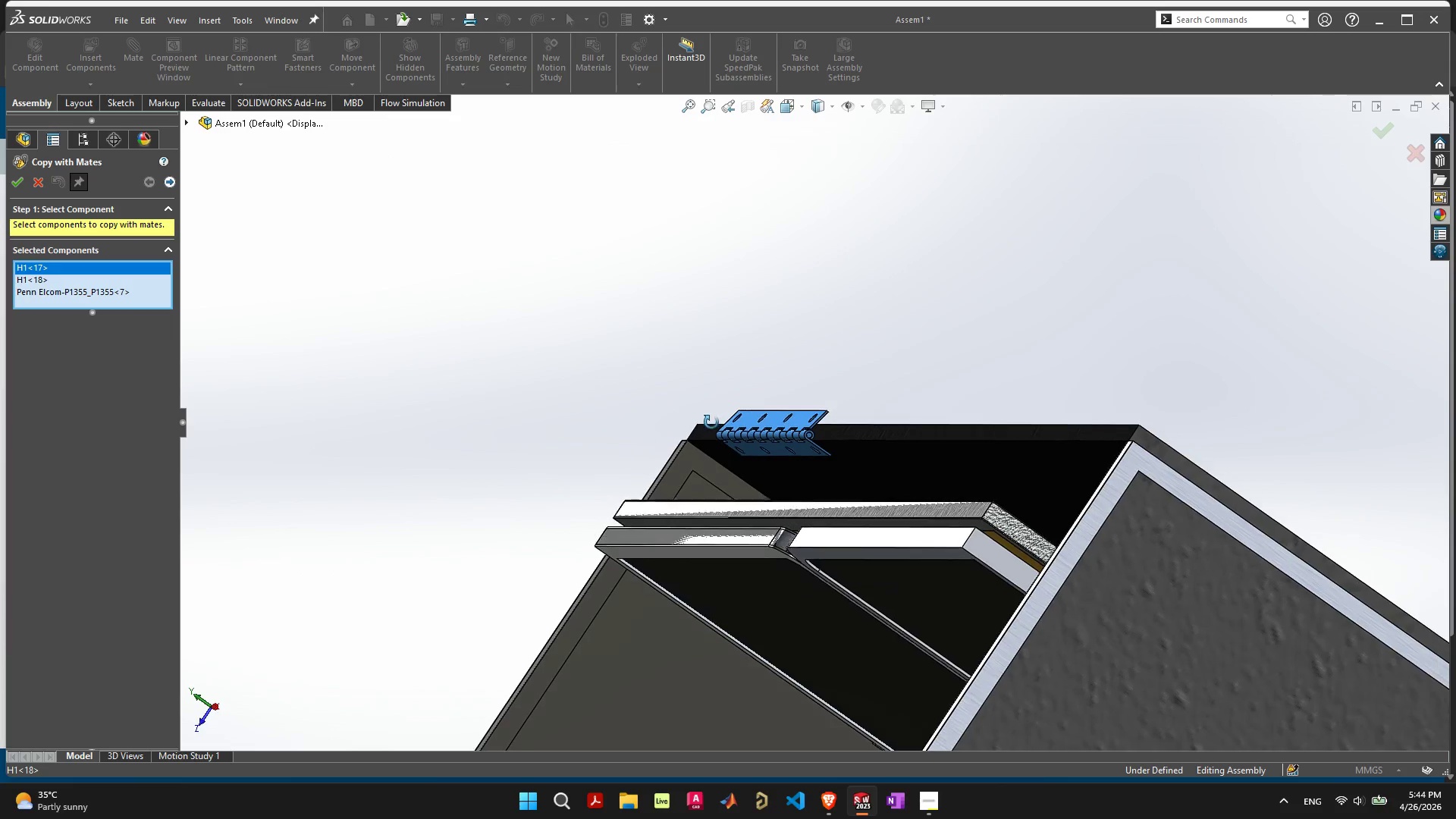 
scroll: coordinate [745, 430], scroll_direction: up, amount: 6.0
 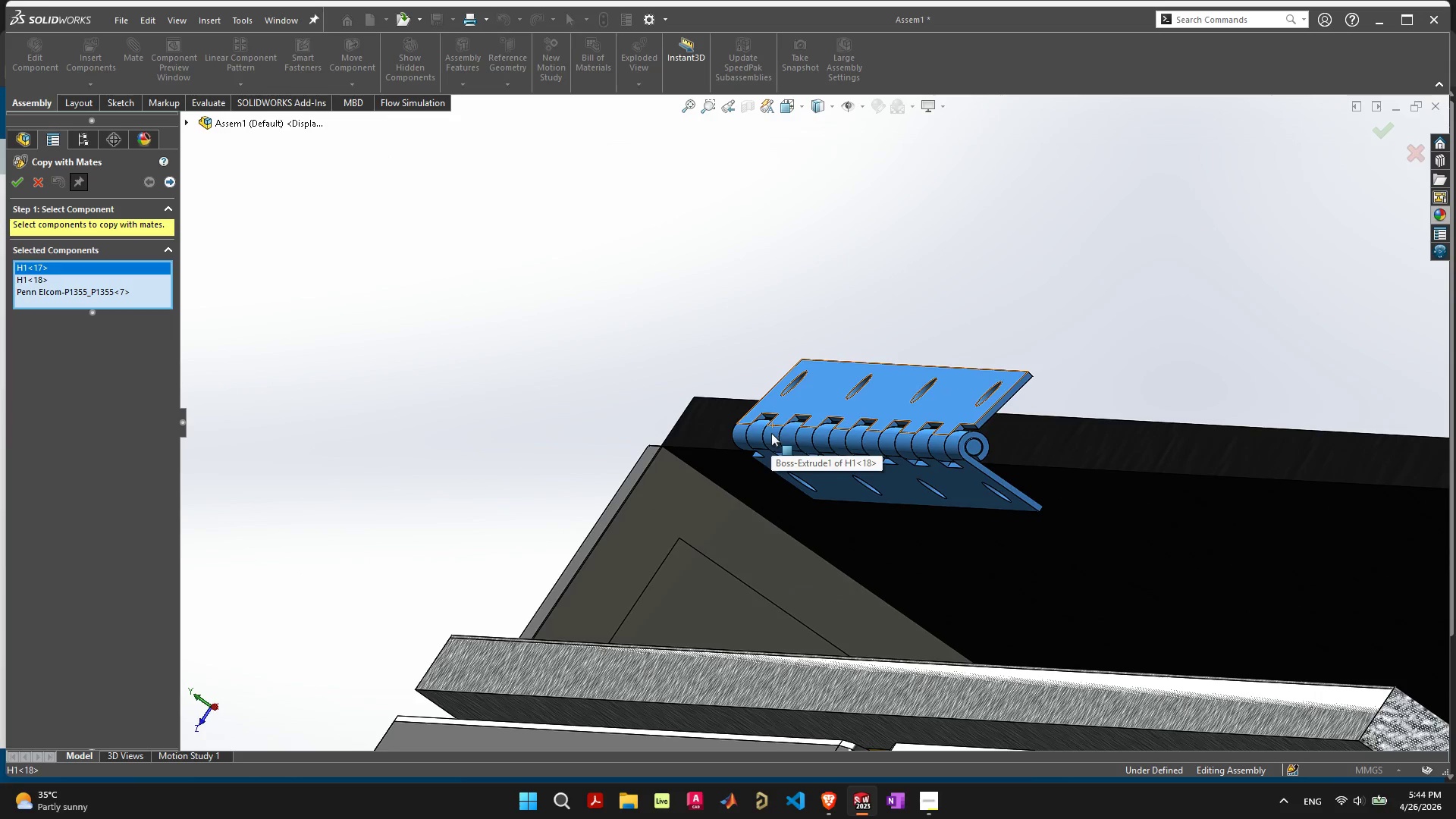 
key(Escape)
 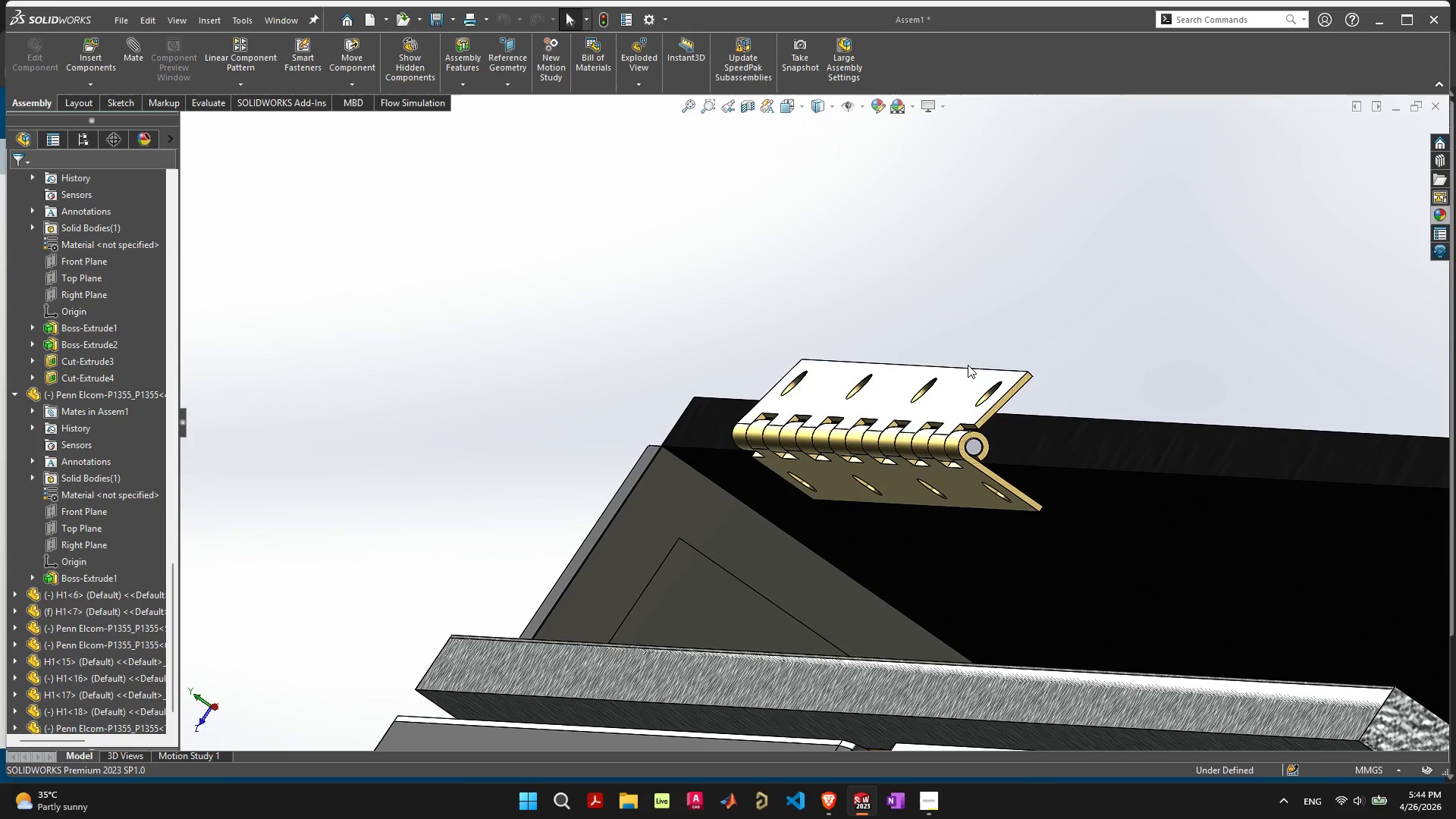 
left_click_drag(start_coordinate=[956, 381], to_coordinate=[1018, 504])
 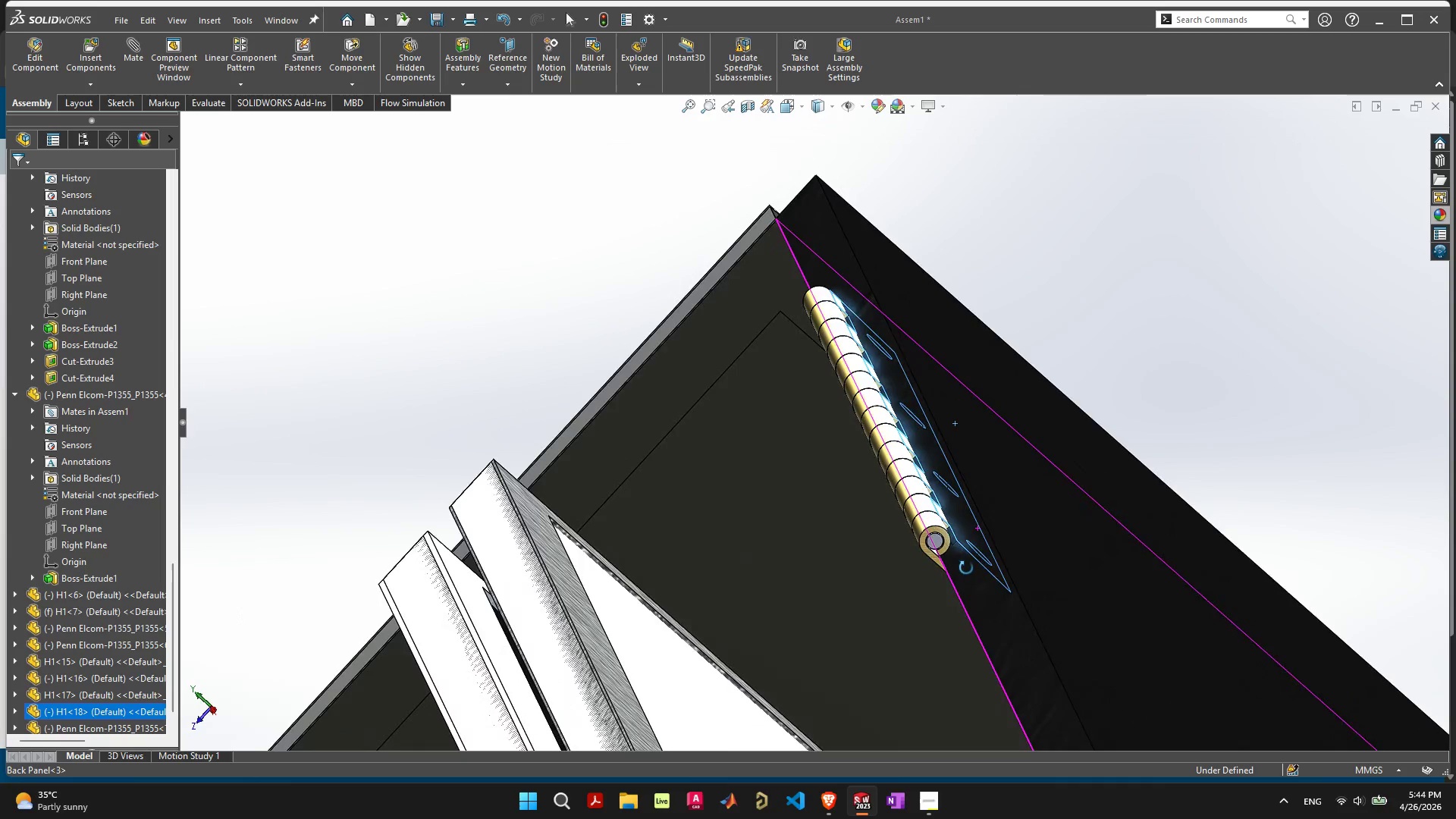 
scroll: coordinate [971, 554], scroll_direction: down, amount: 5.0
 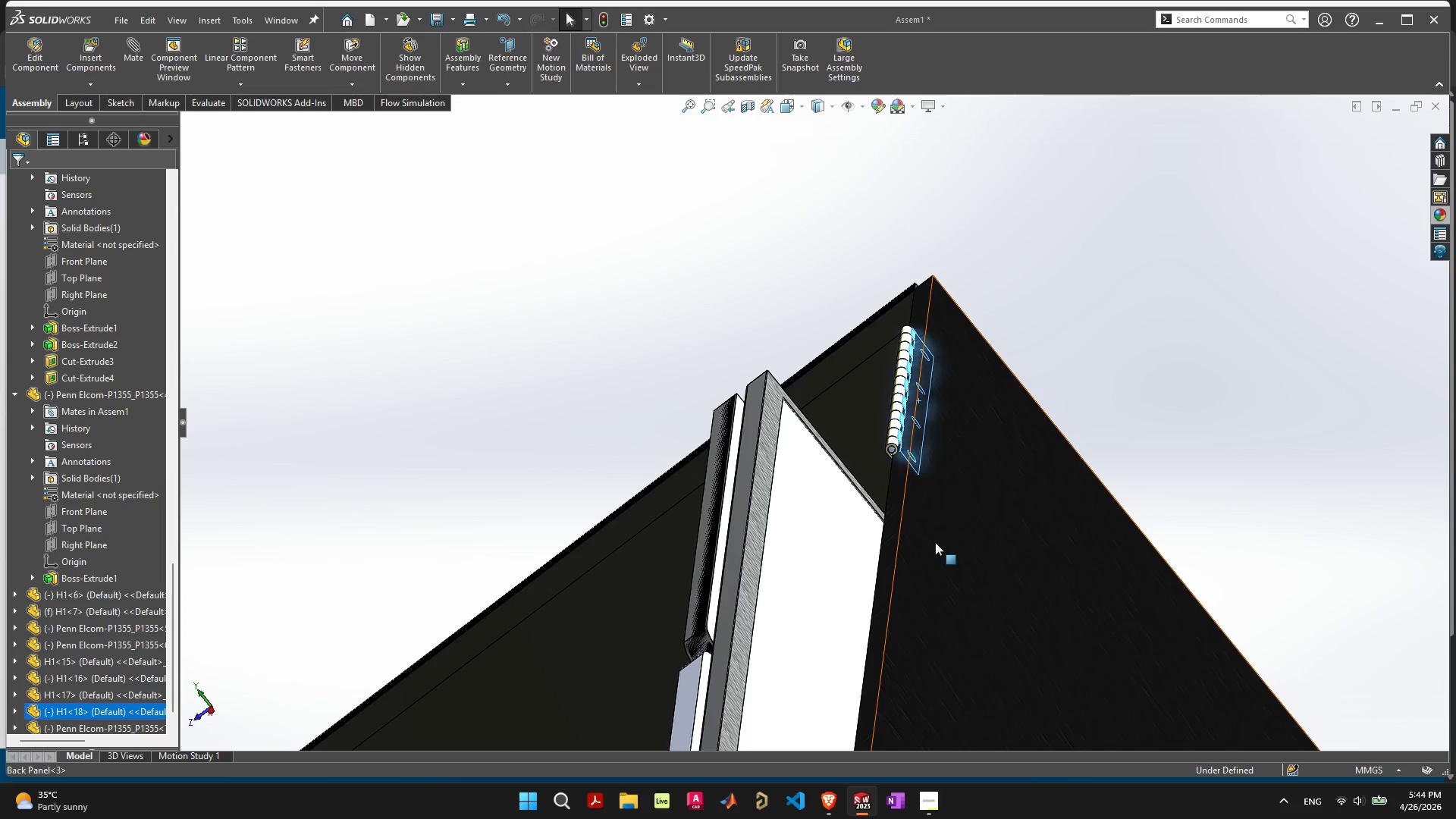 
wait(8.06)
 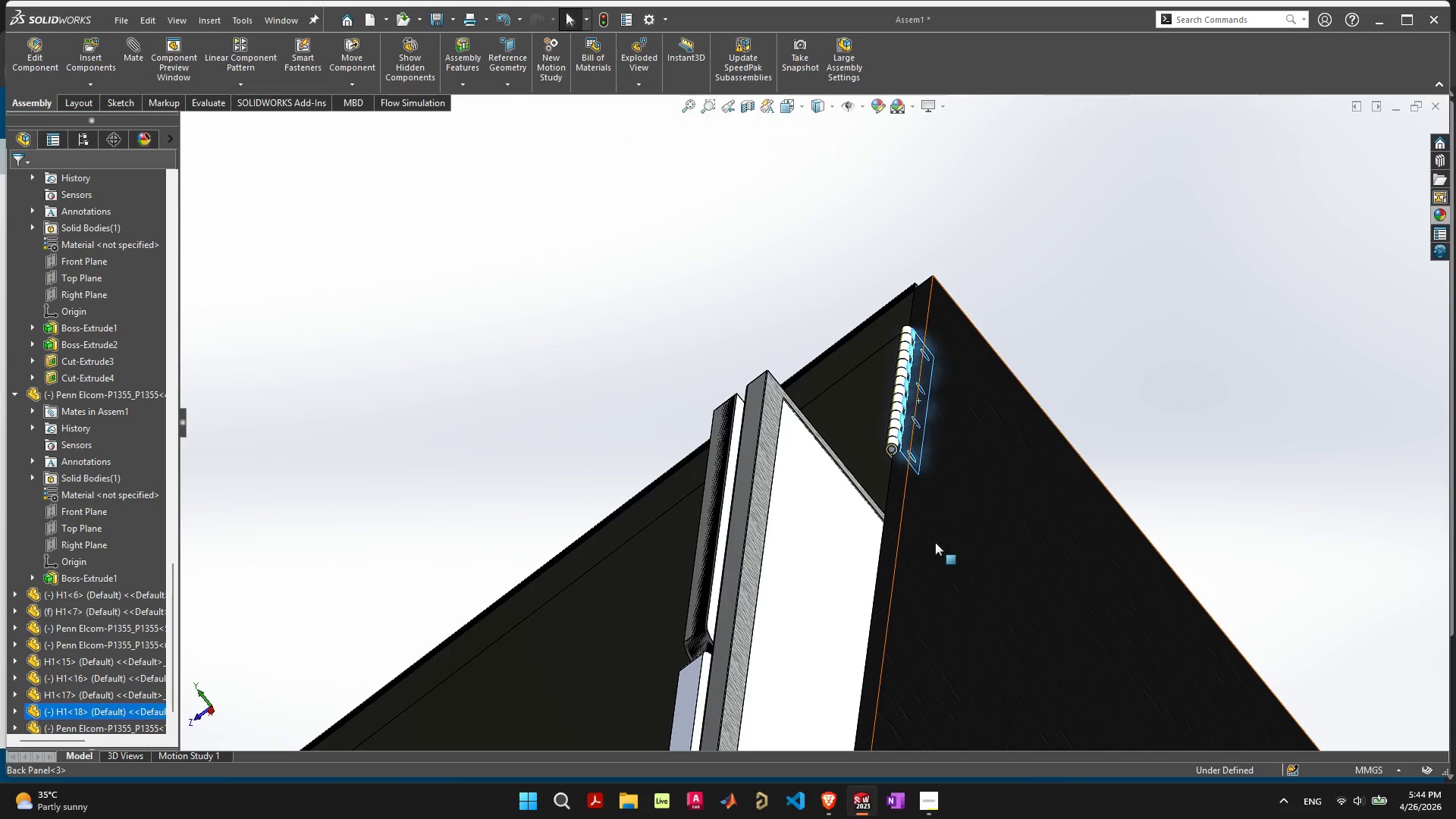 
scroll: coordinate [944, 483], scroll_direction: up, amount: 8.0
 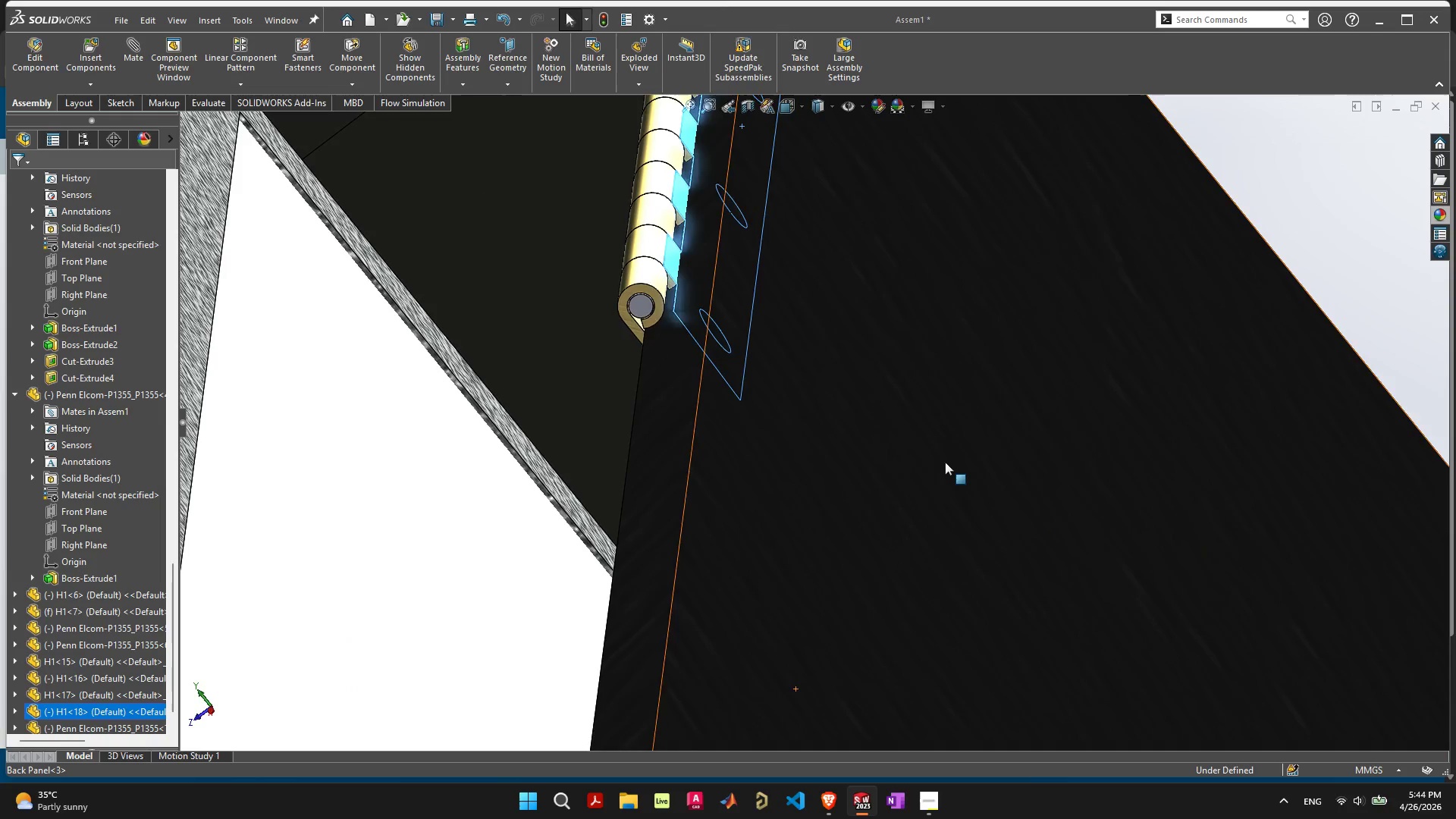 
scroll: coordinate [947, 466], scroll_direction: down, amount: 3.0
 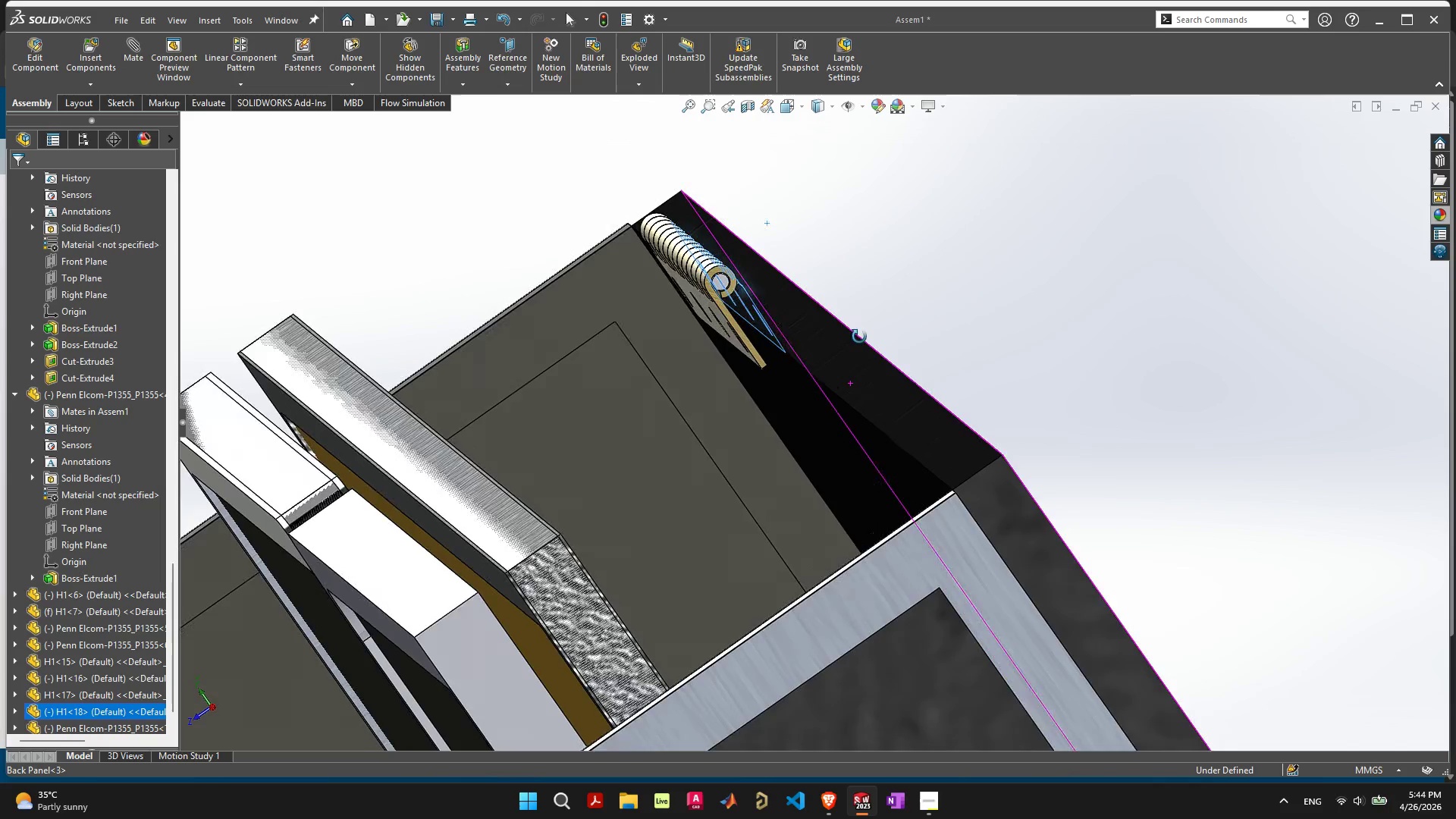 
left_click([933, 283])
 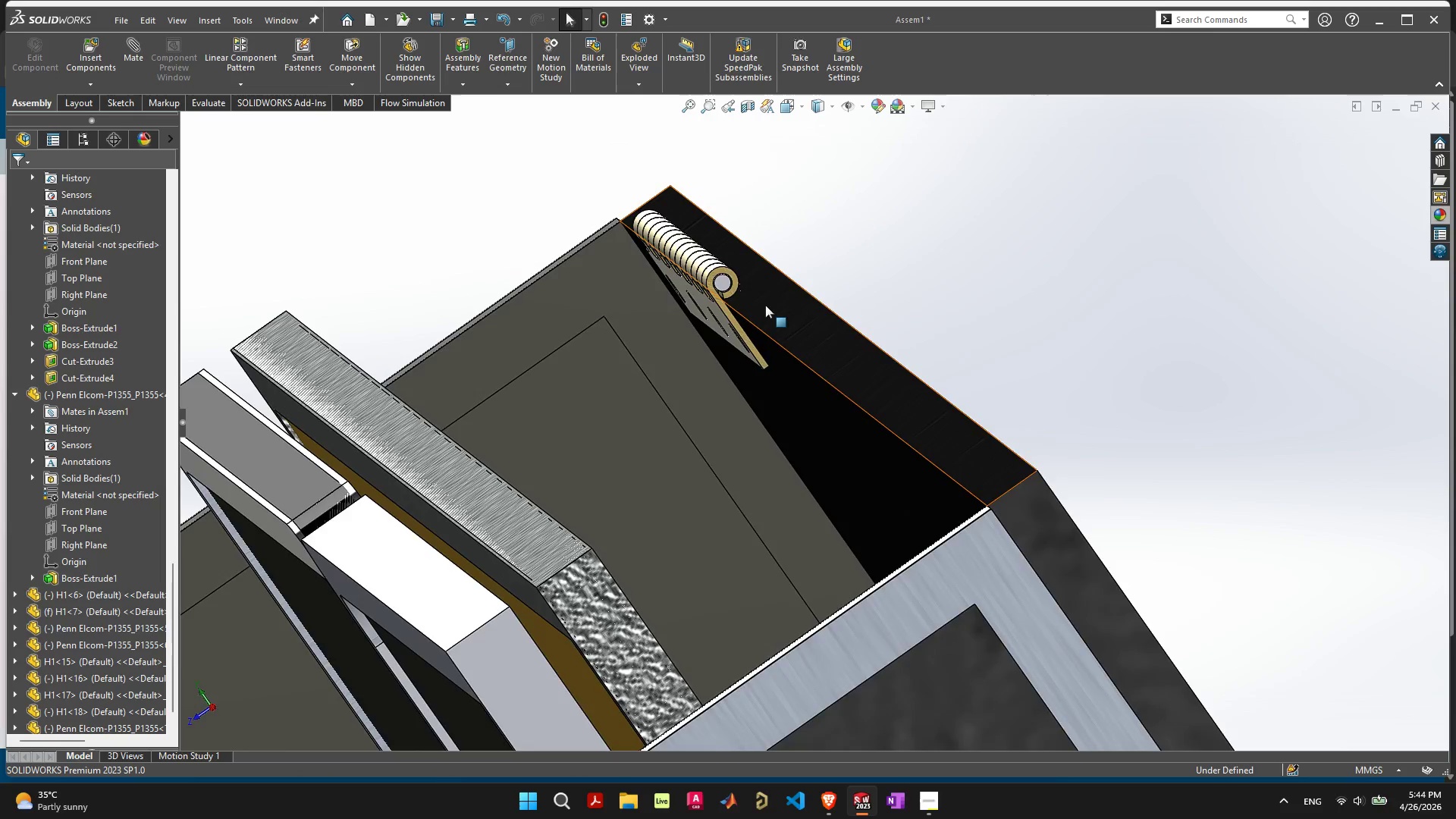 
scroll: coordinate [761, 307], scroll_direction: up, amount: 4.0
 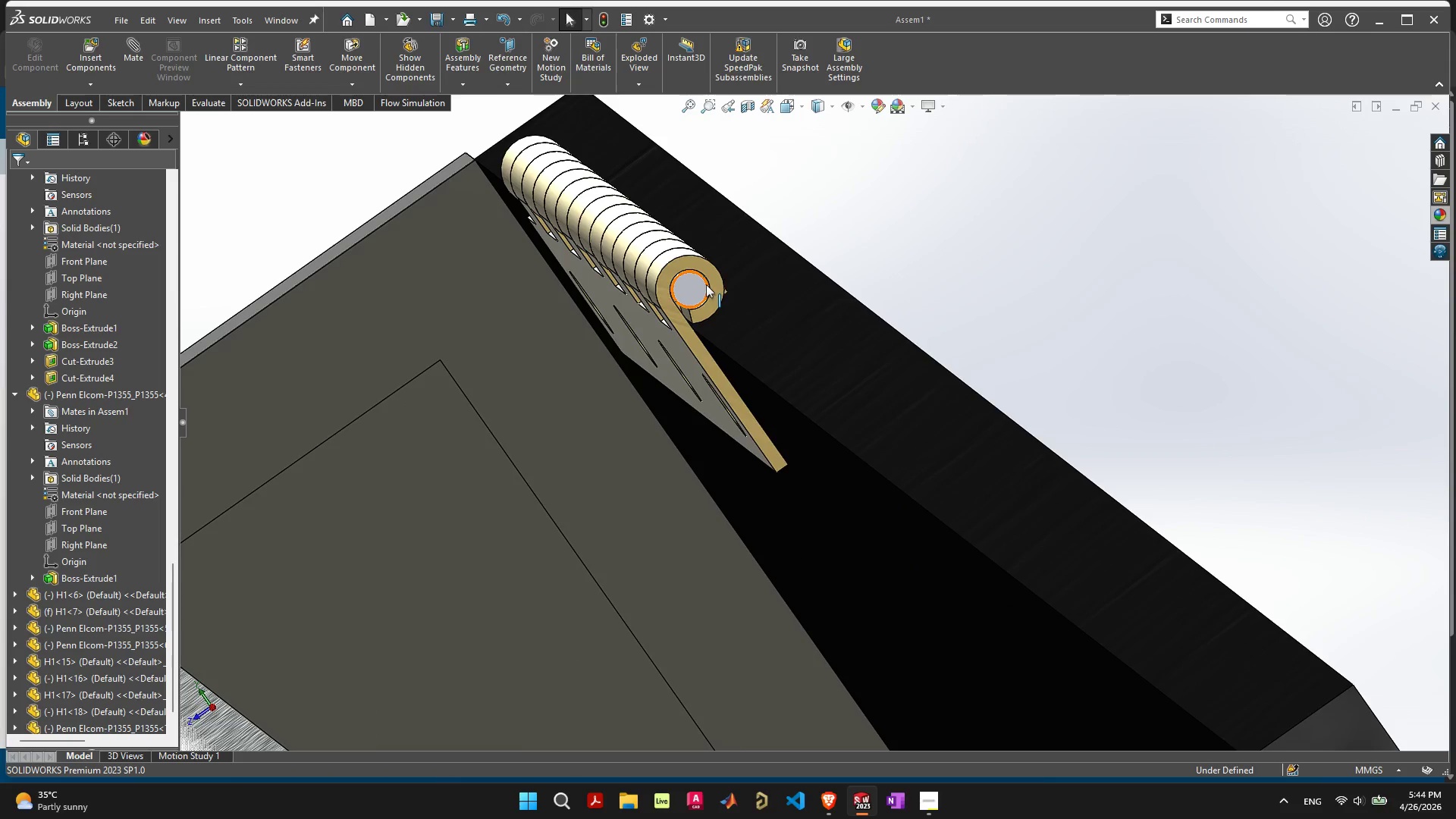 
left_click_drag(start_coordinate=[712, 270], to_coordinate=[639, 258])
 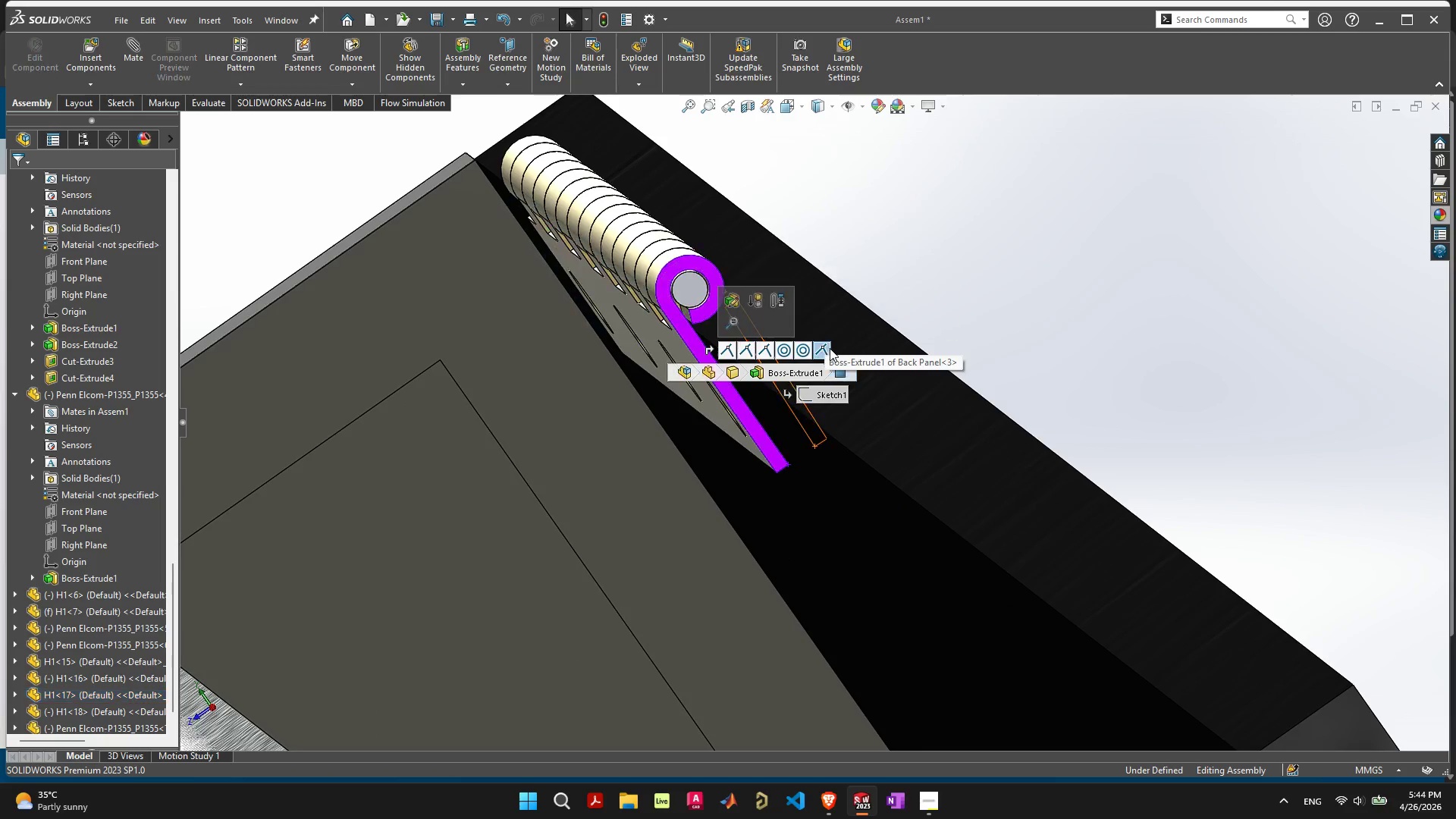 
key(Delete)
 